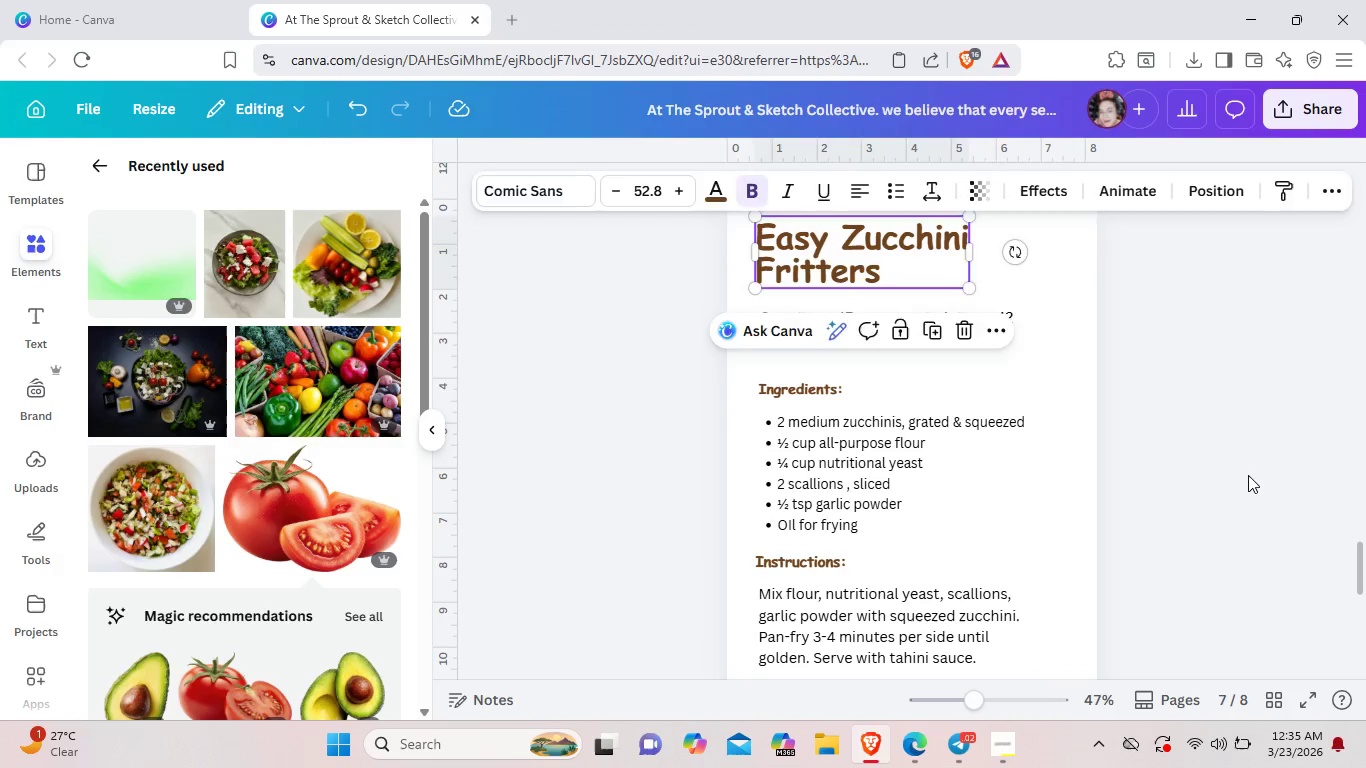 
left_click([1248, 475])
 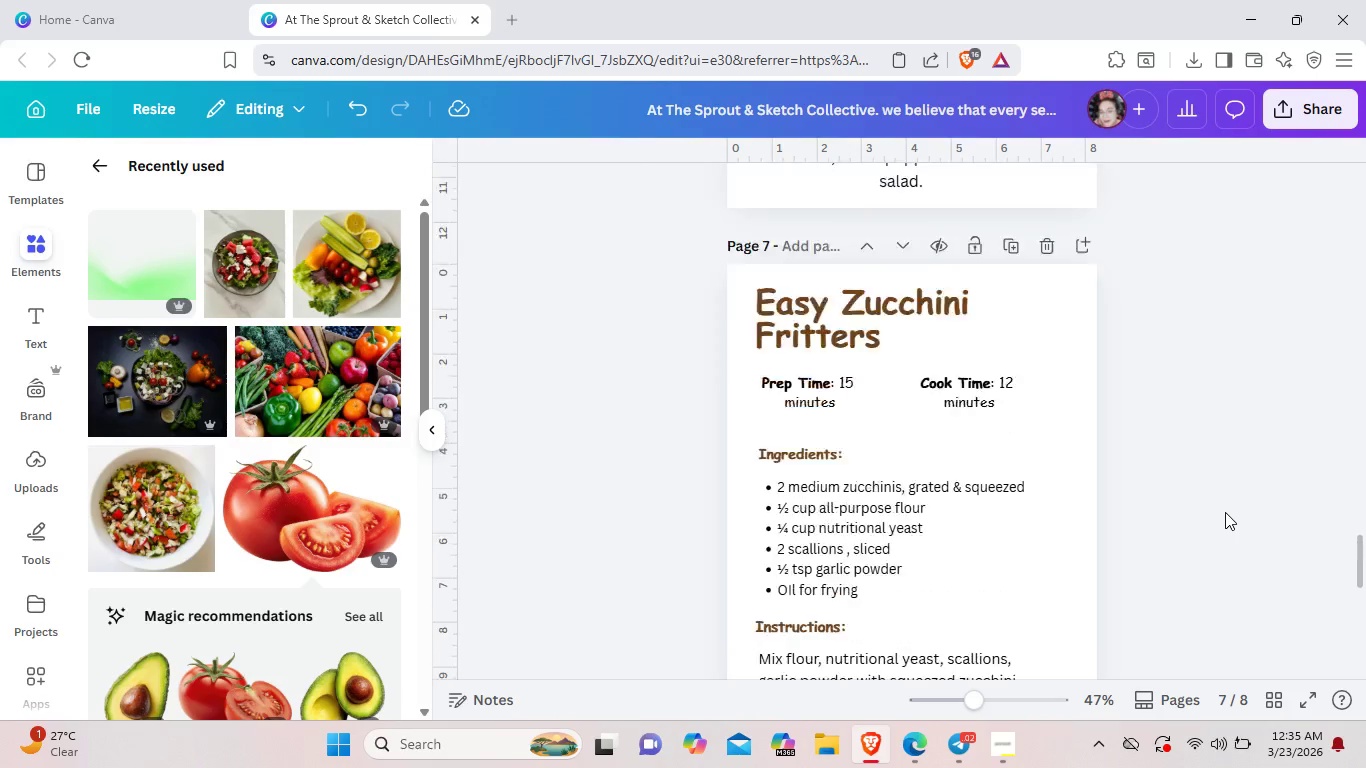 
scroll: coordinate [1225, 512], scroll_direction: up, amount: 3.0
 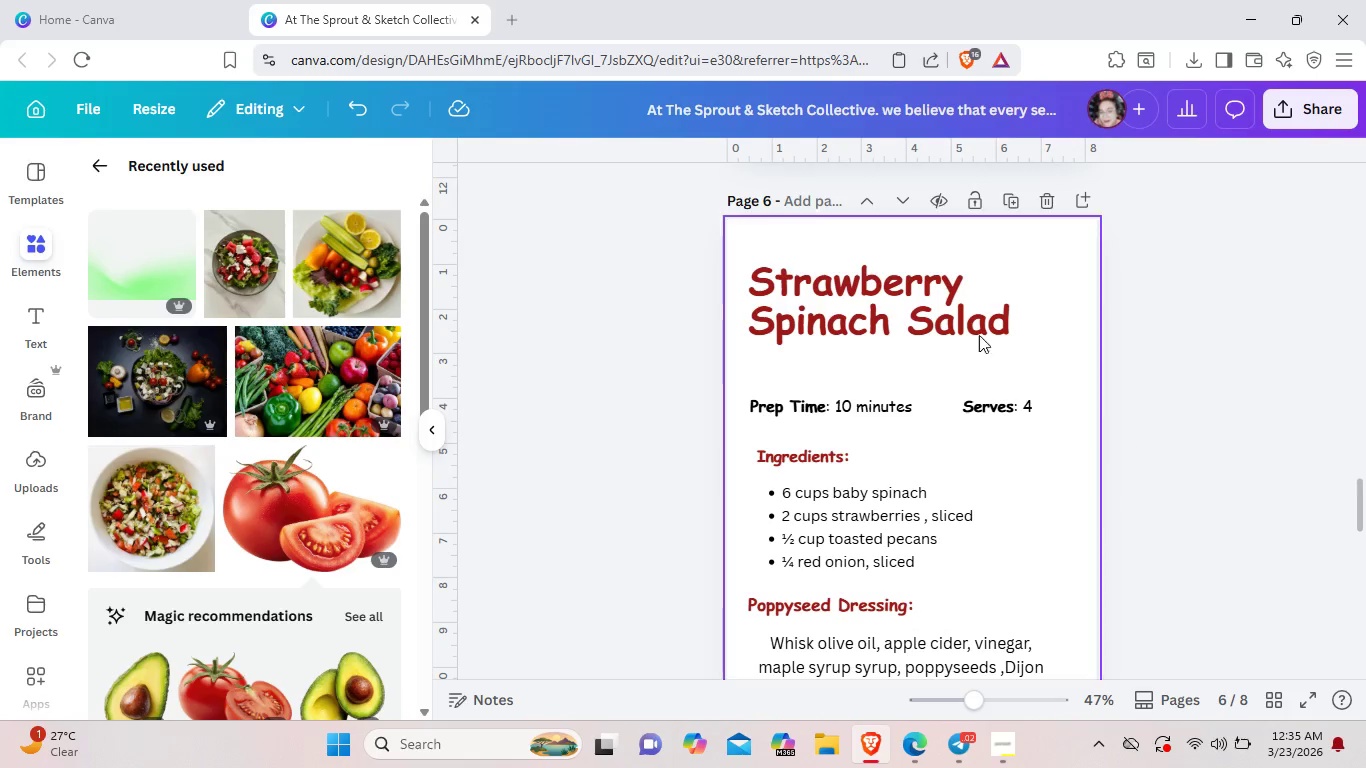 
left_click_drag(start_coordinate=[895, 293], to_coordinate=[896, 271])
 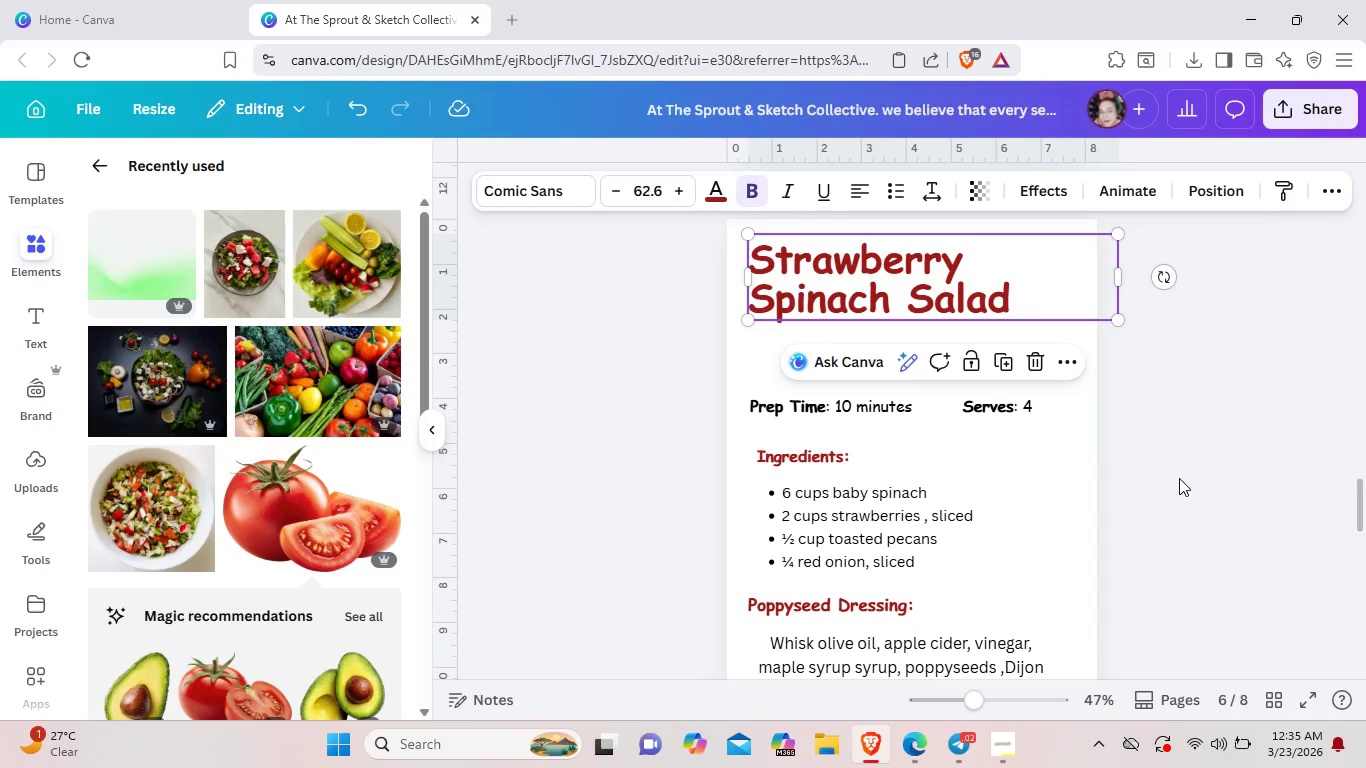 
left_click([1179, 478])
 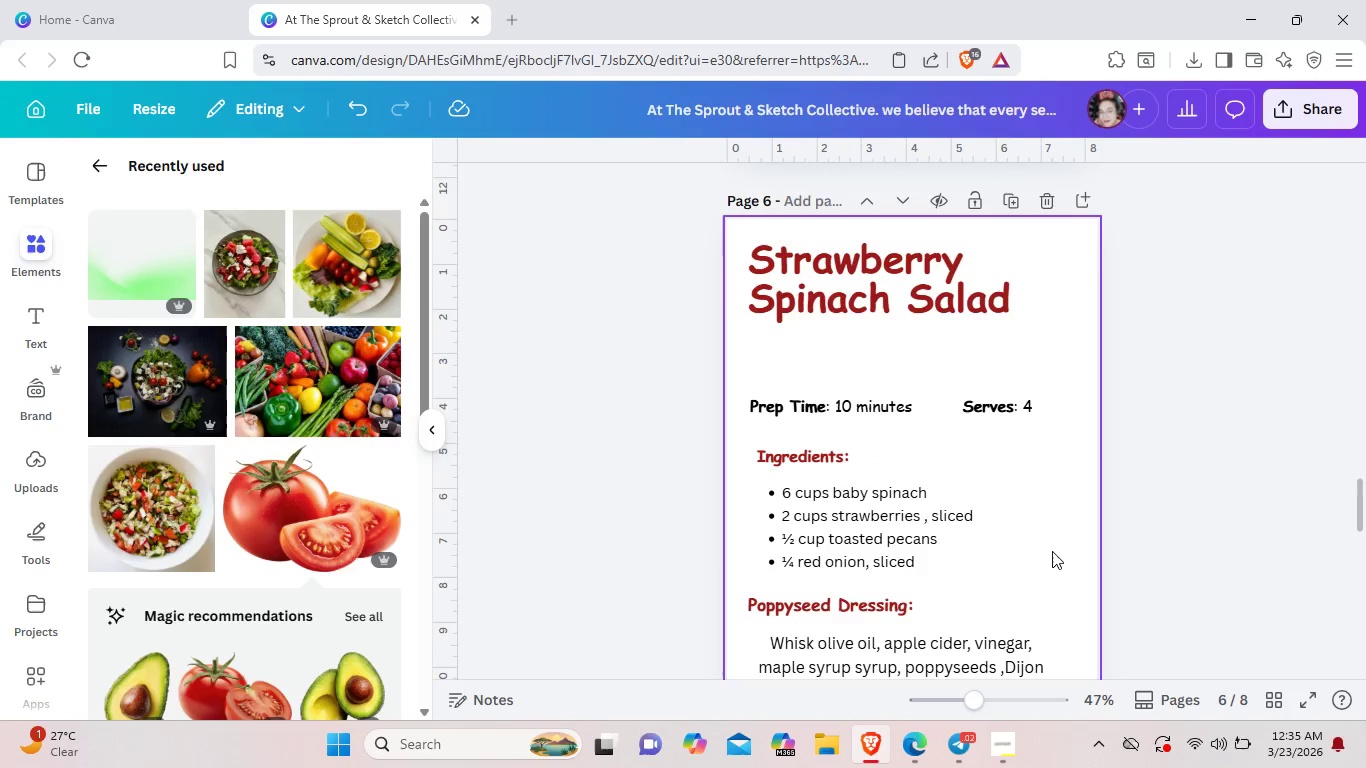 
scroll: coordinate [1052, 551], scroll_direction: down, amount: 1.0
 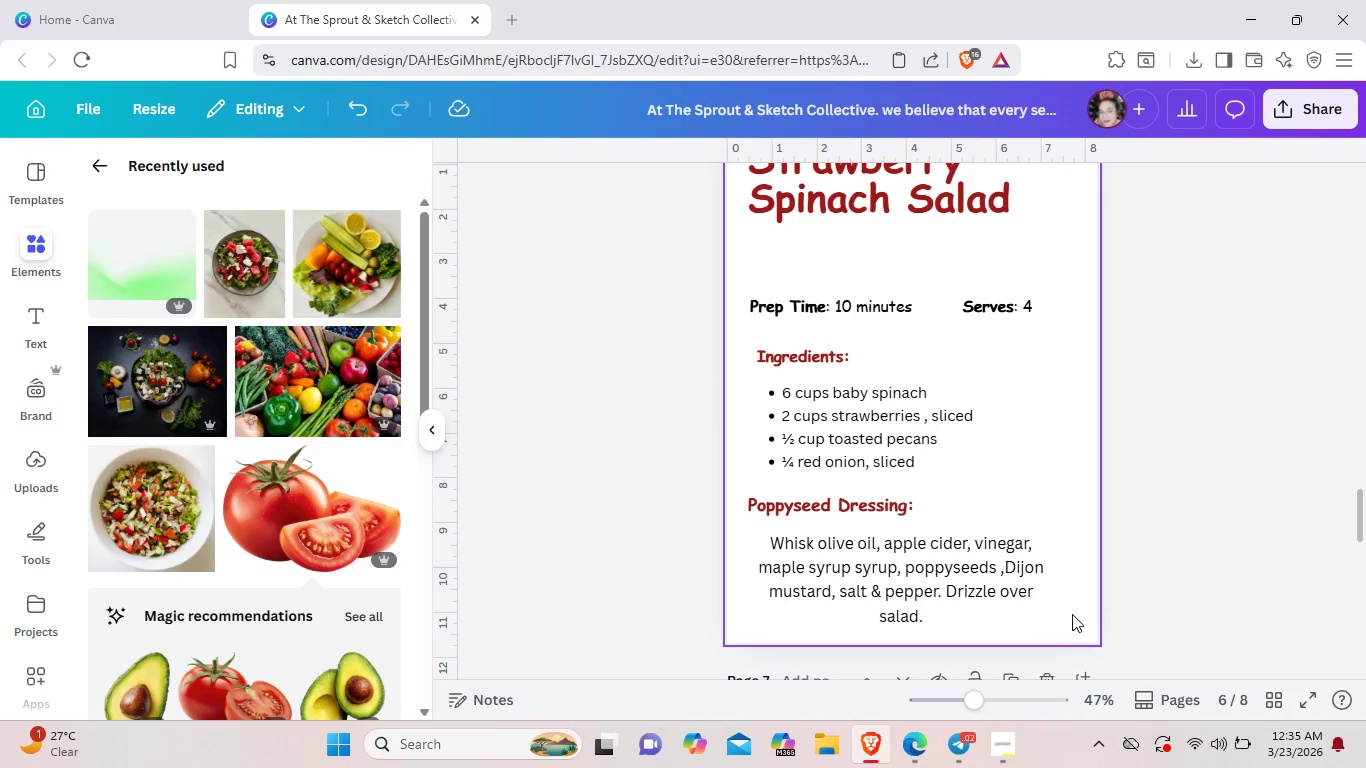 
left_click_drag(start_coordinate=[1073, 615], to_coordinate=[857, 301])
 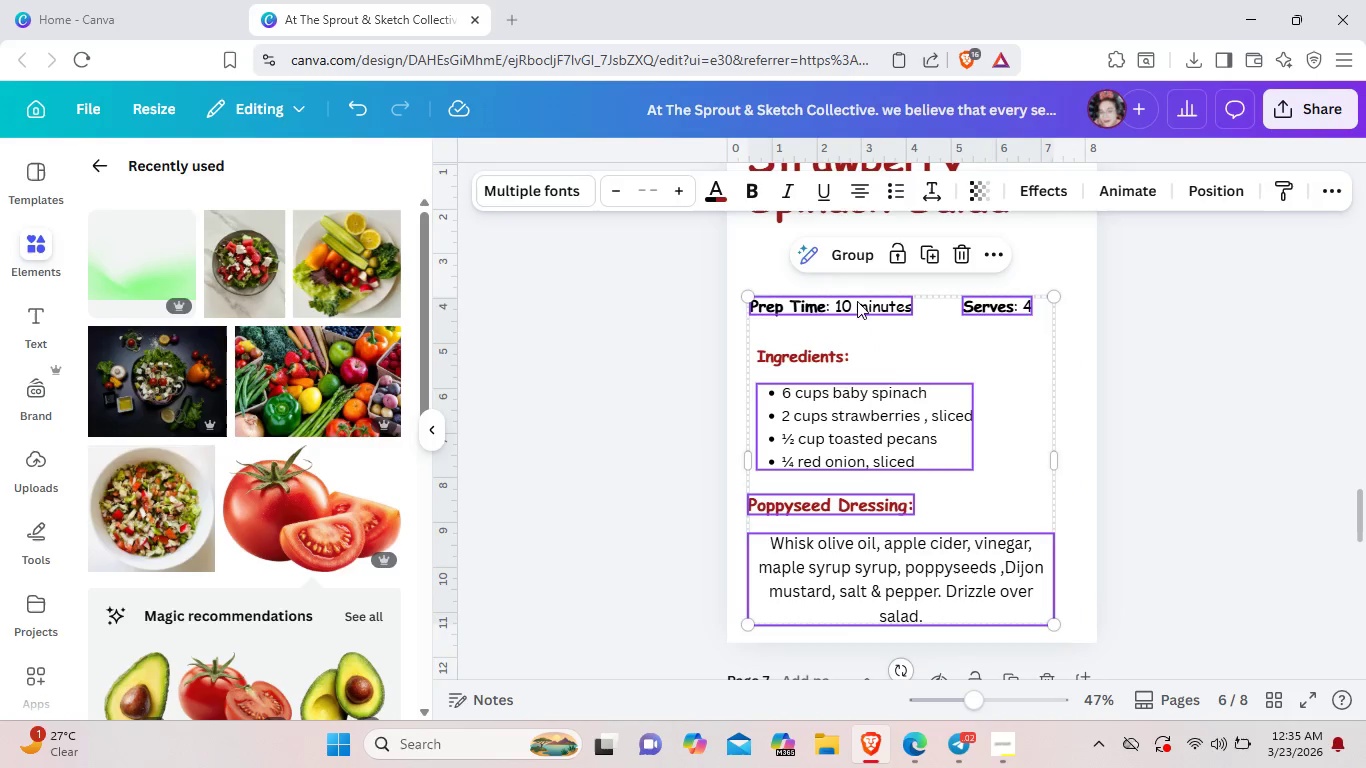 
left_click_drag(start_coordinate=[857, 301], to_coordinate=[861, 251])
 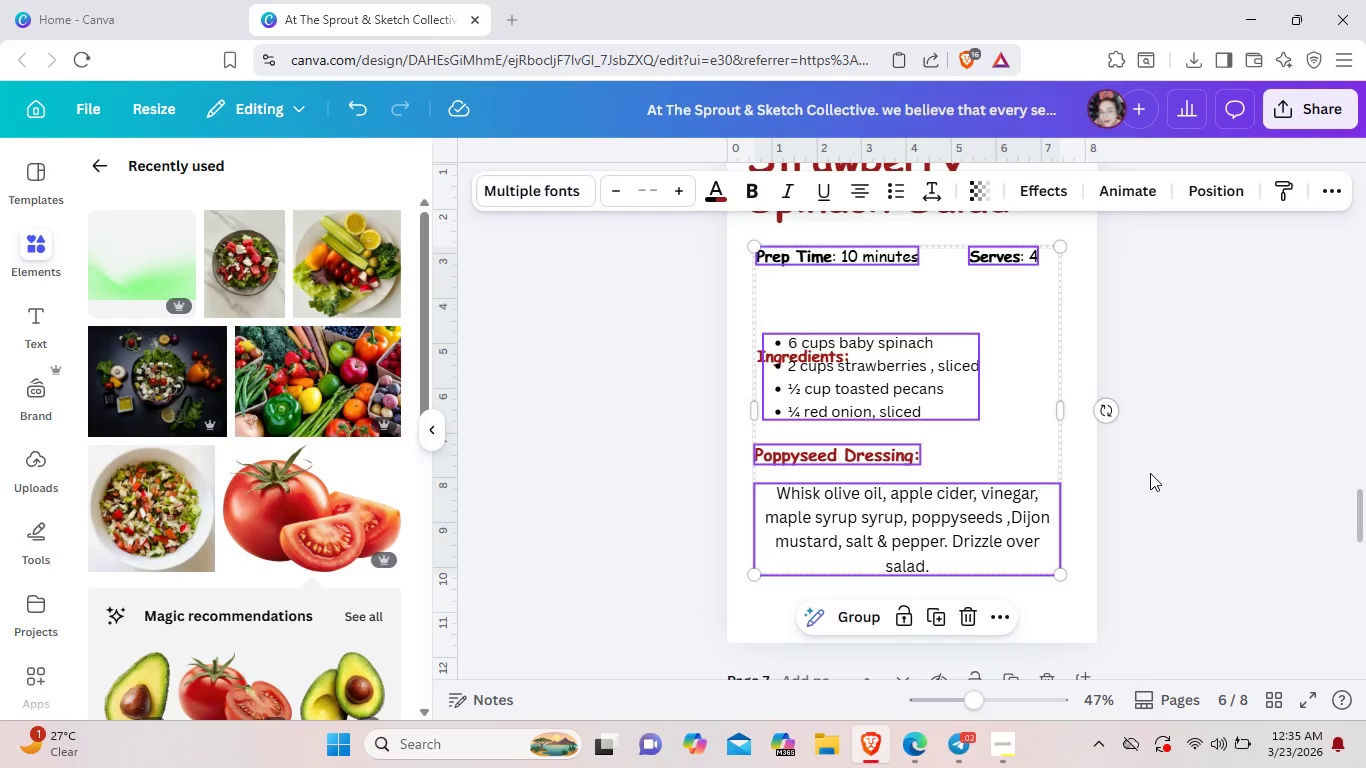 
left_click([1150, 473])
 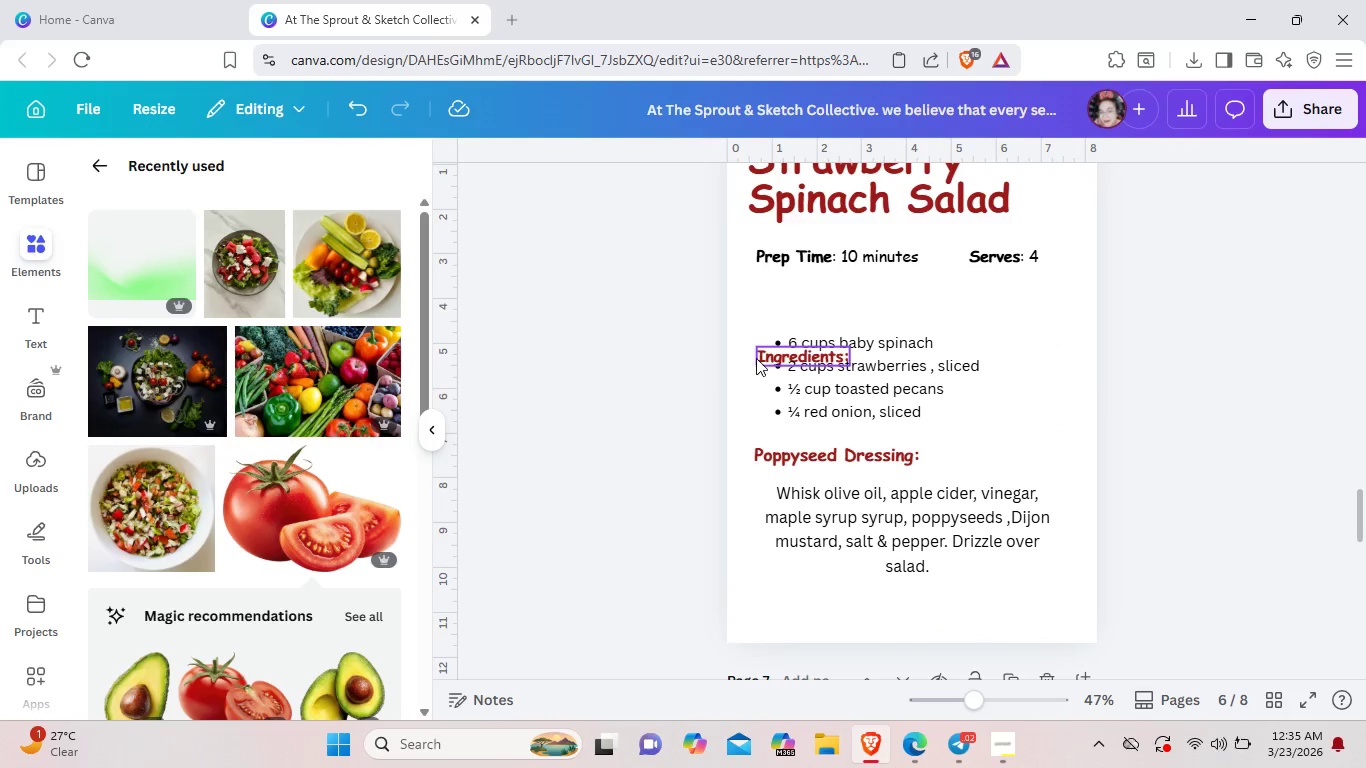 
left_click_drag(start_coordinate=[756, 358], to_coordinate=[771, 330])
 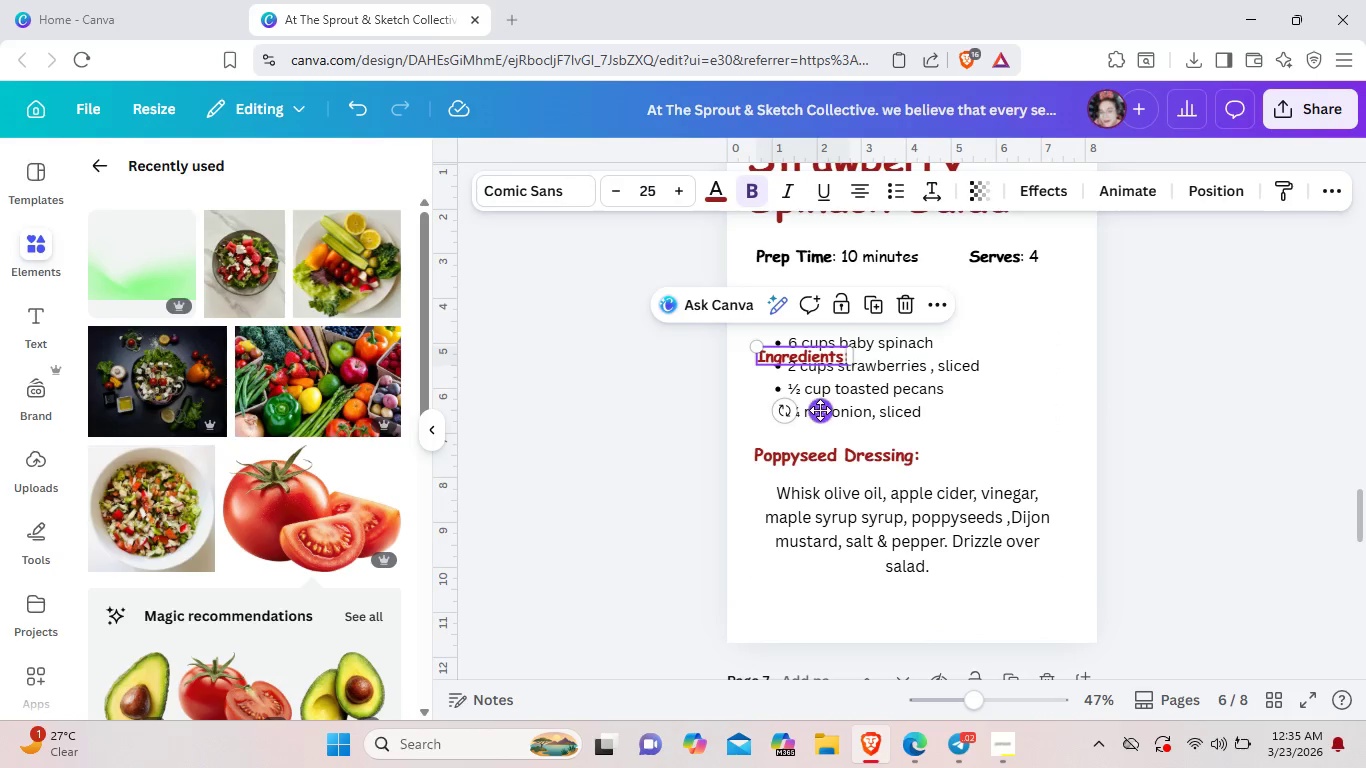 
left_click_drag(start_coordinate=[820, 412], to_coordinate=[821, 361])
 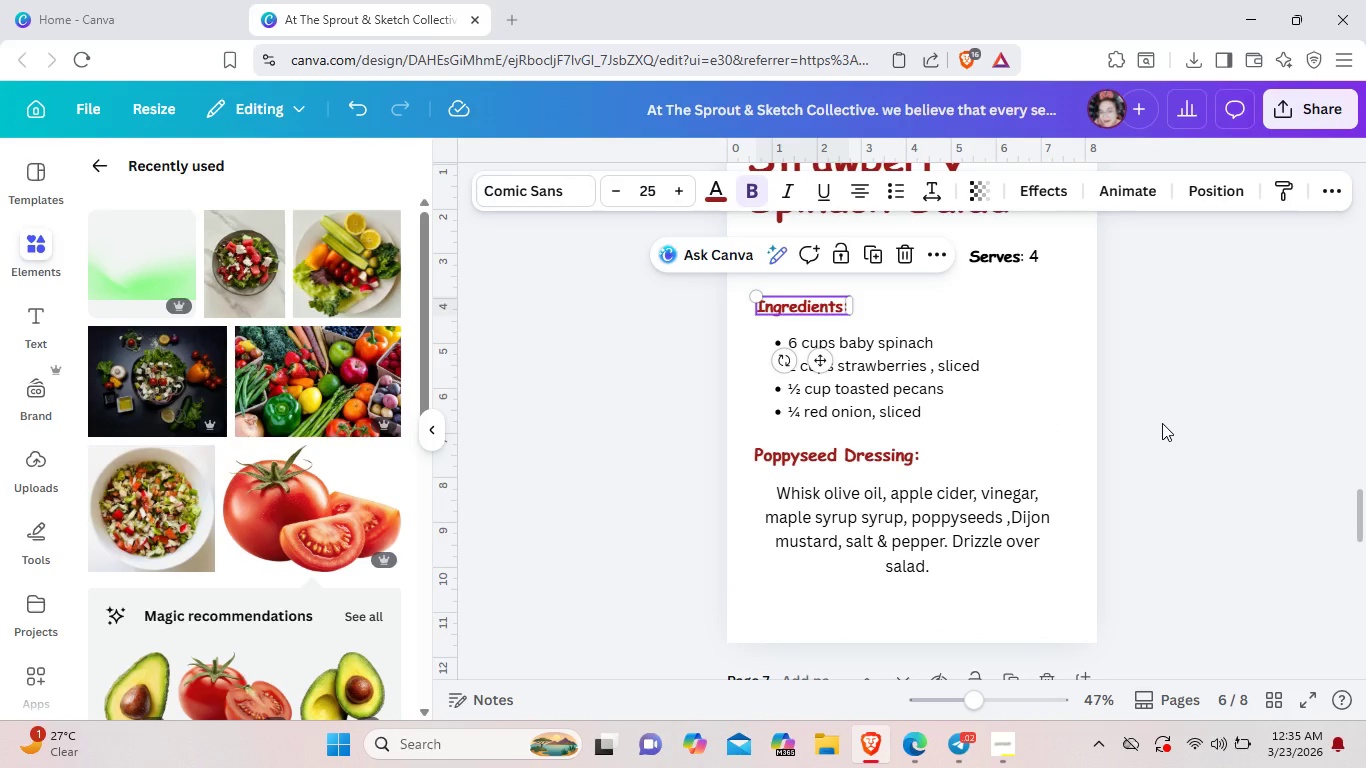 
left_click([1162, 423])
 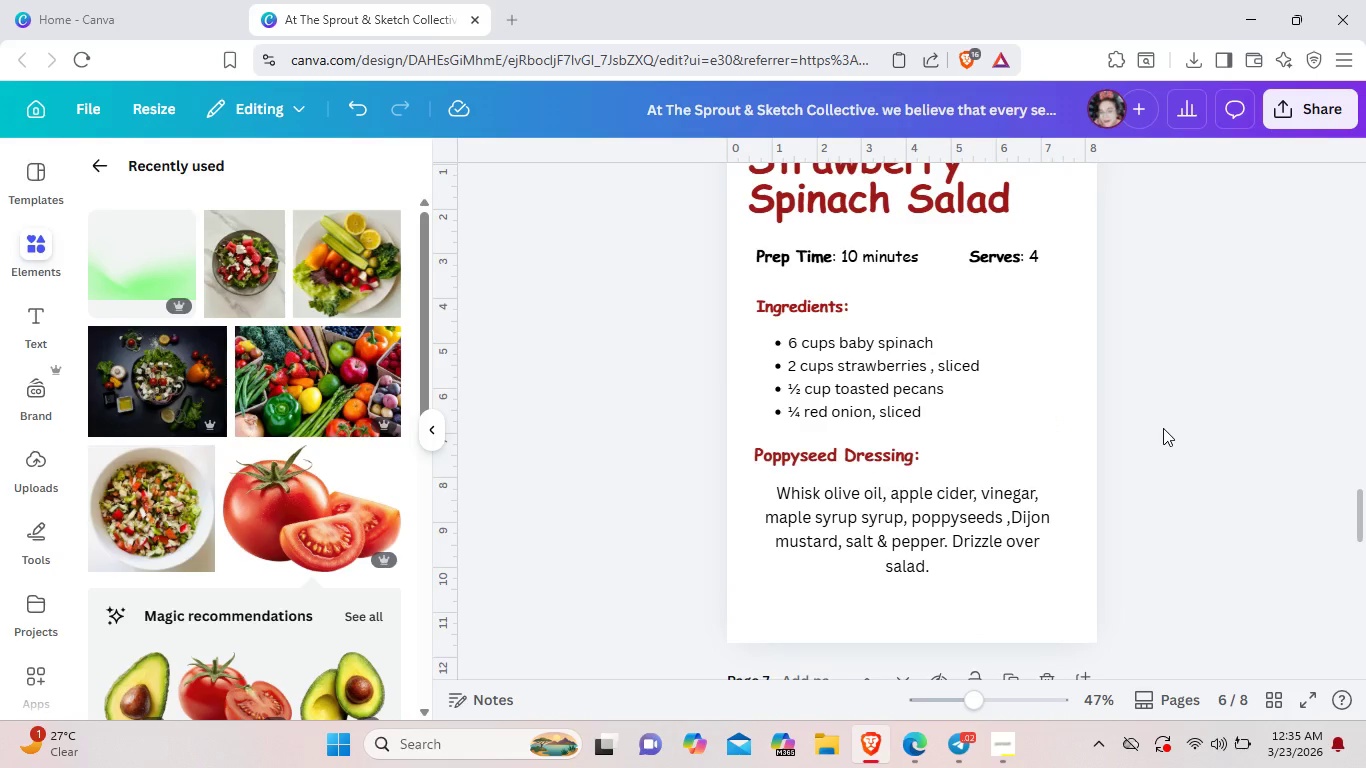 
scroll: coordinate [1163, 428], scroll_direction: down, amount: 3.0
 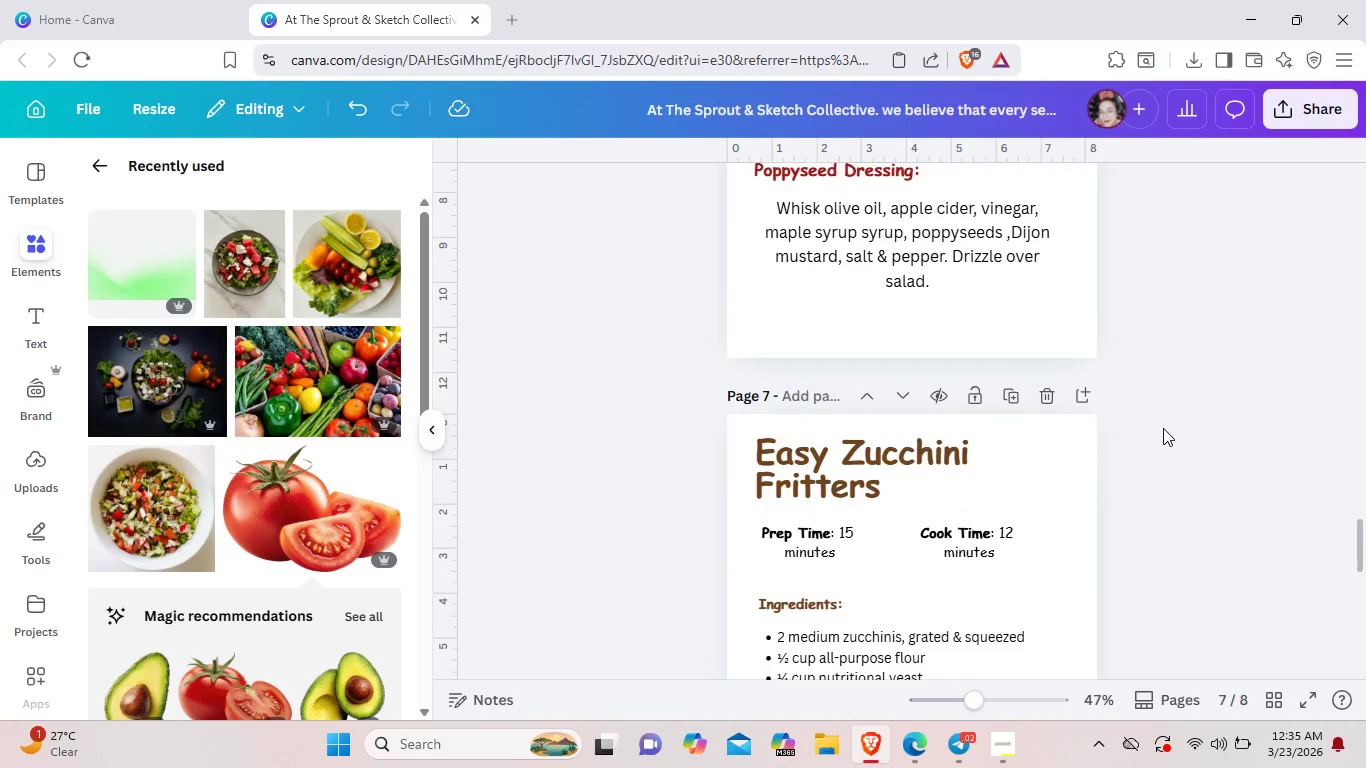 
scroll: coordinate [1163, 428], scroll_direction: up, amount: 5.0
 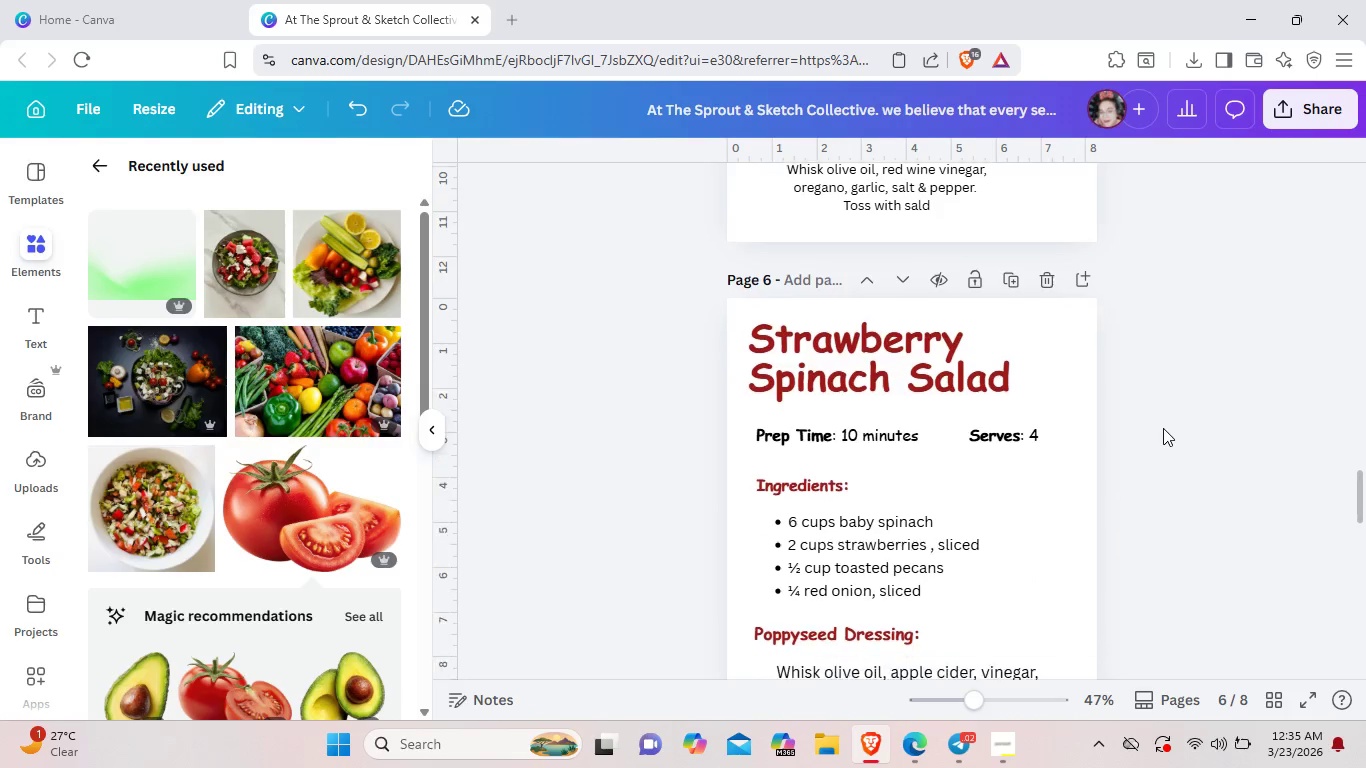 
scroll: coordinate [1163, 428], scroll_direction: down, amount: 9.0
 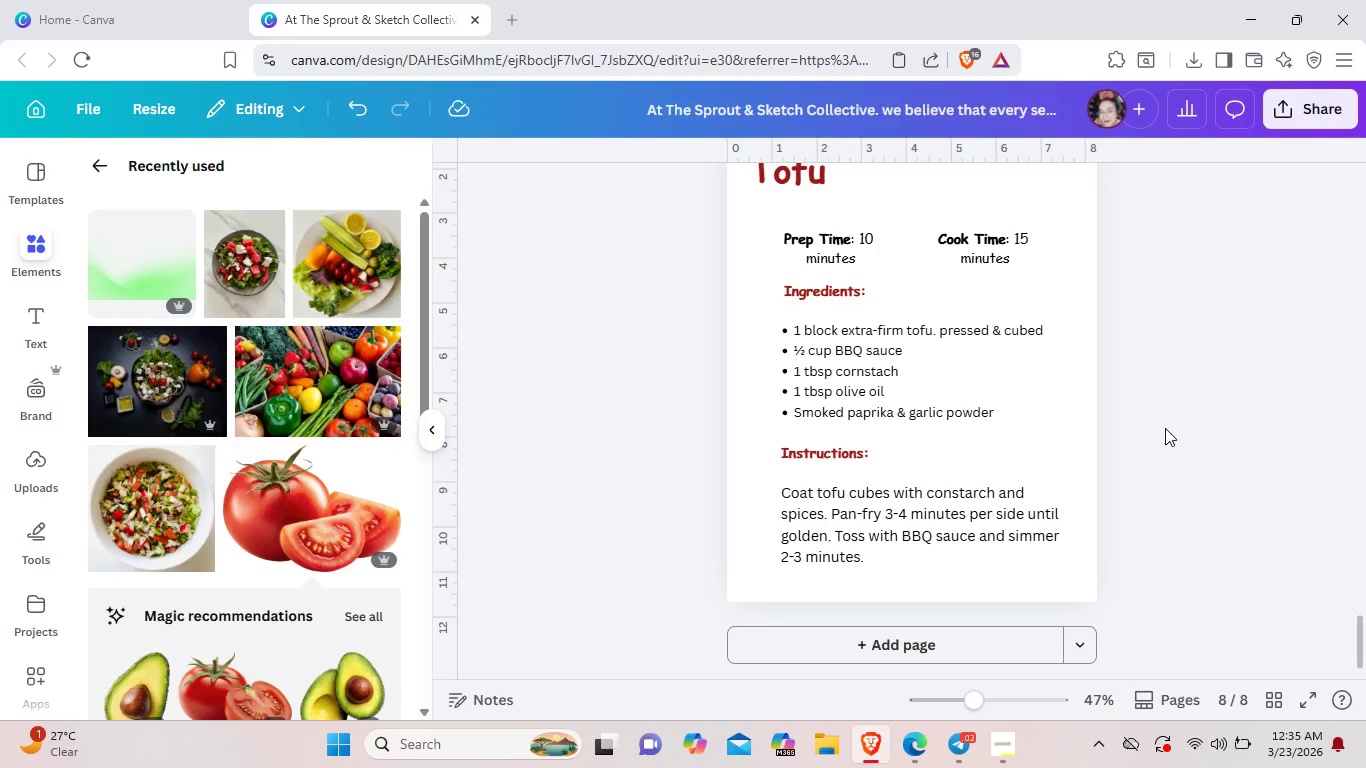 
wait(12.27)
 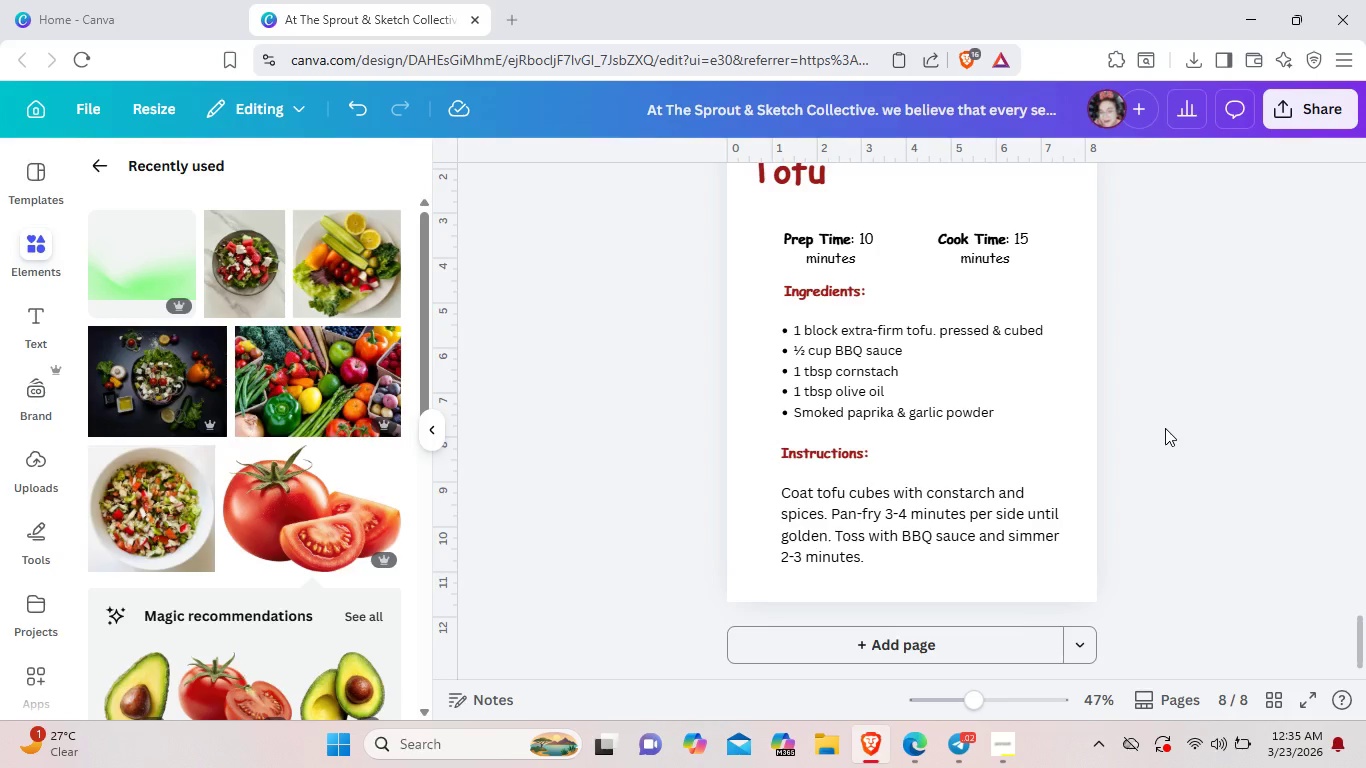 
left_click([957, 653])
 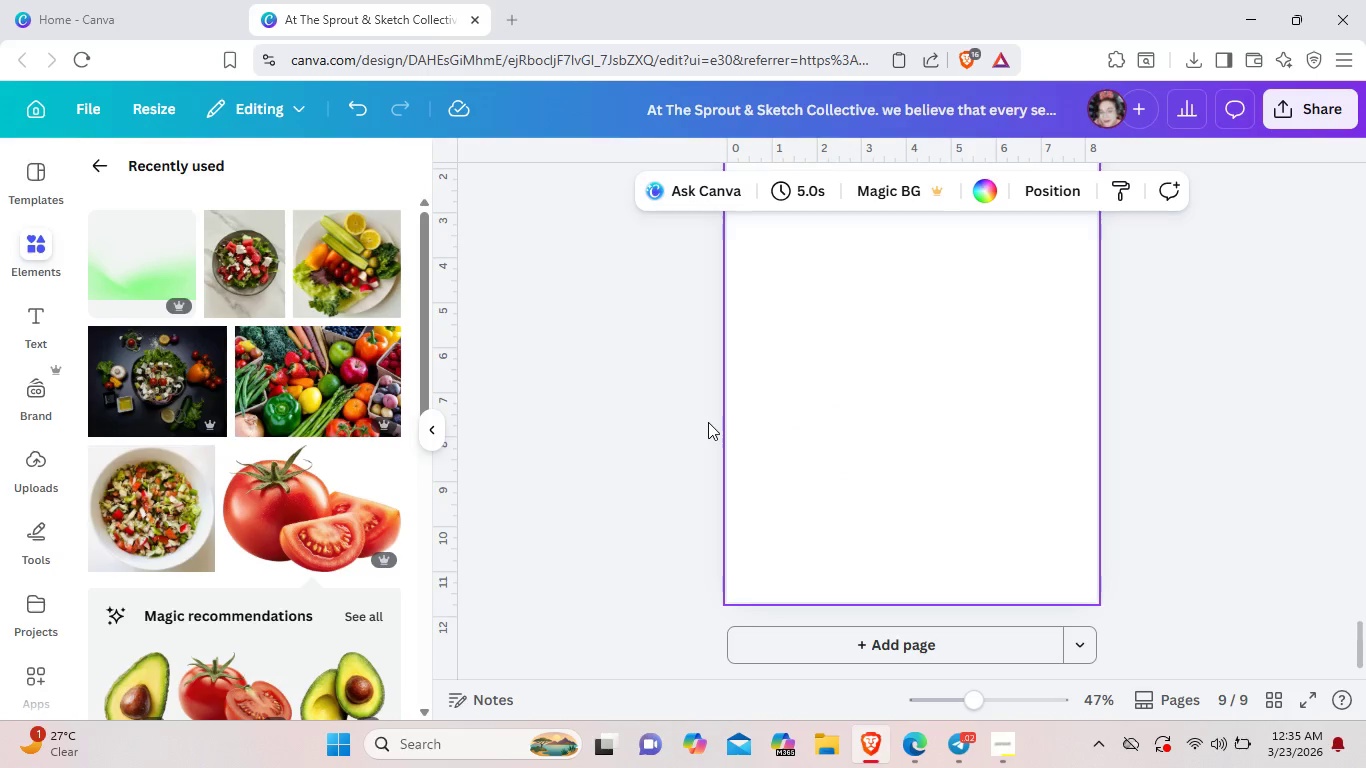 
wait(6.17)
 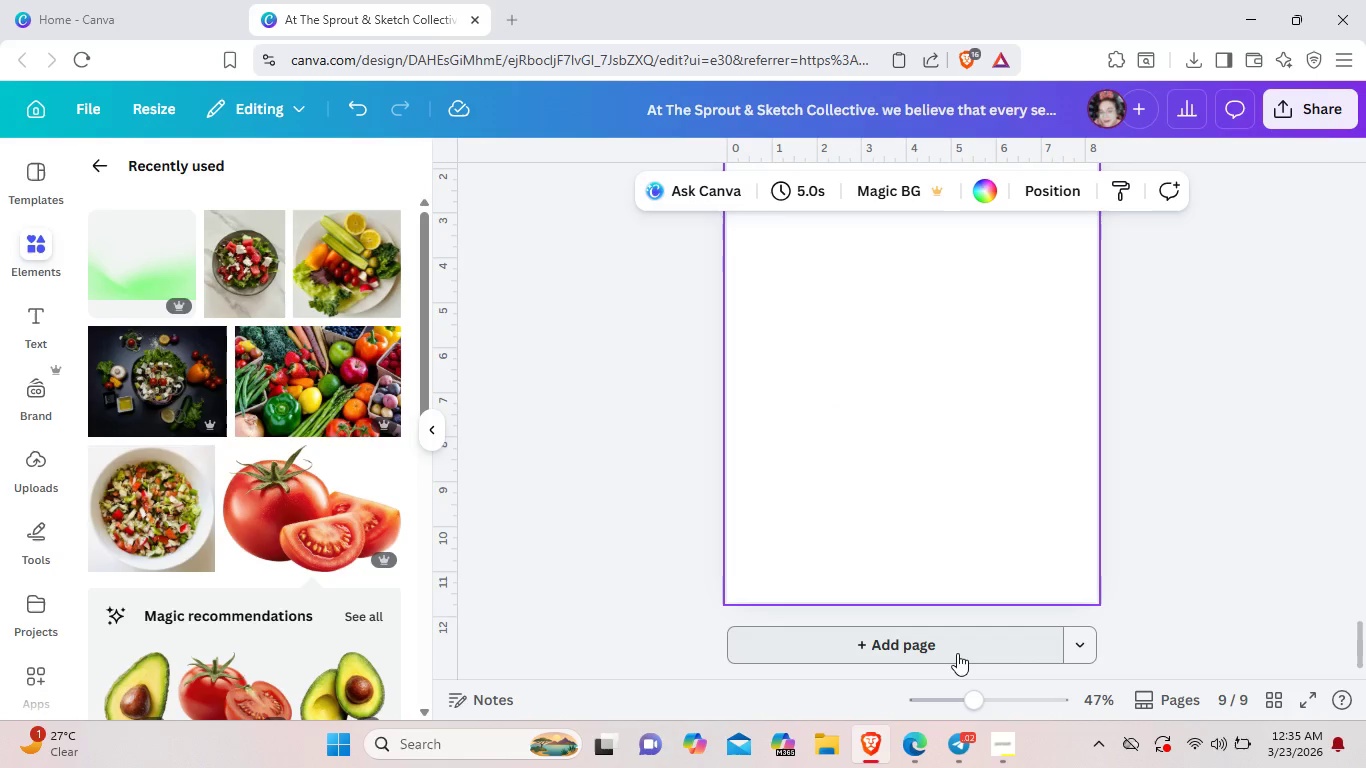 
left_click([114, 163])
 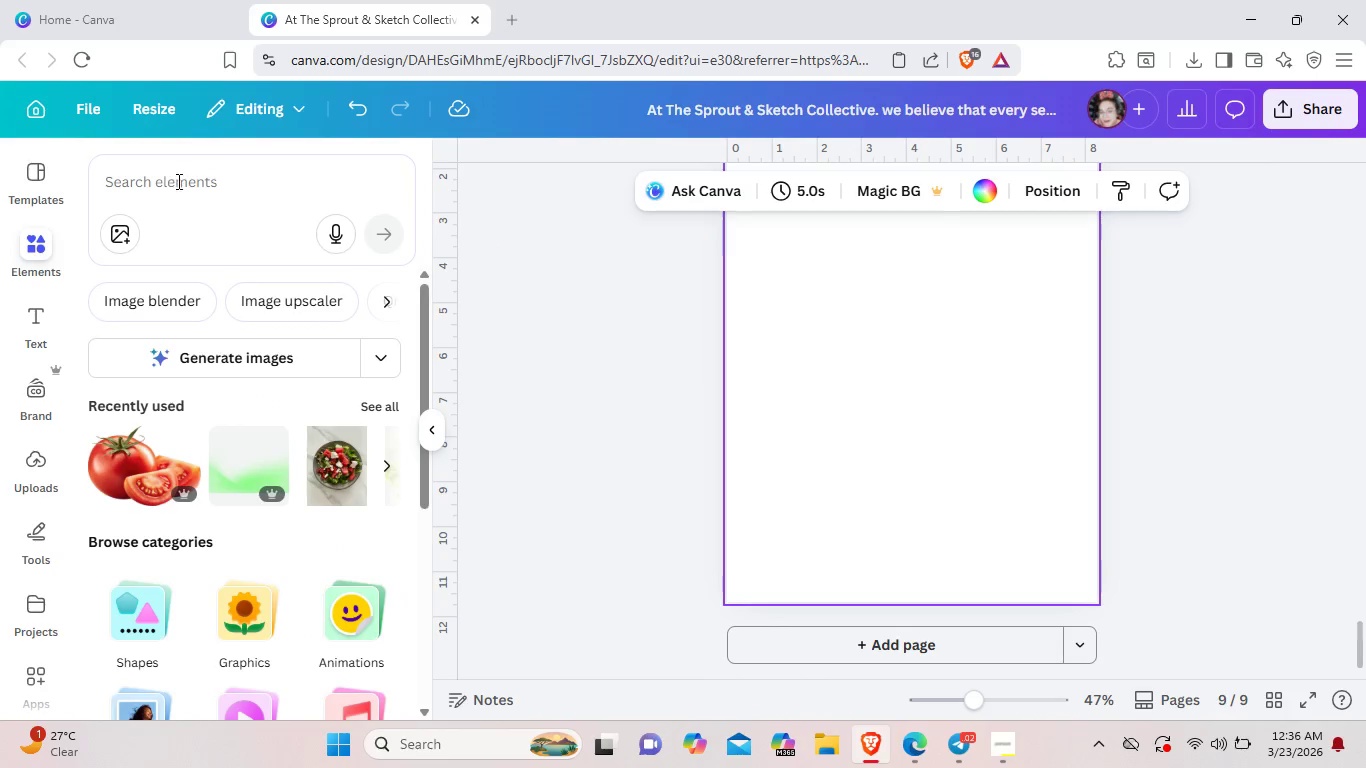 
left_click([177, 181])
 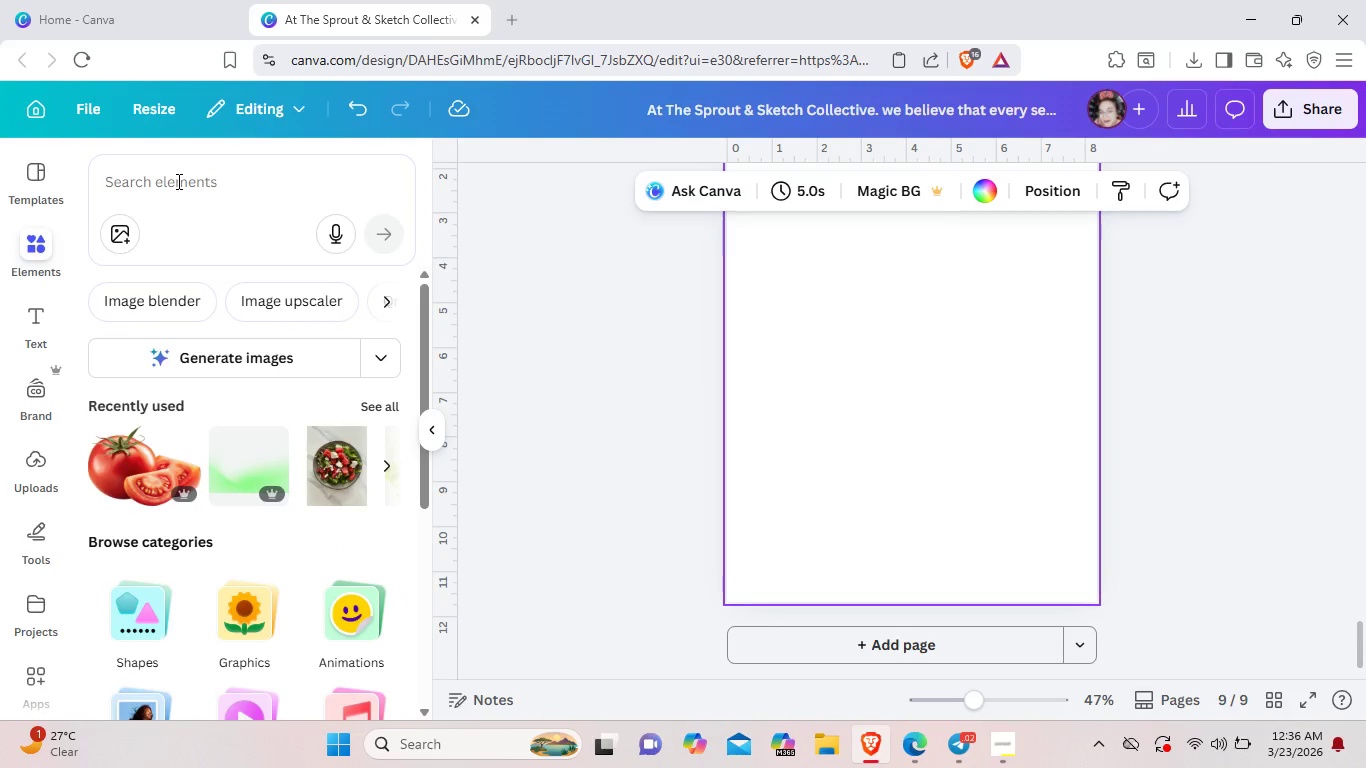 
type(corn ribs k)
key(Backspace)
type(lime)
 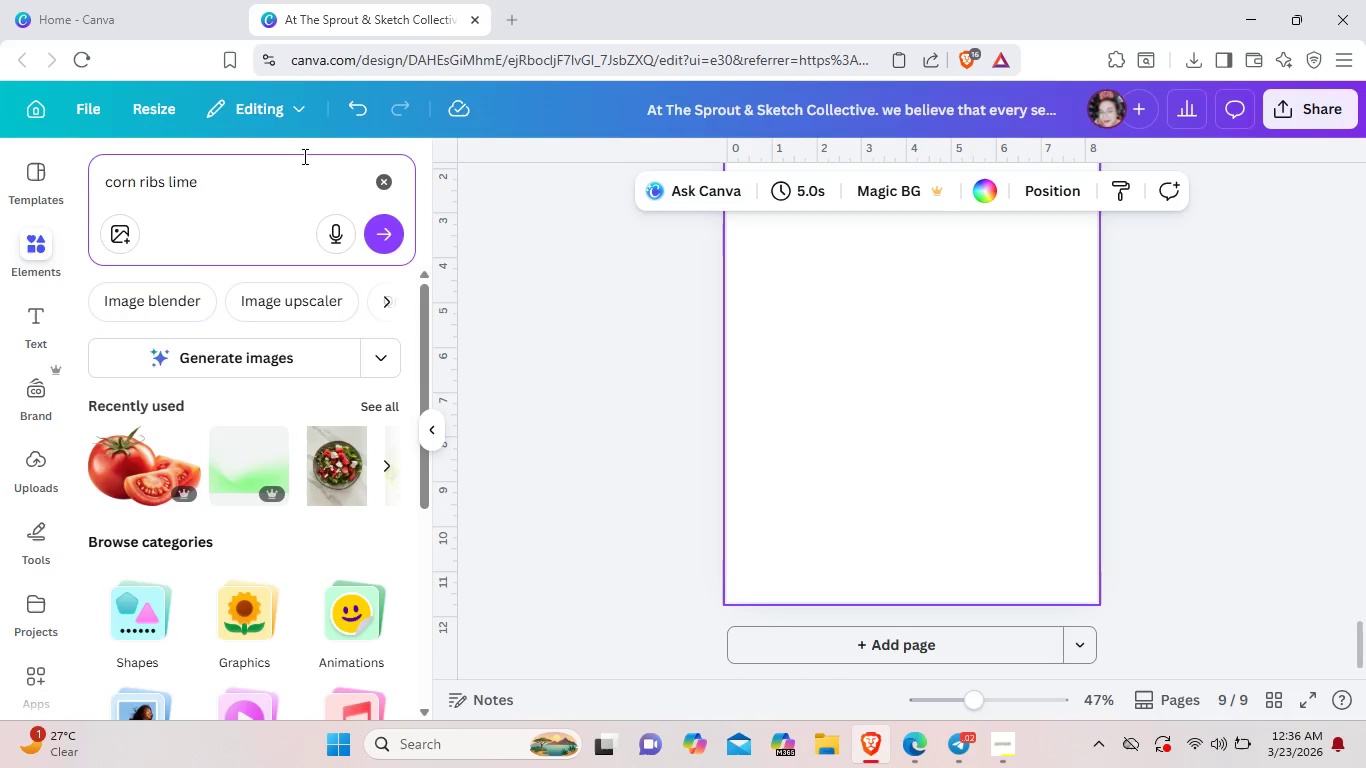 
left_click([392, 247])
 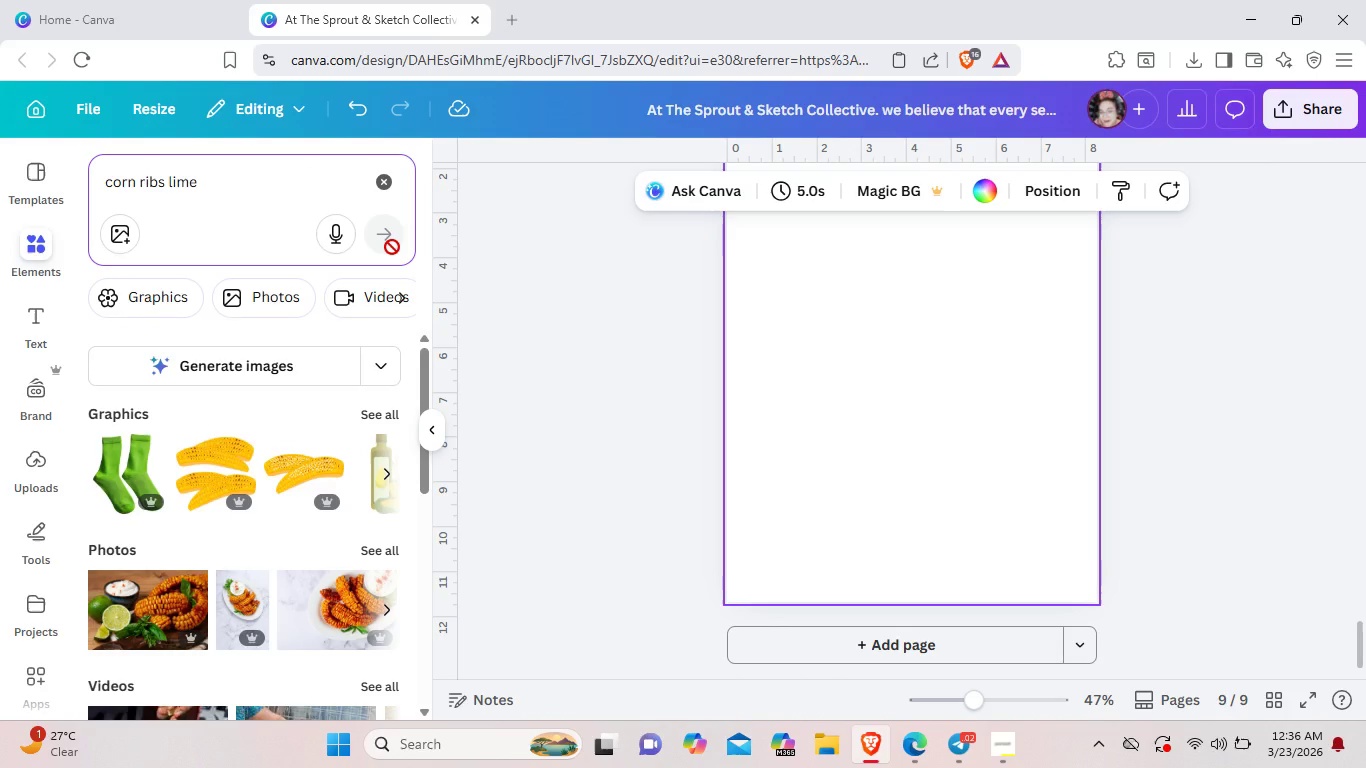 
wait(9.59)
 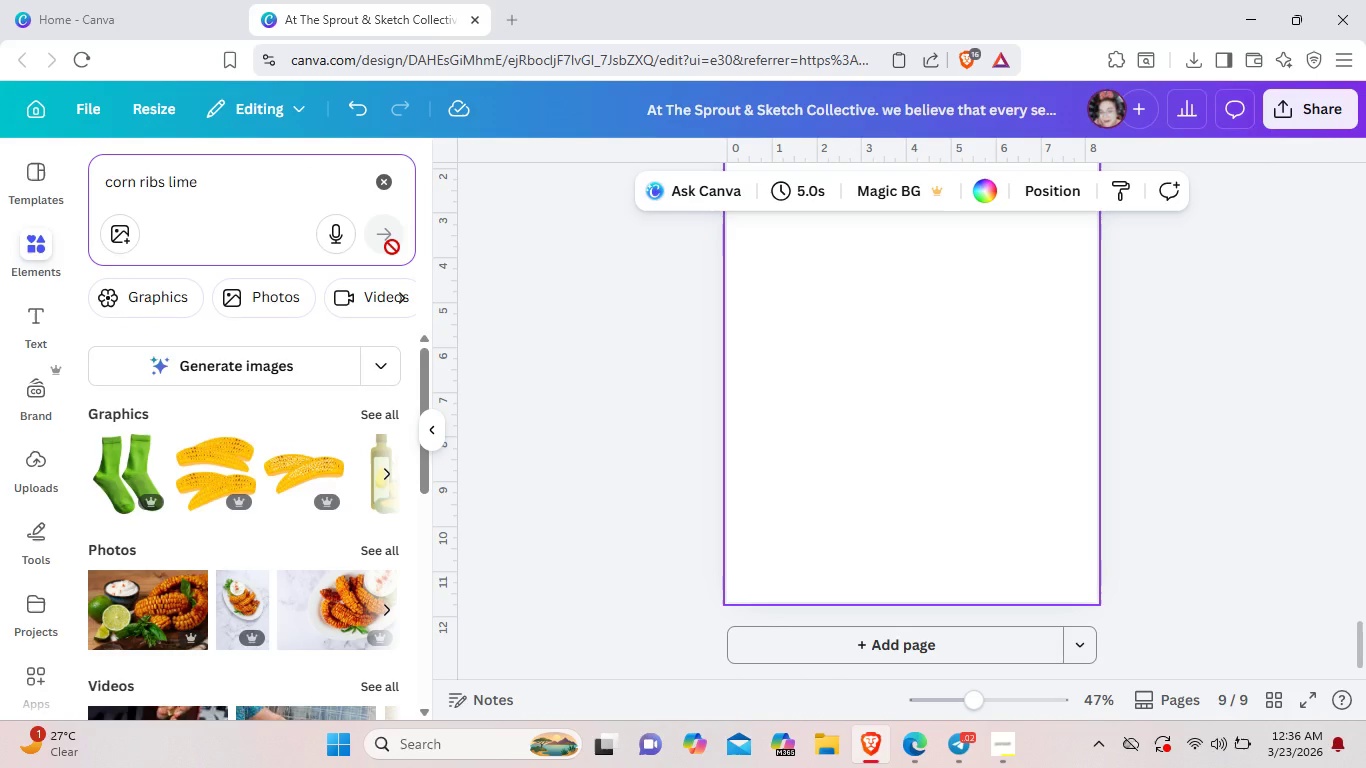 
left_click([165, 614])
 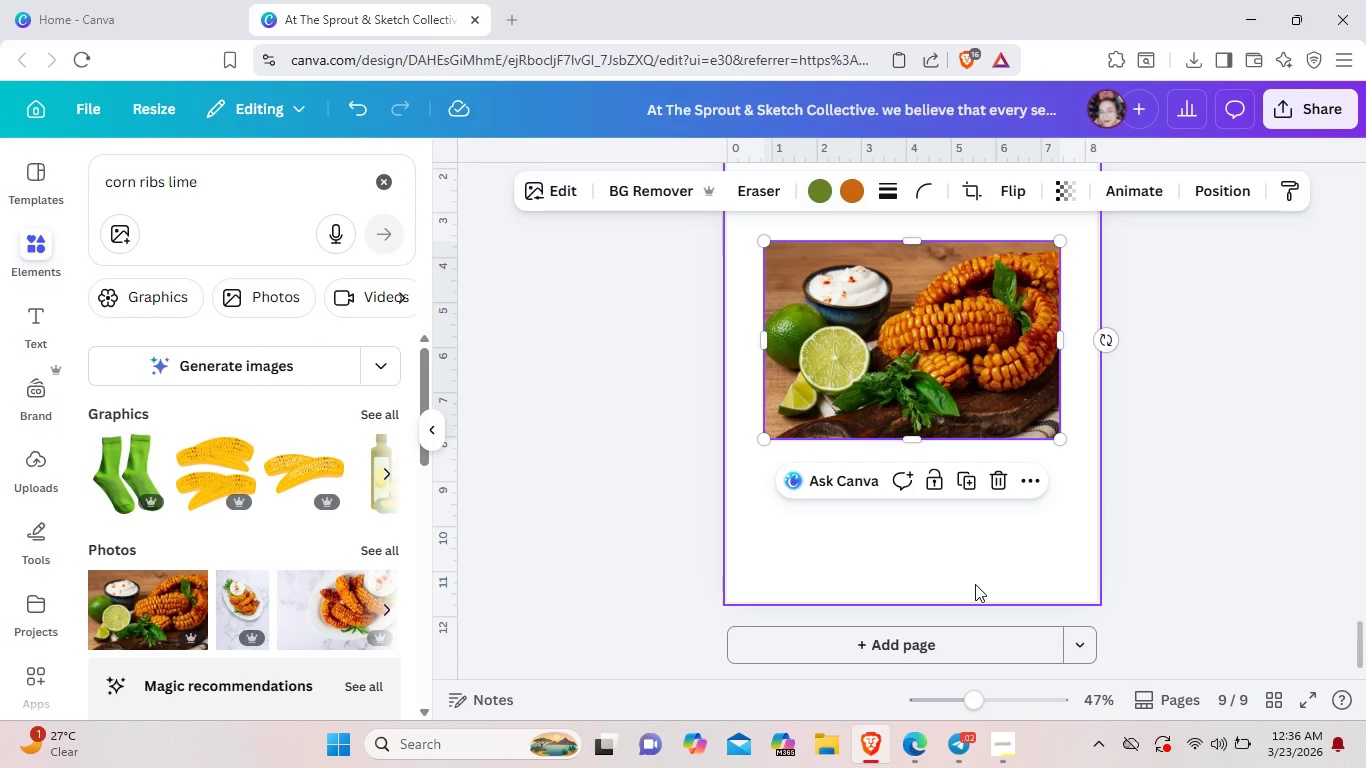 
left_click([975, 584])
 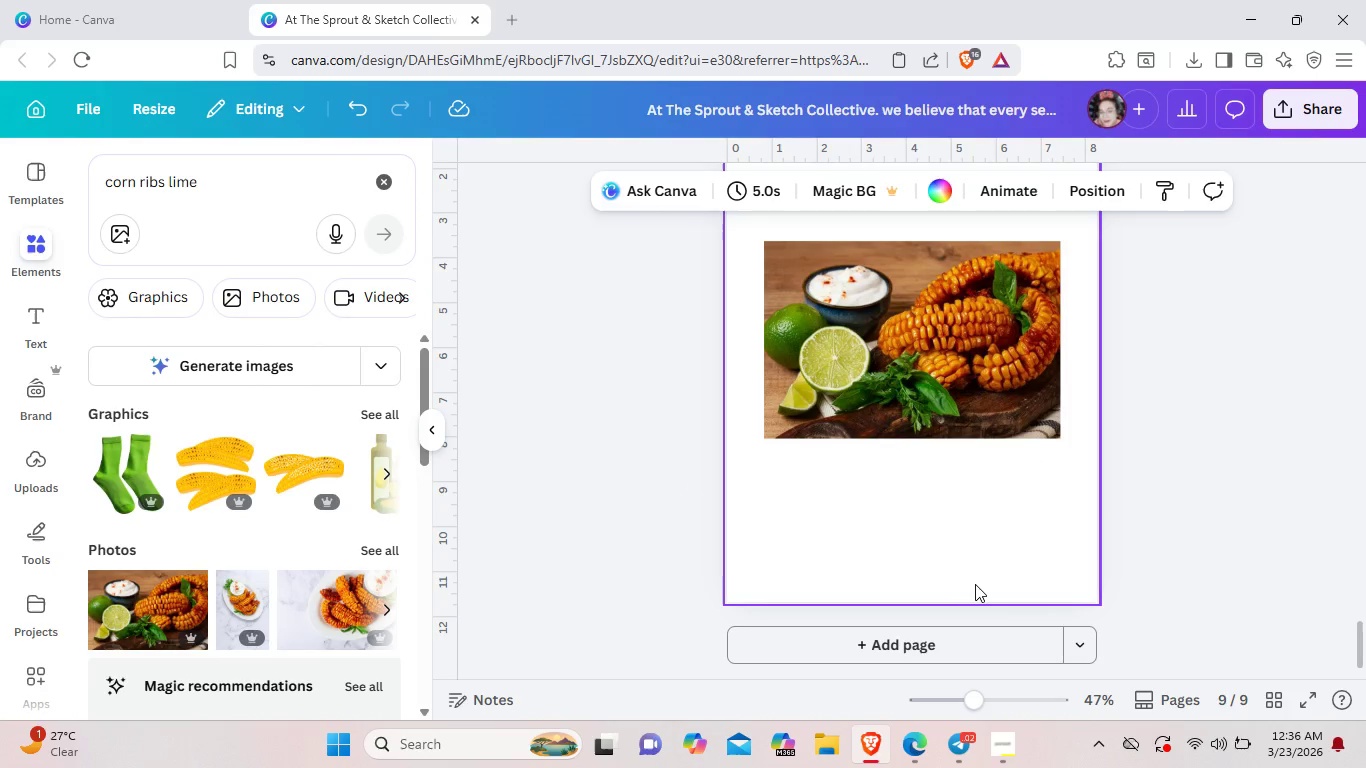 
scroll: coordinate [975, 584], scroll_direction: up, amount: 1.0
 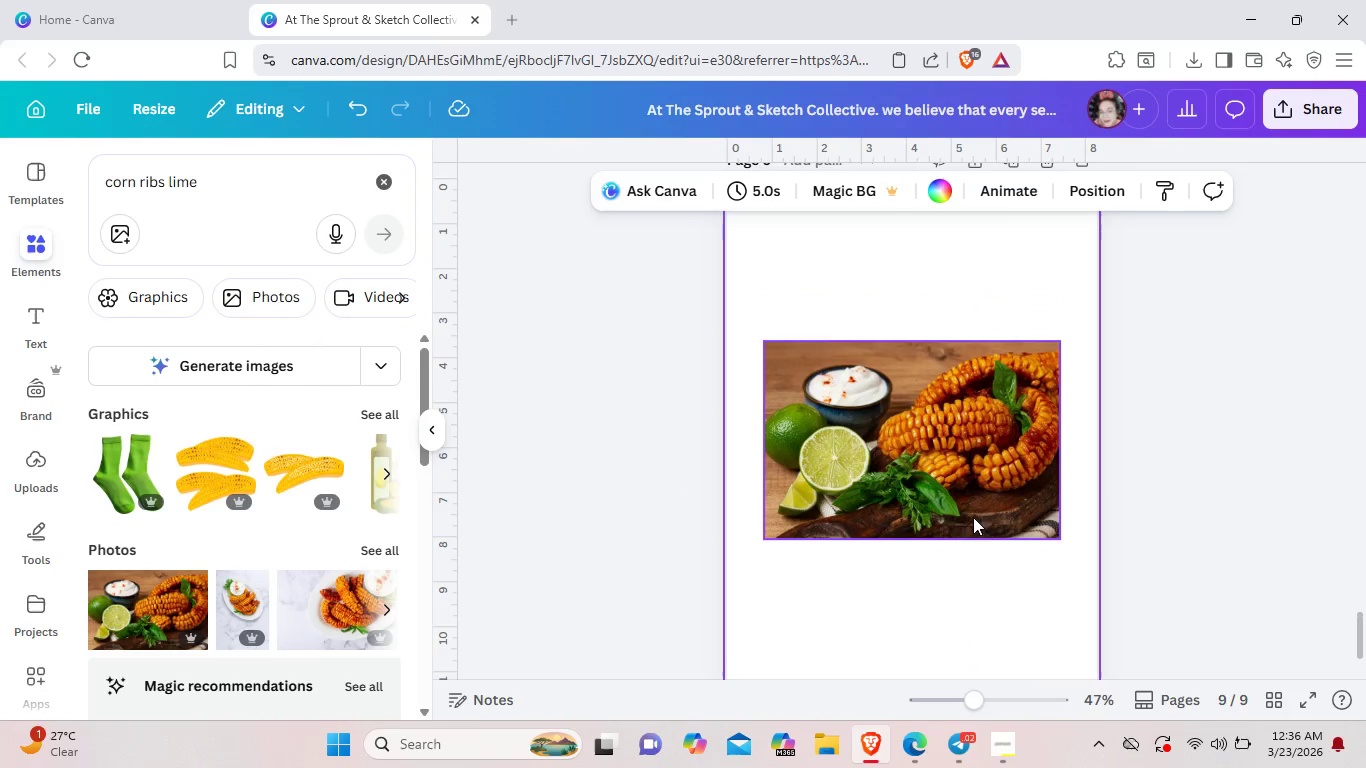 
left_click_drag(start_coordinate=[972, 519], to_coordinate=[967, 330])
 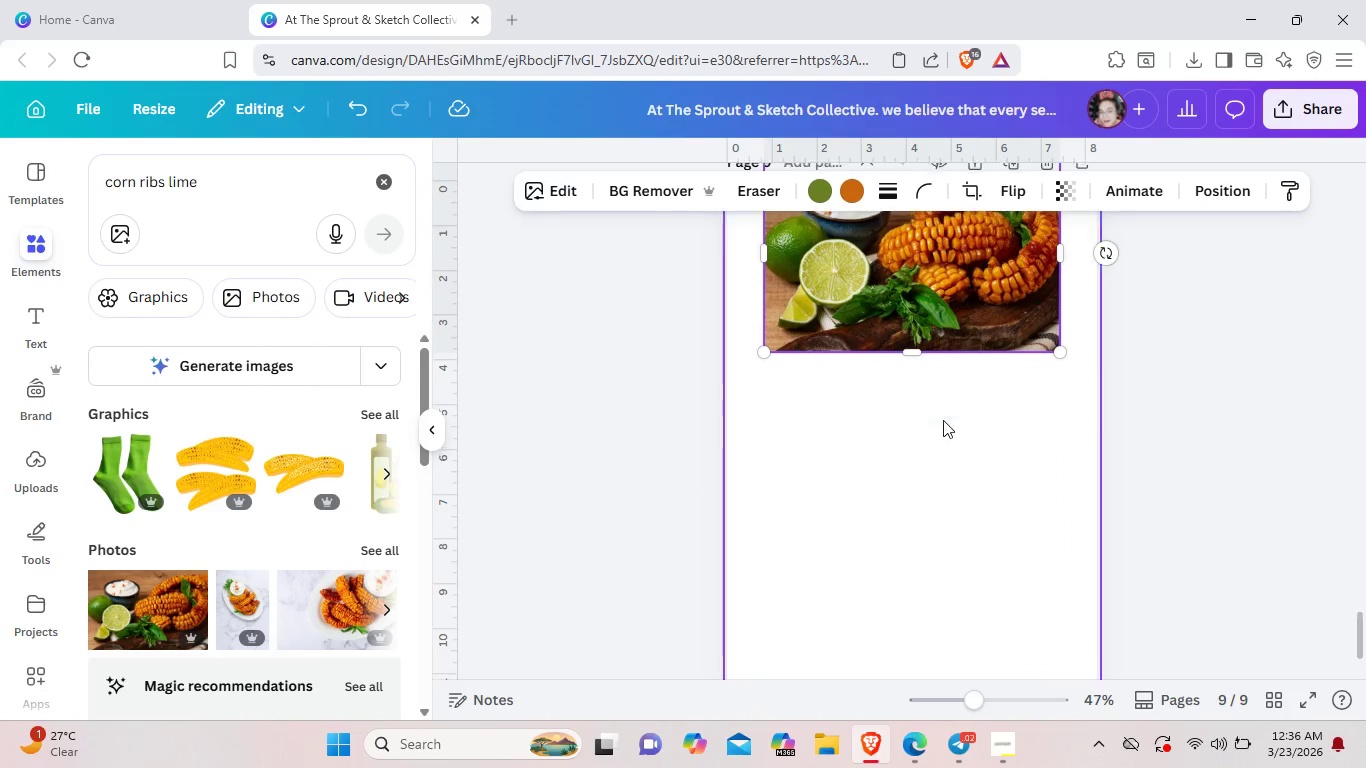 
scroll: coordinate [944, 419], scroll_direction: up, amount: 2.0
 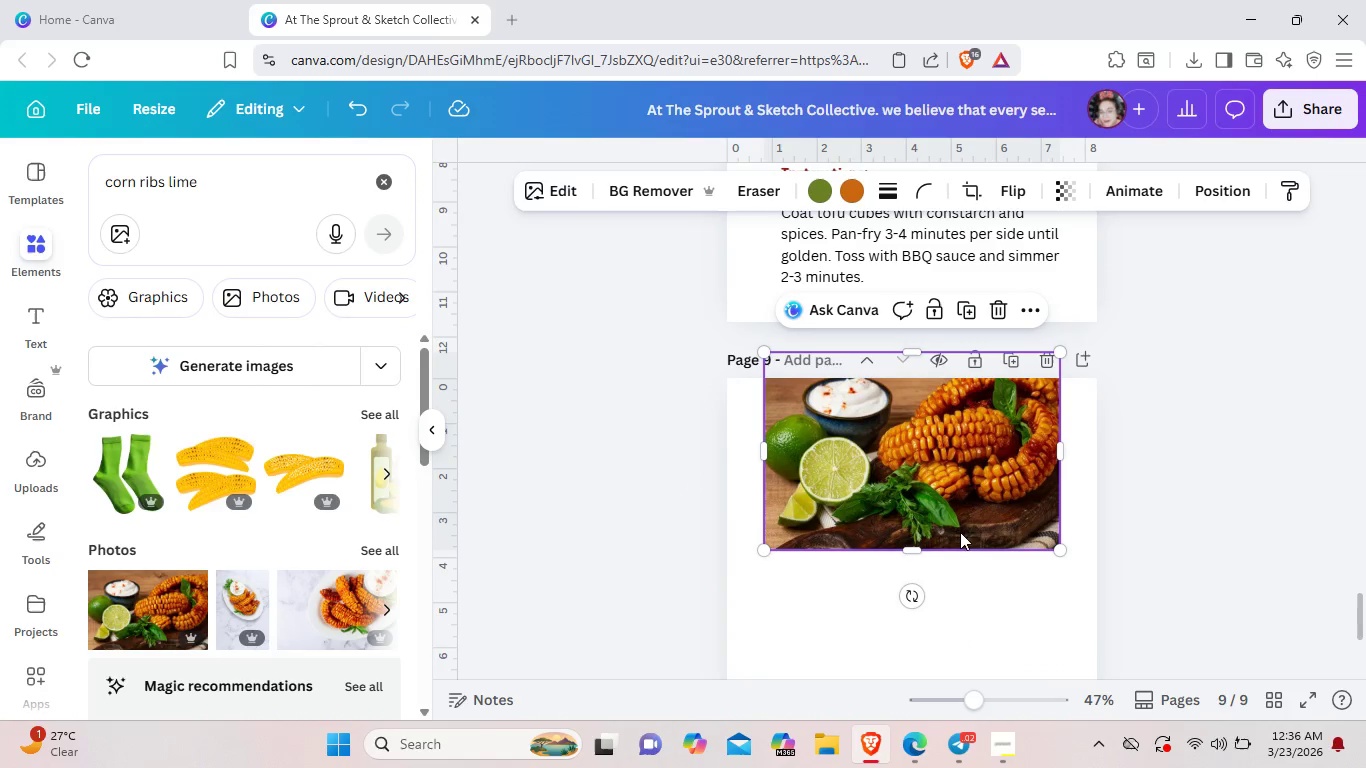 
left_click_drag(start_coordinate=[962, 531], to_coordinate=[960, 587])
 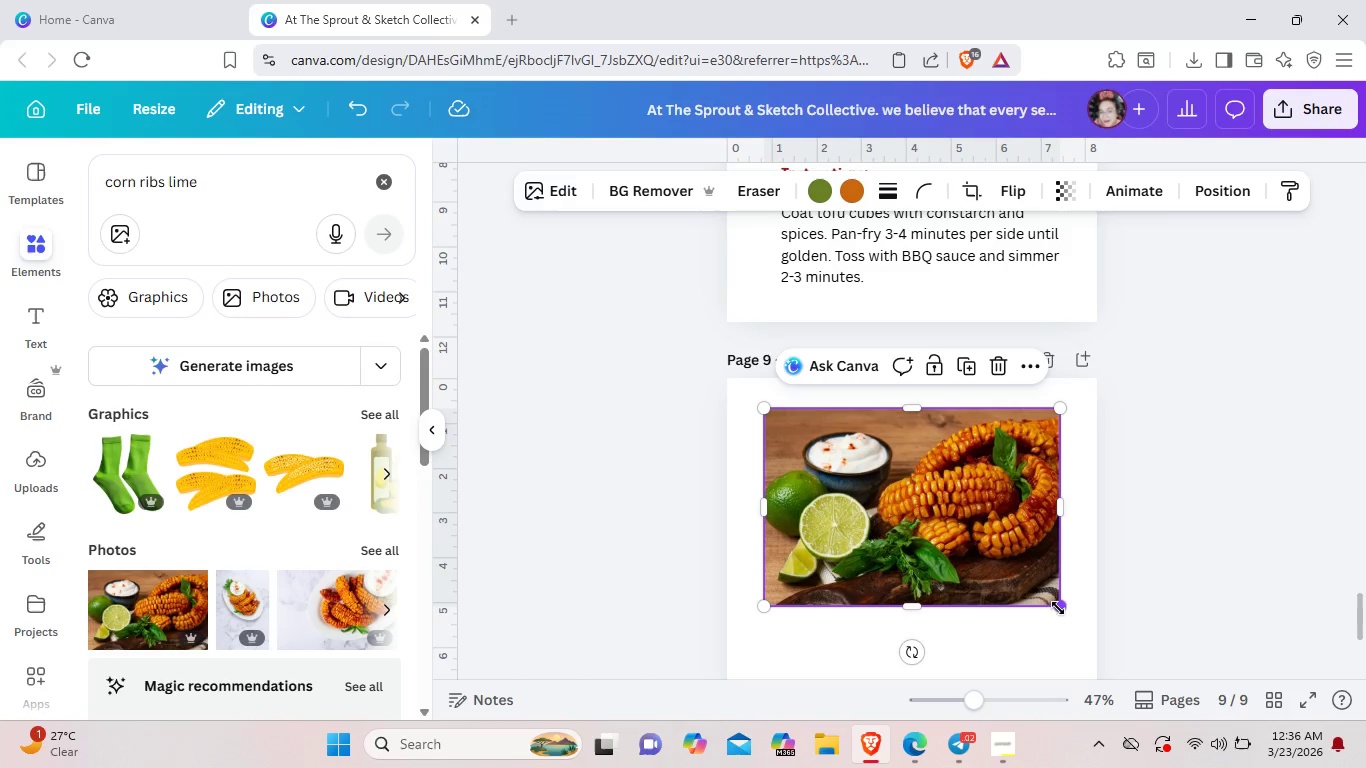 
left_click_drag(start_coordinate=[1058, 608], to_coordinate=[1040, 592])
 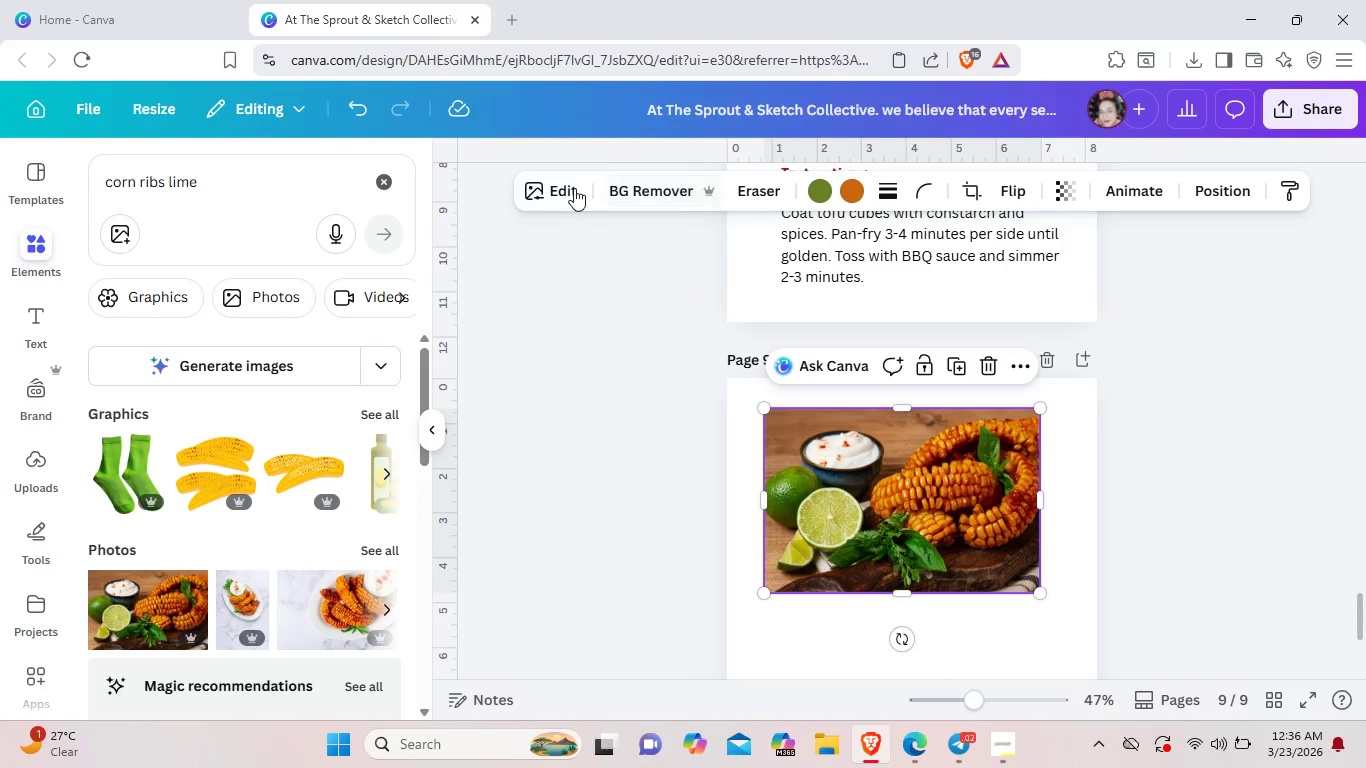 
left_click([570, 186])
 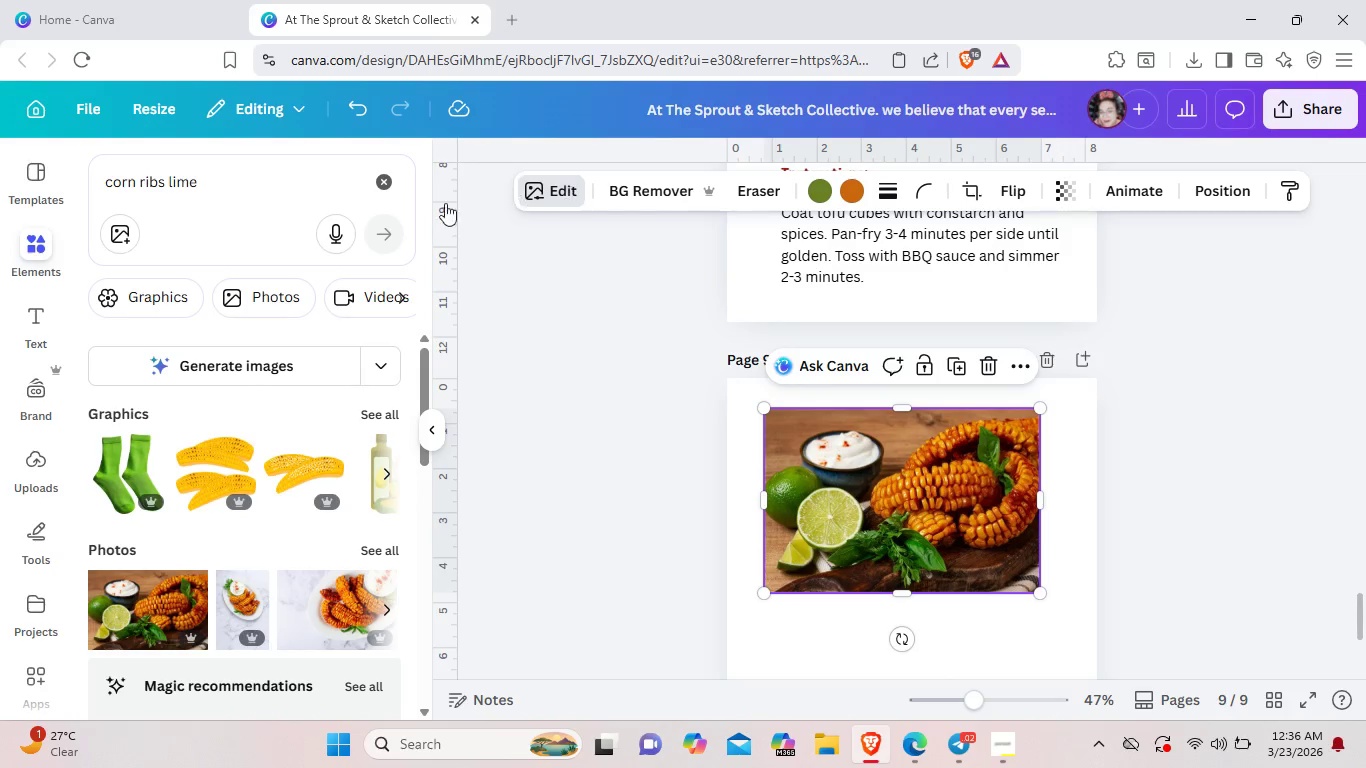 
mouse_move([234, 251])
 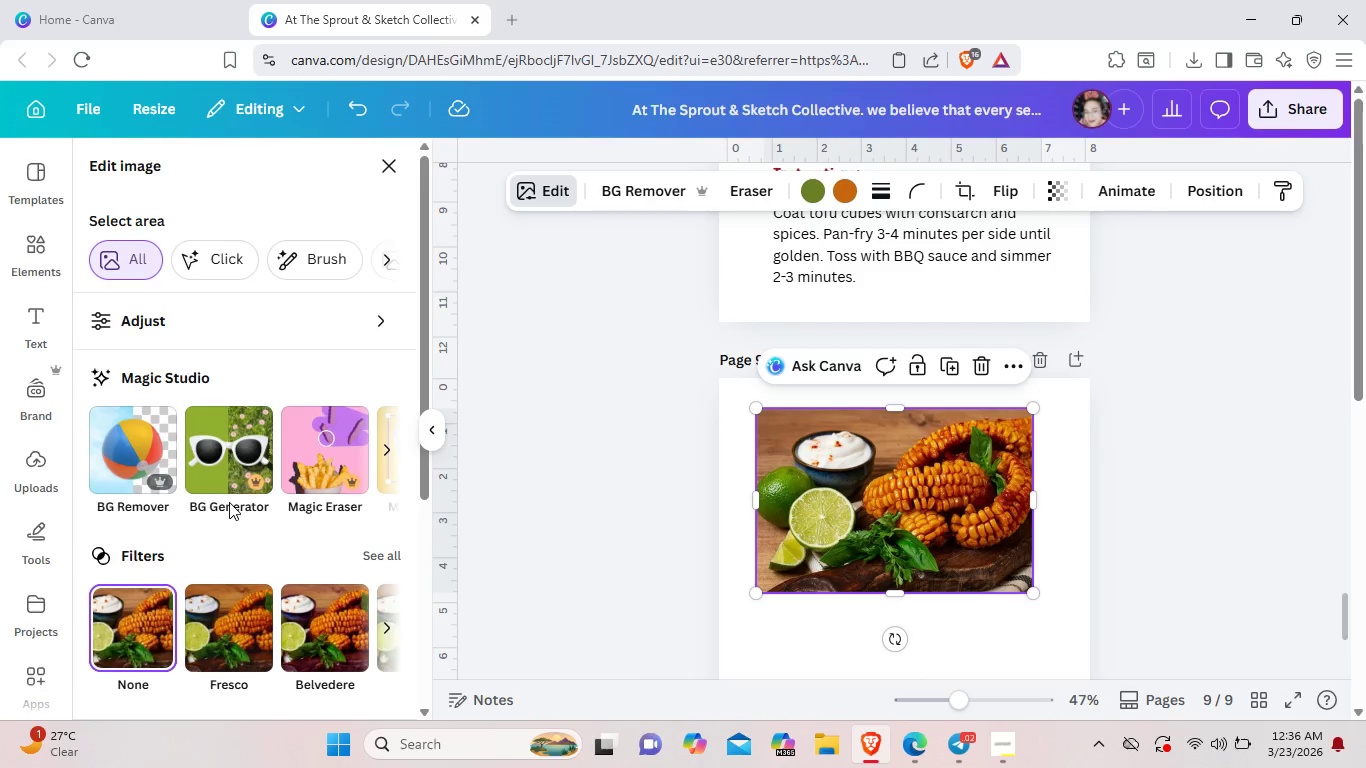 
scroll: coordinate [229, 502], scroll_direction: down, amount: 1.0
 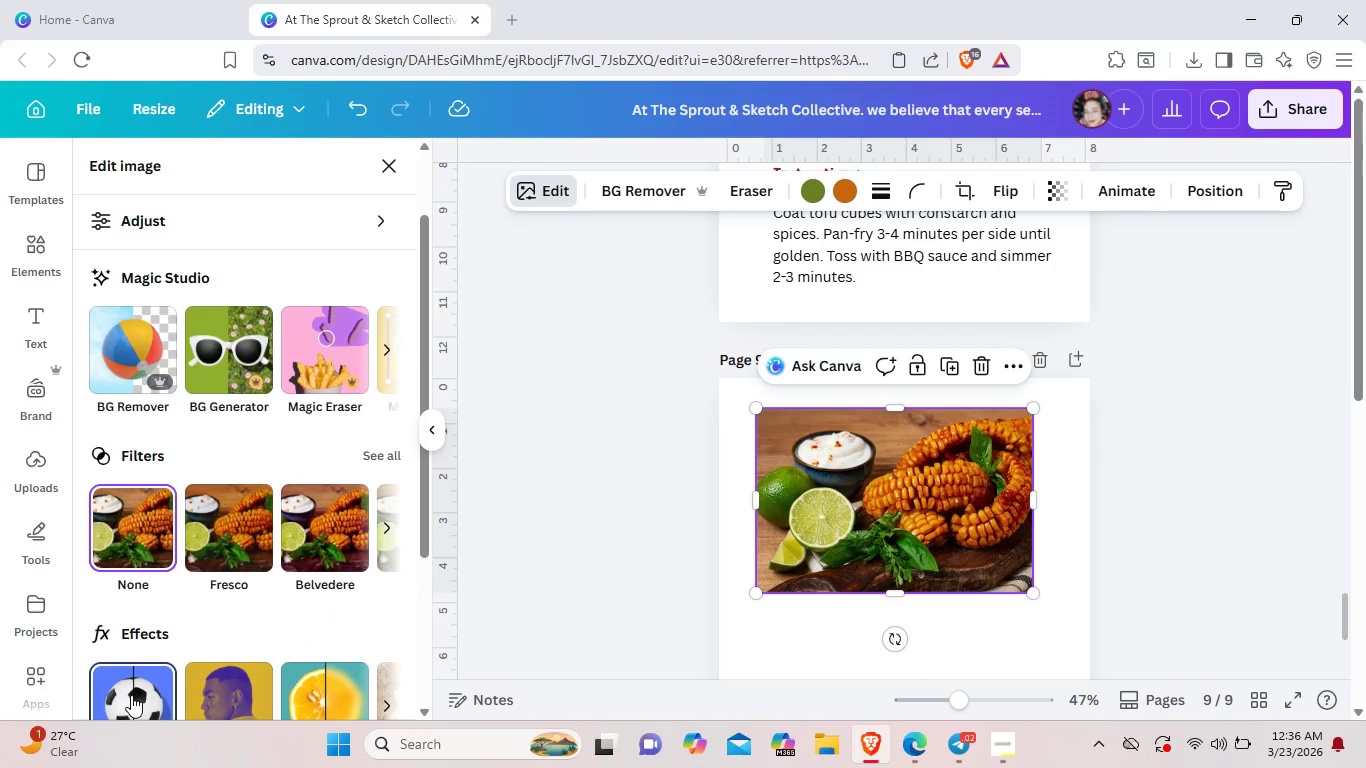 
left_click([131, 695])
 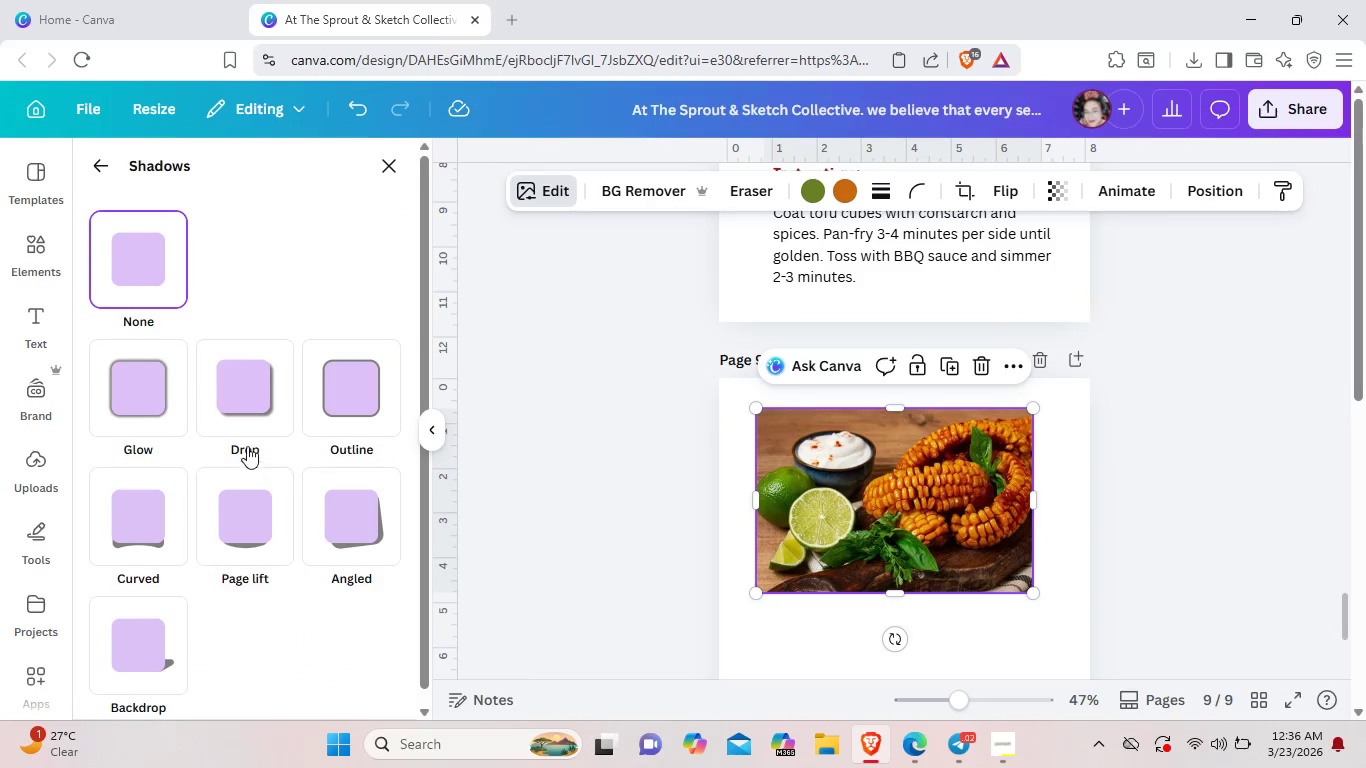 
left_click([248, 411])
 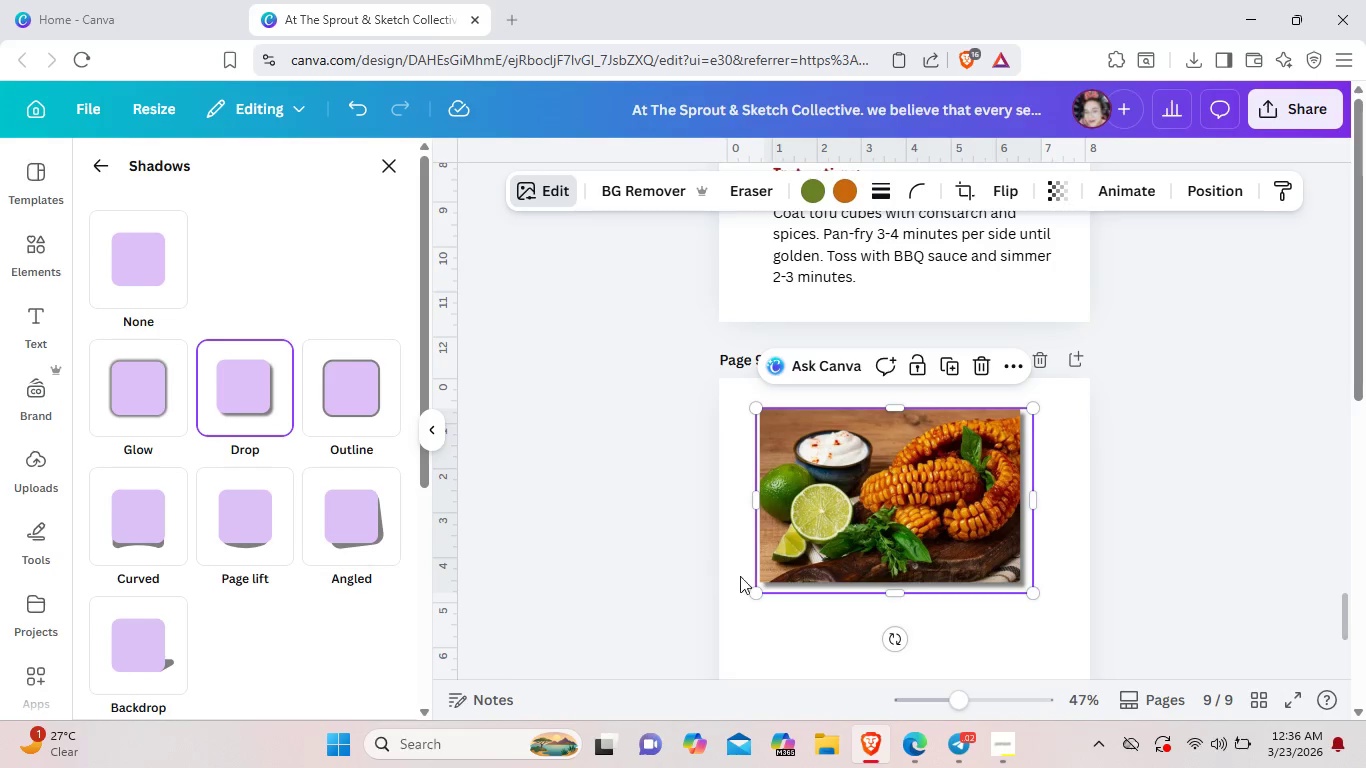 
left_click([1027, 644])
 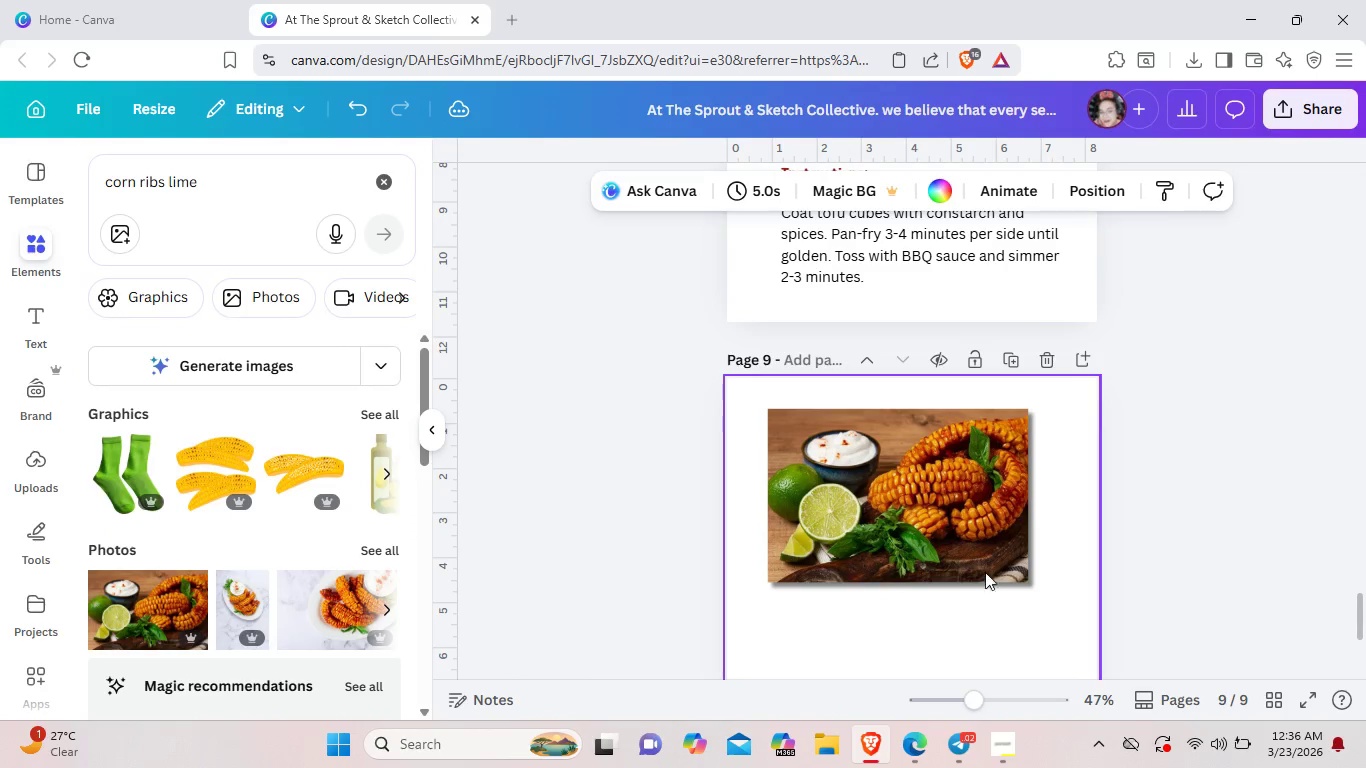 
left_click_drag(start_coordinate=[969, 549], to_coordinate=[975, 550])
 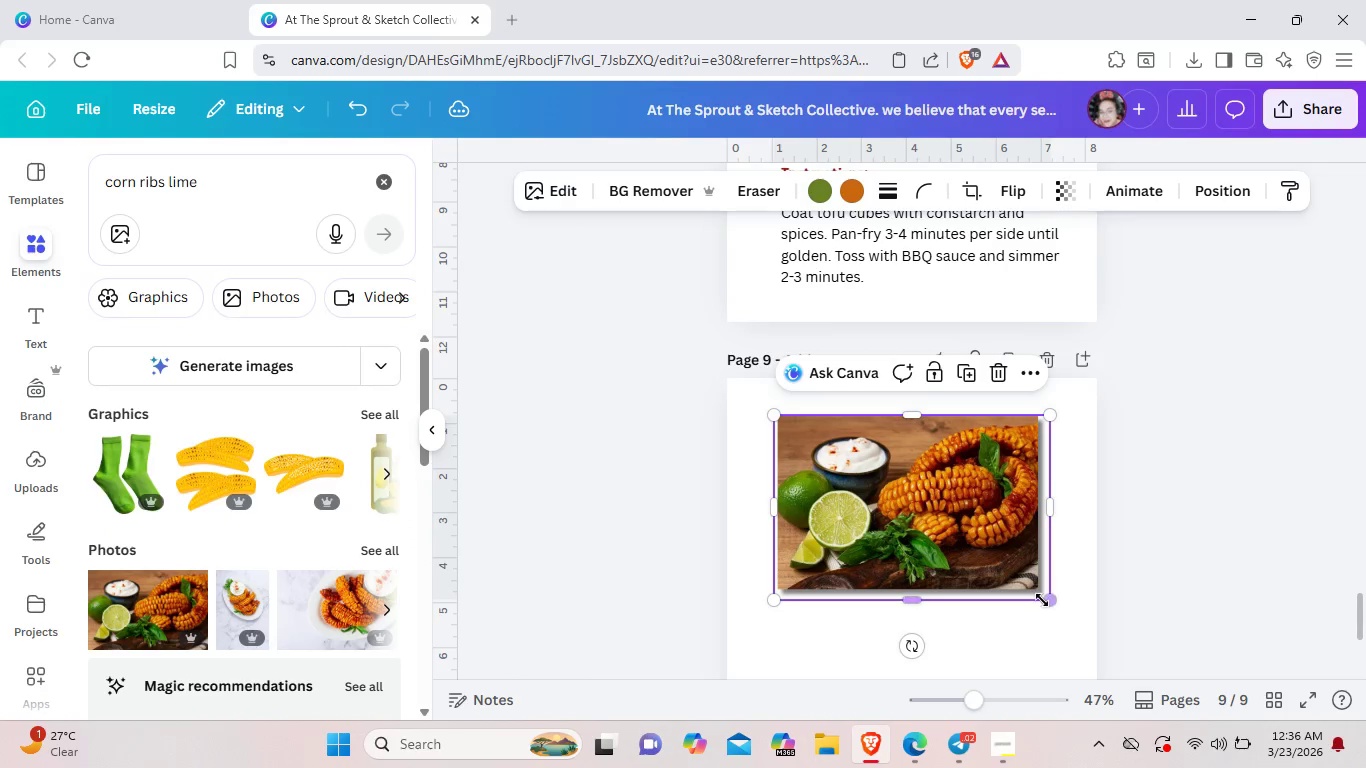 
left_click_drag(start_coordinate=[1042, 600], to_coordinate=[1031, 585])
 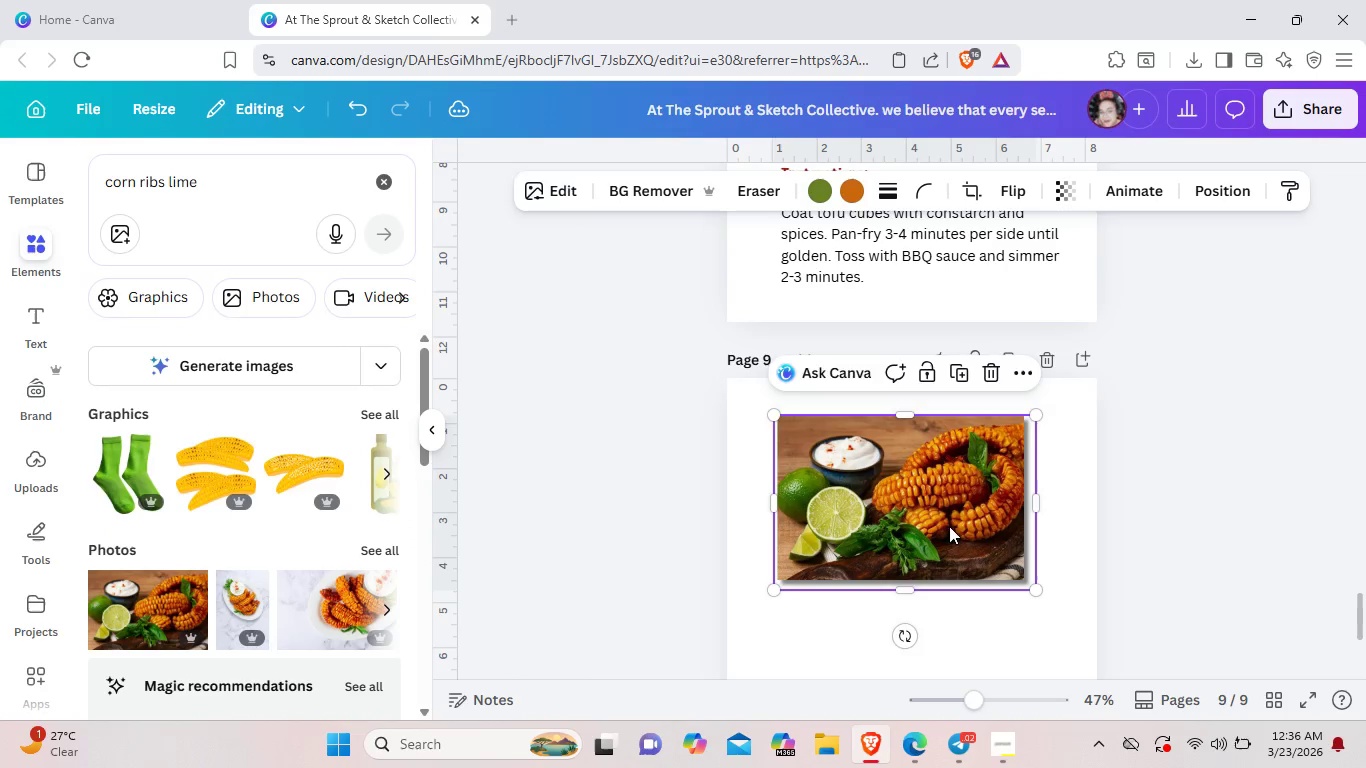 
left_click_drag(start_coordinate=[943, 529], to_coordinate=[951, 525])
 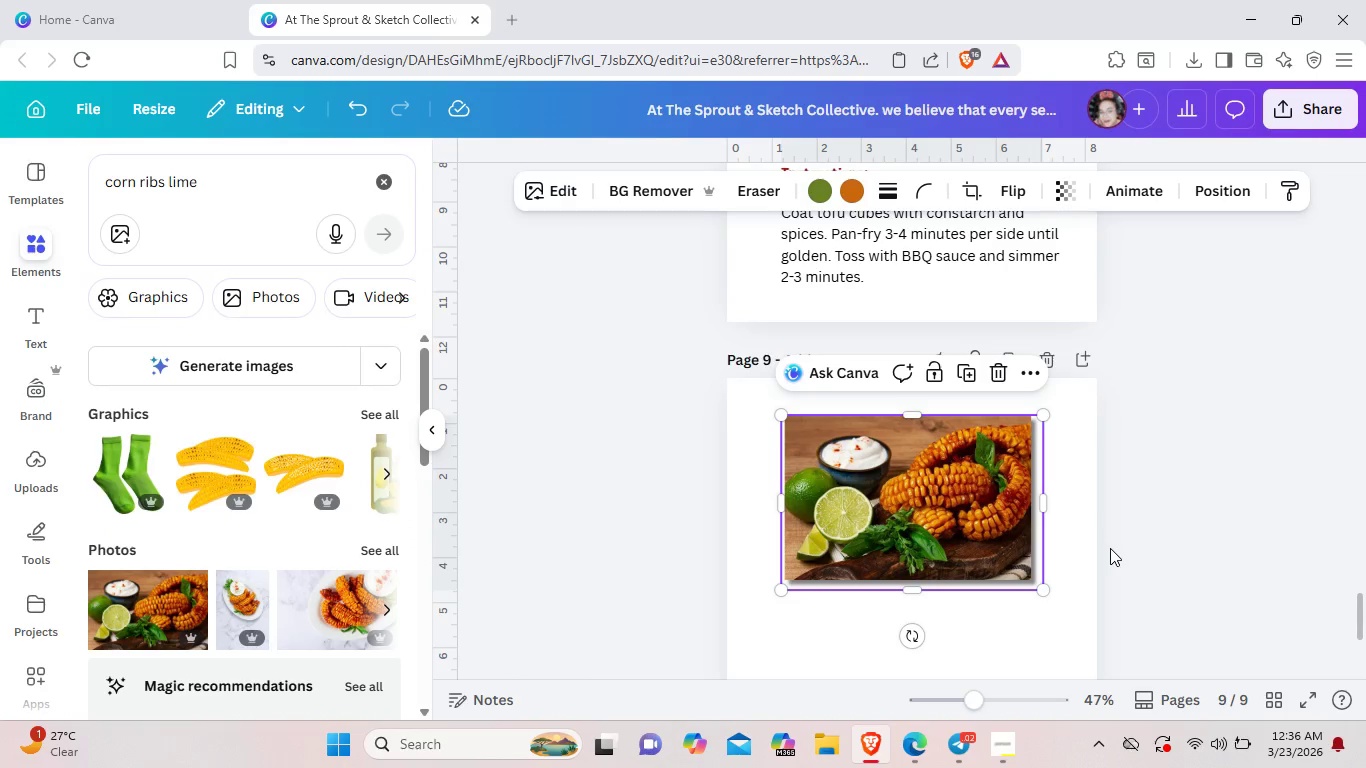 
left_click([1110, 548])
 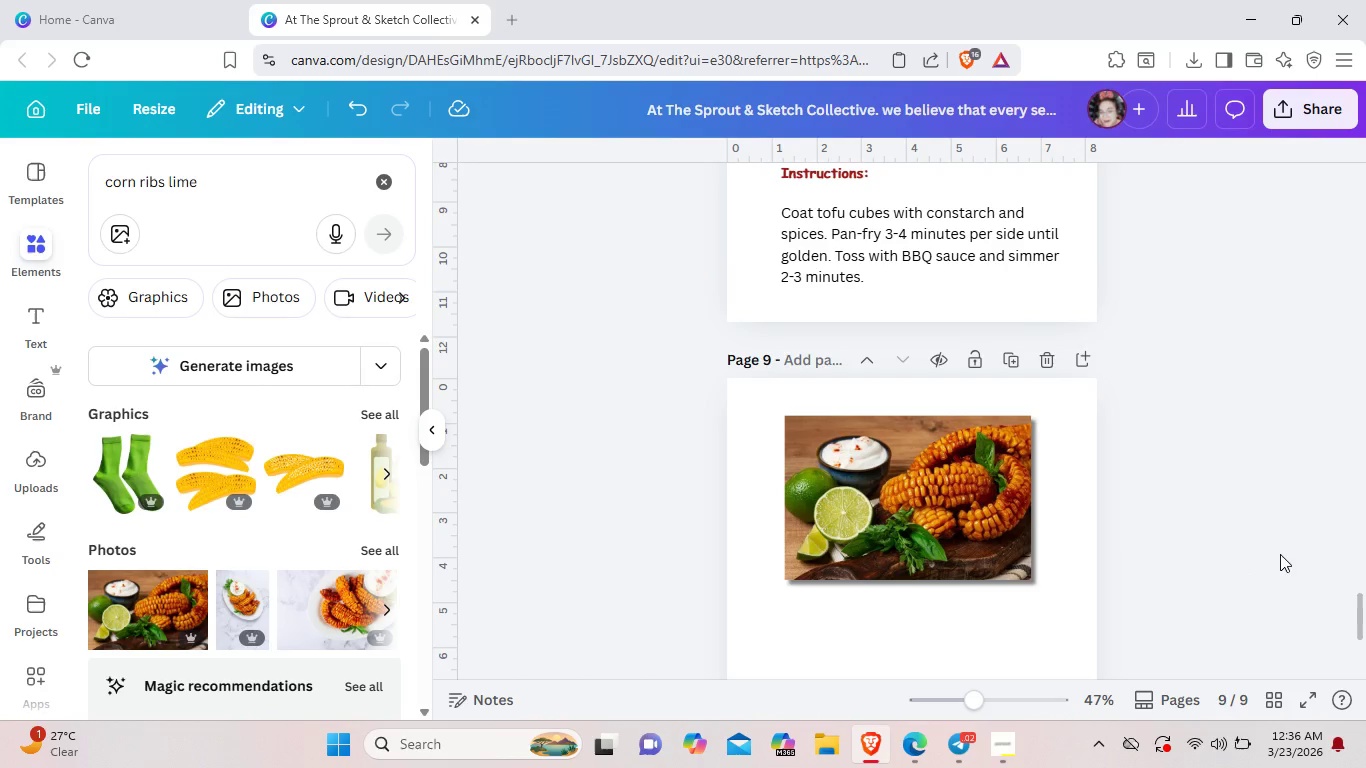 
wait(6.59)
 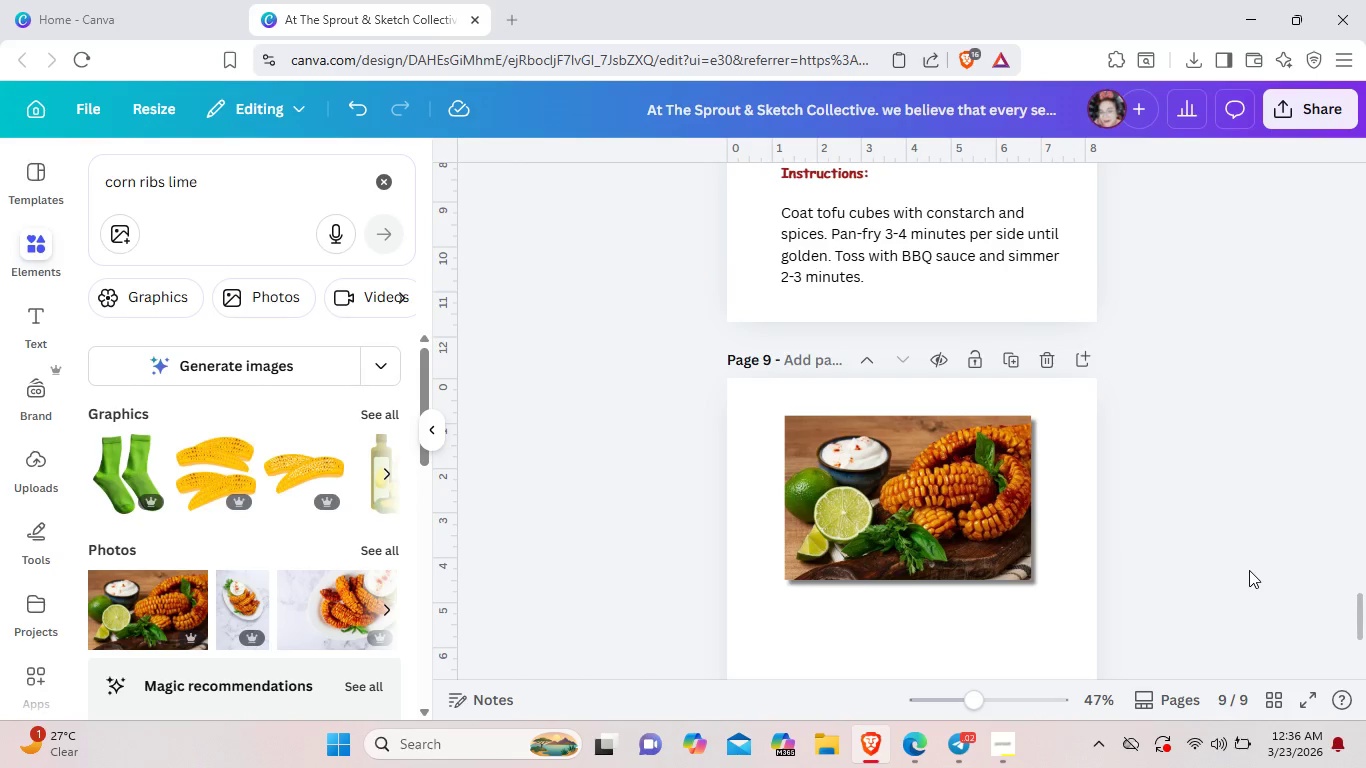 
scroll: coordinate [1093, 497], scroll_direction: up, amount: 3.0
 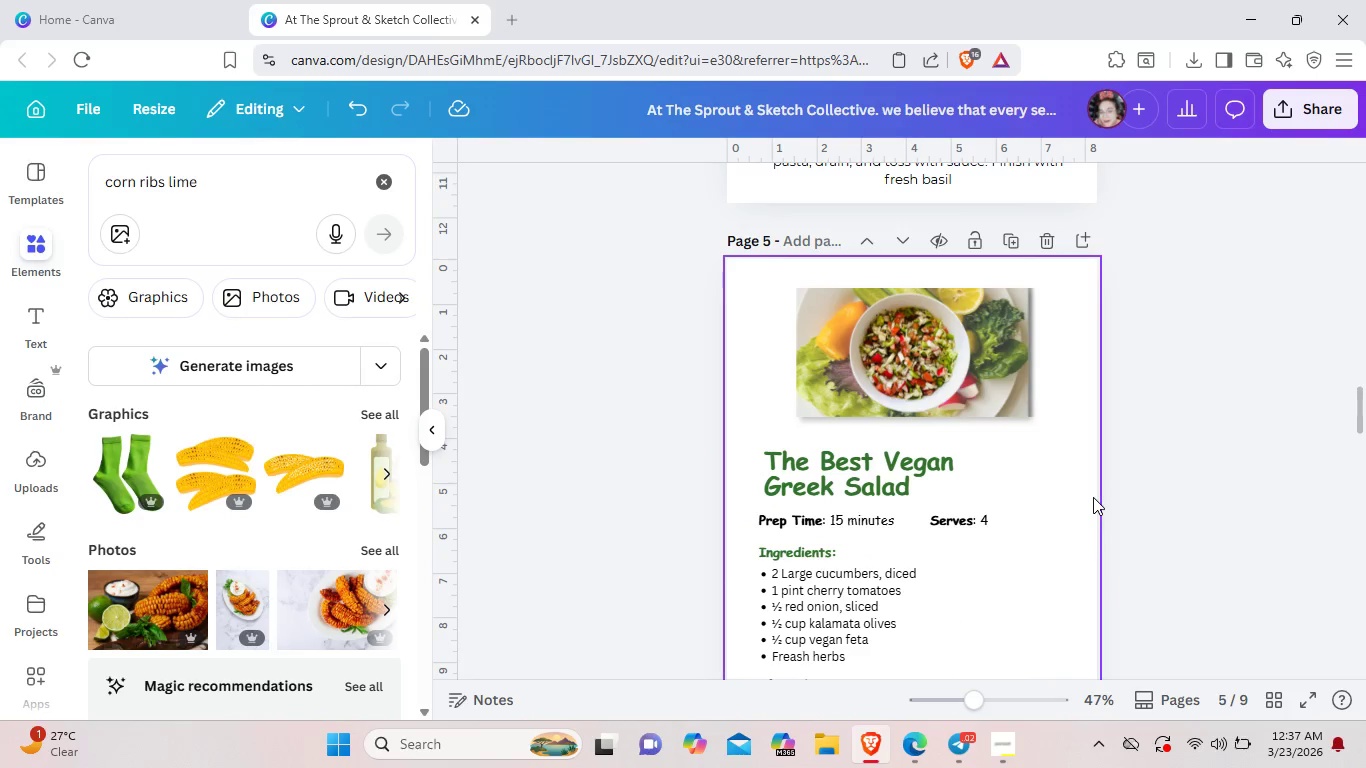 
scroll: coordinate [1093, 497], scroll_direction: down, amount: 1.0
 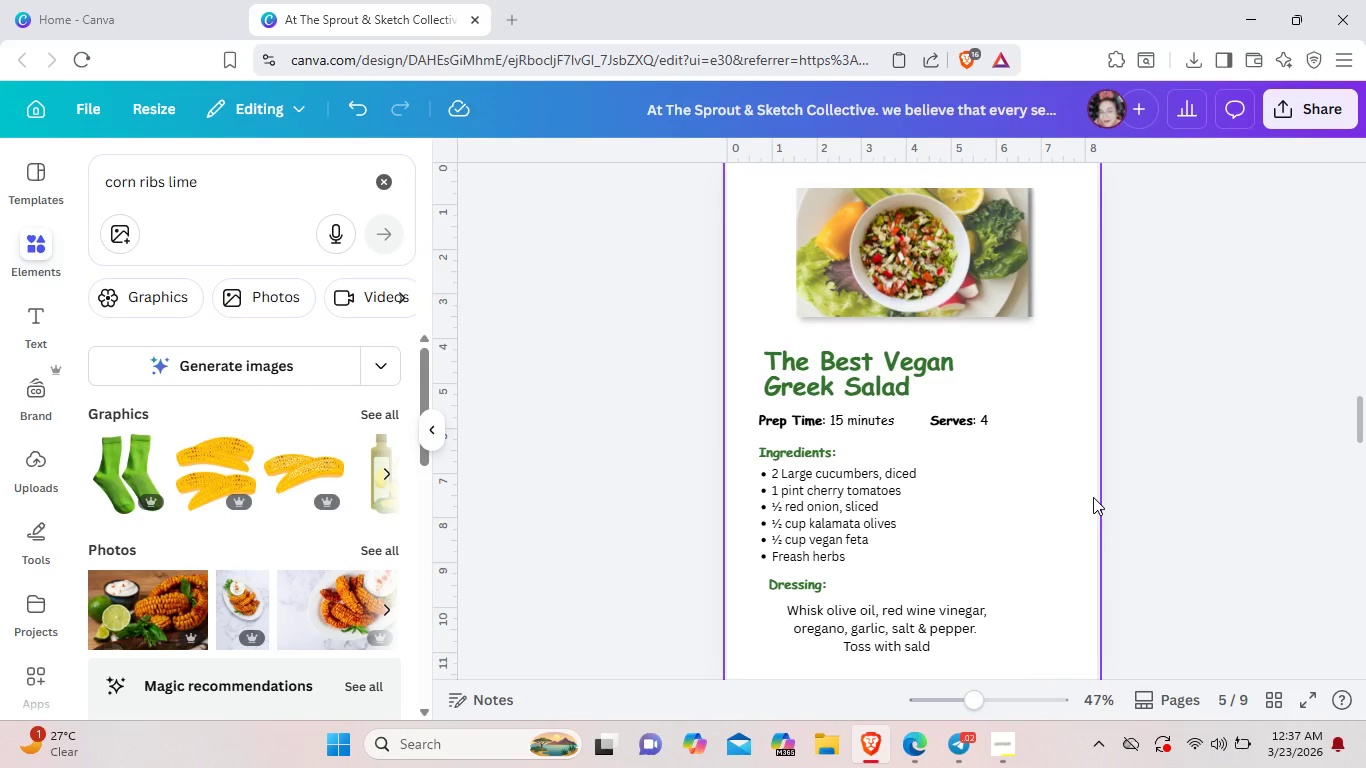 
scroll: coordinate [1093, 497], scroll_direction: up, amount: 3.0
 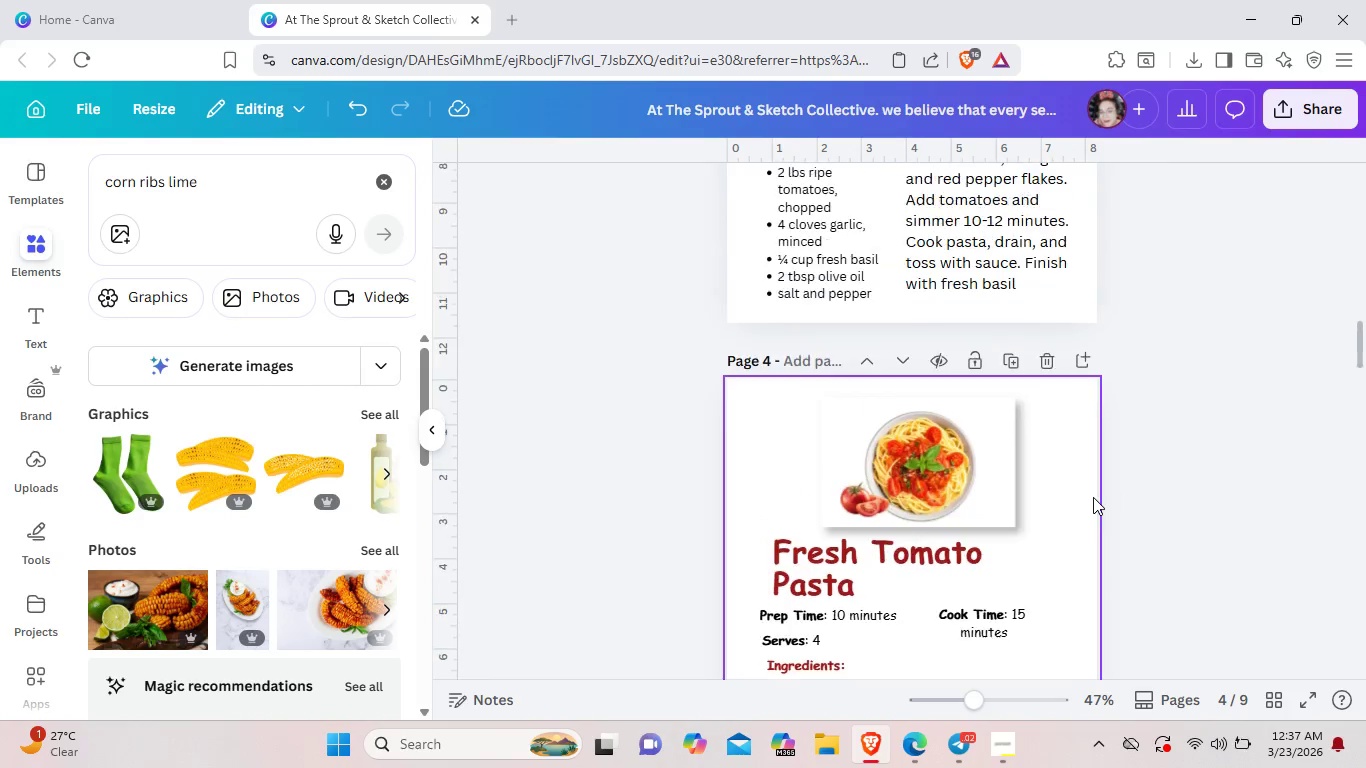 
scroll: coordinate [1093, 497], scroll_direction: down, amount: 3.0
 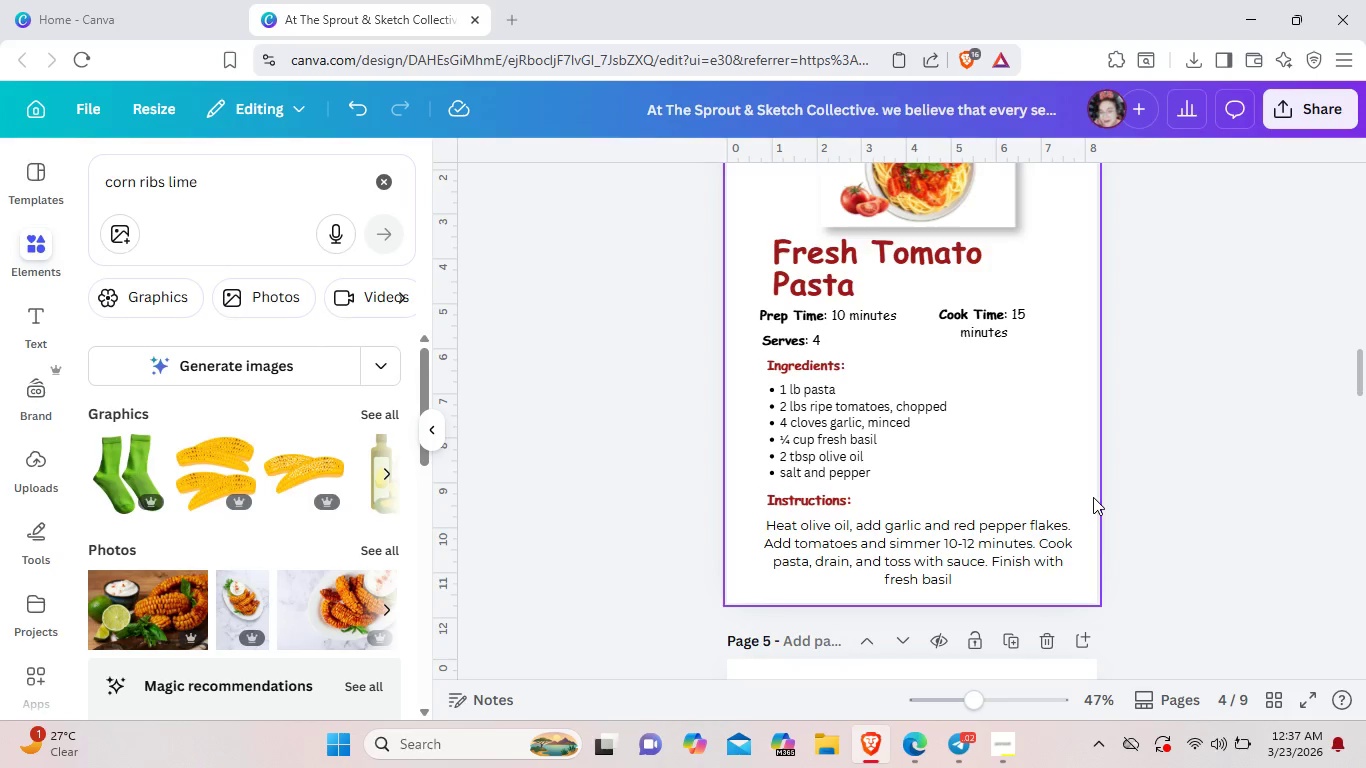 
scroll: coordinate [1093, 497], scroll_direction: up, amount: 2.0
 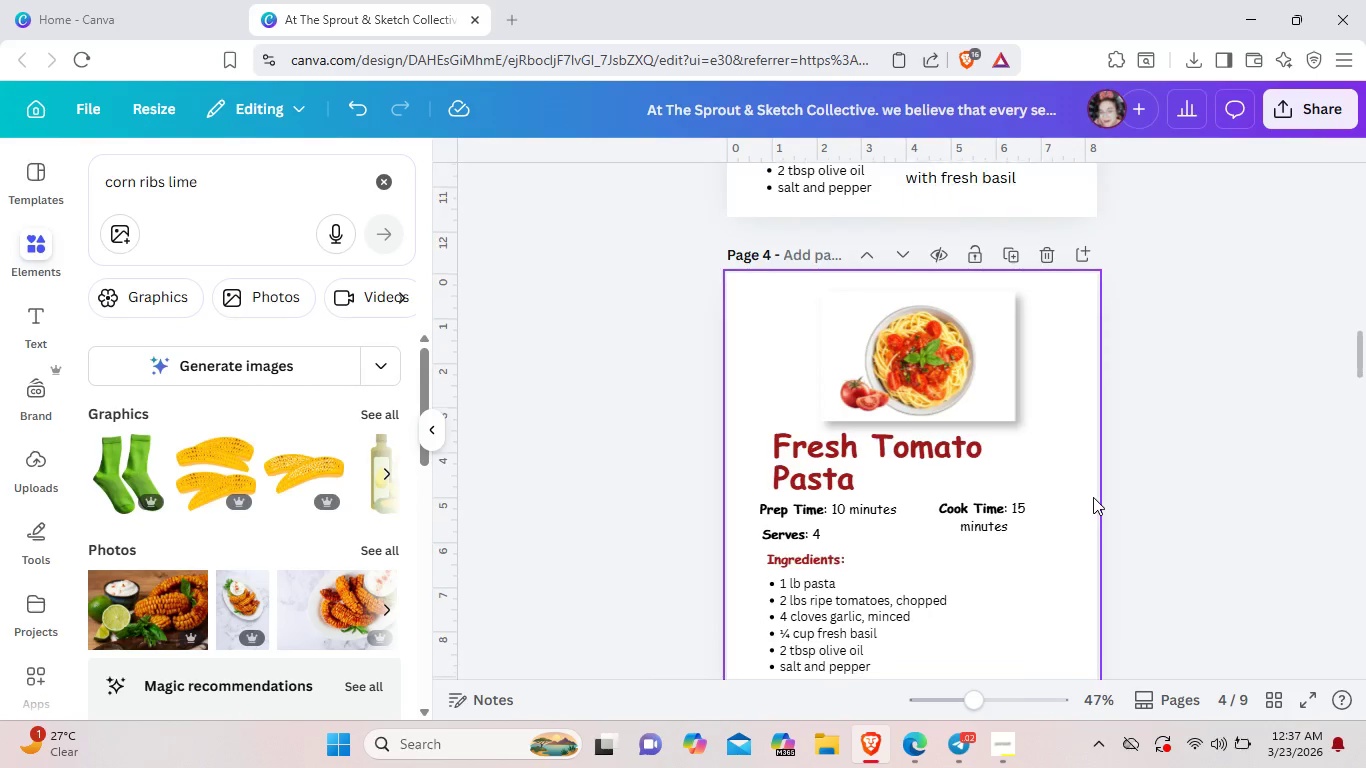 
scroll: coordinate [1093, 497], scroll_direction: down, amount: 7.0
 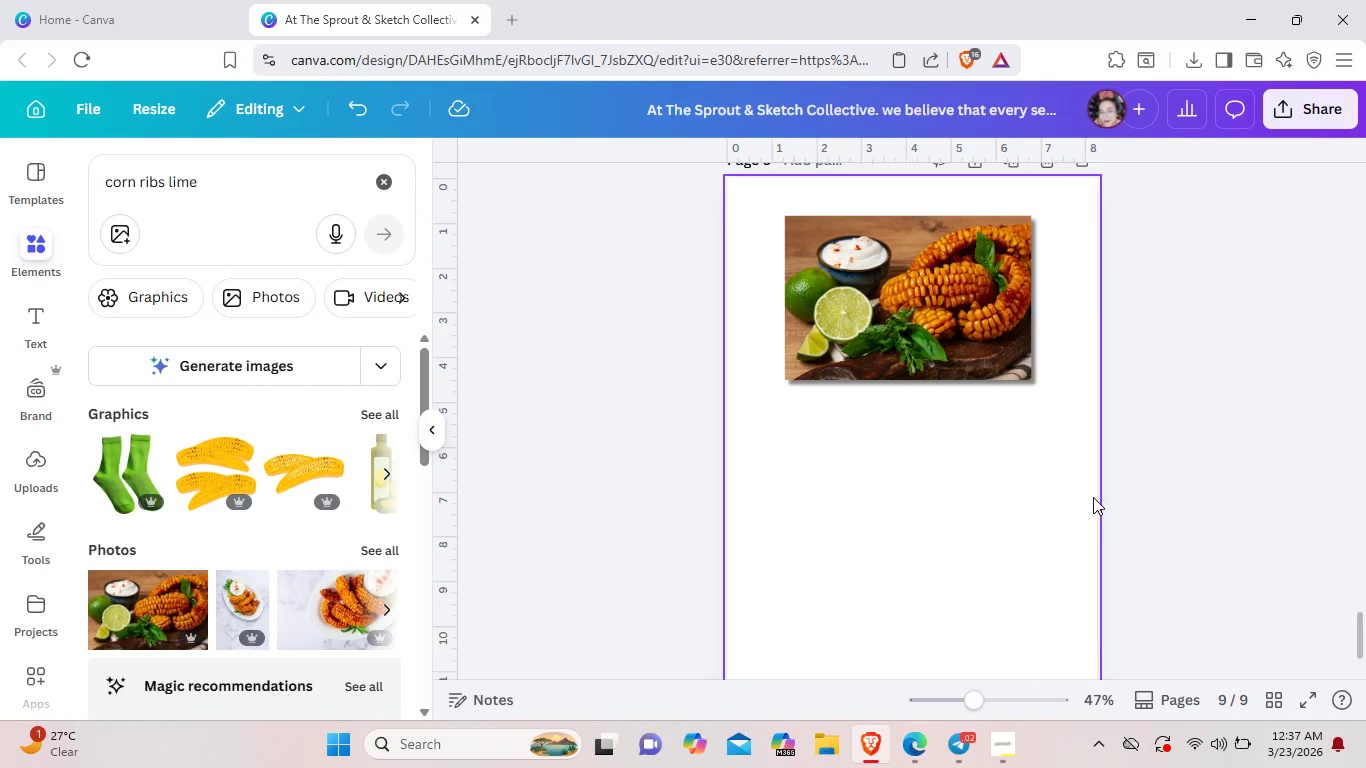 
left_click([1030, 330])
 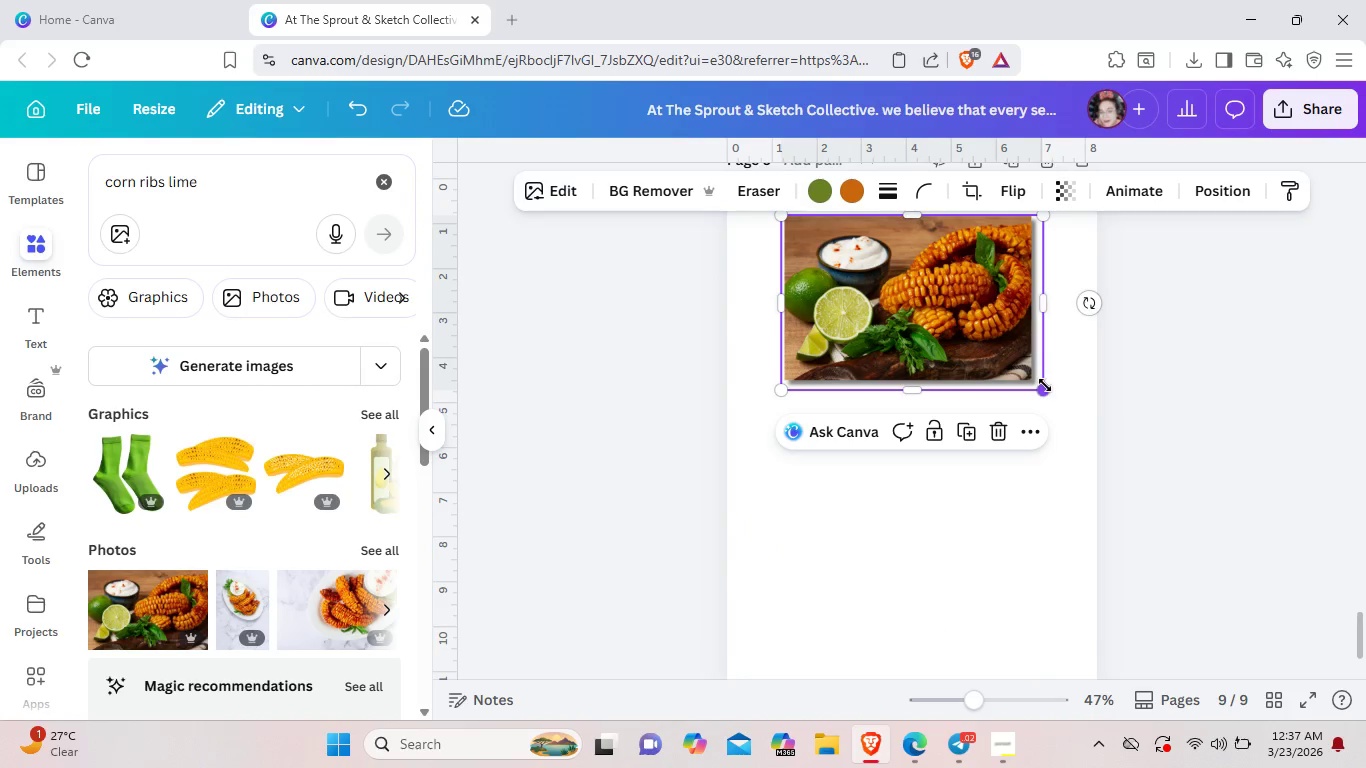 
left_click_drag(start_coordinate=[1045, 385], to_coordinate=[1037, 375])
 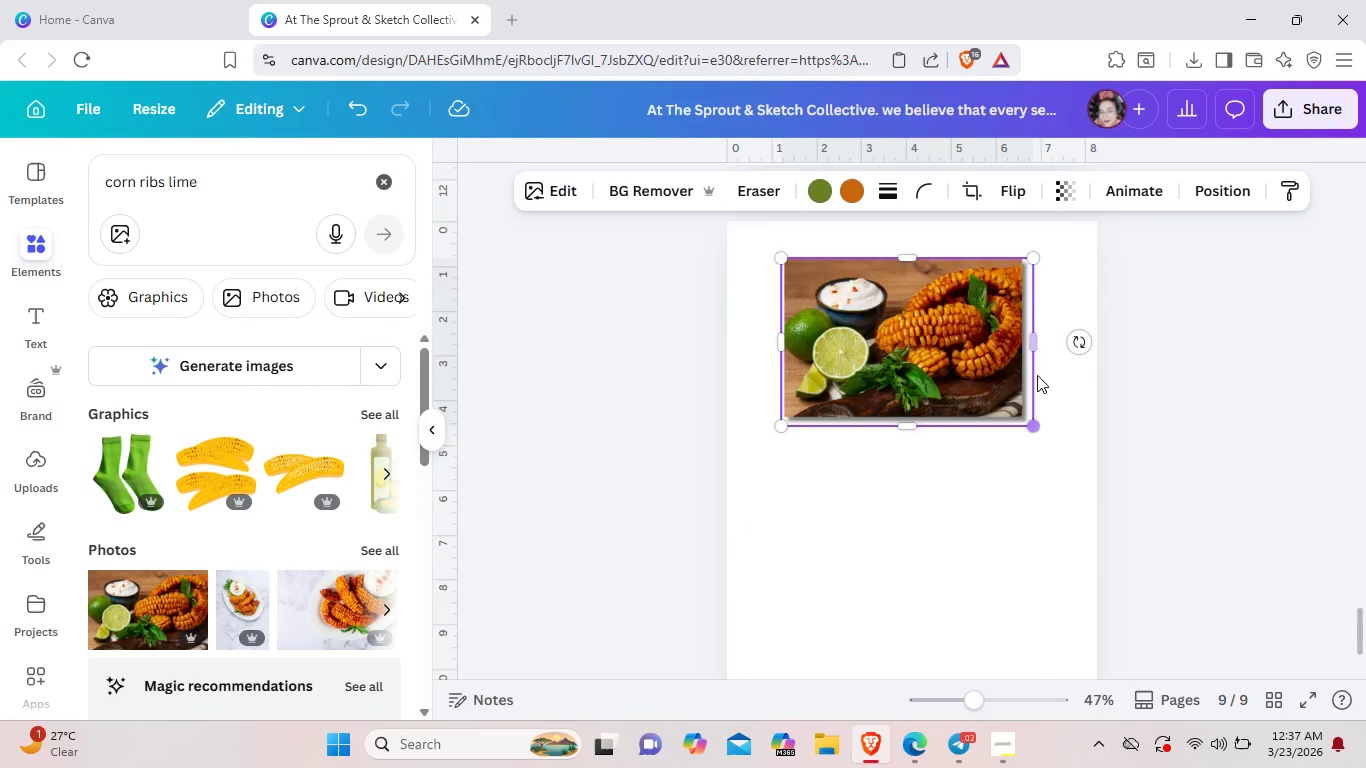 
scroll: coordinate [866, 449], scroll_direction: up, amount: 8.0
 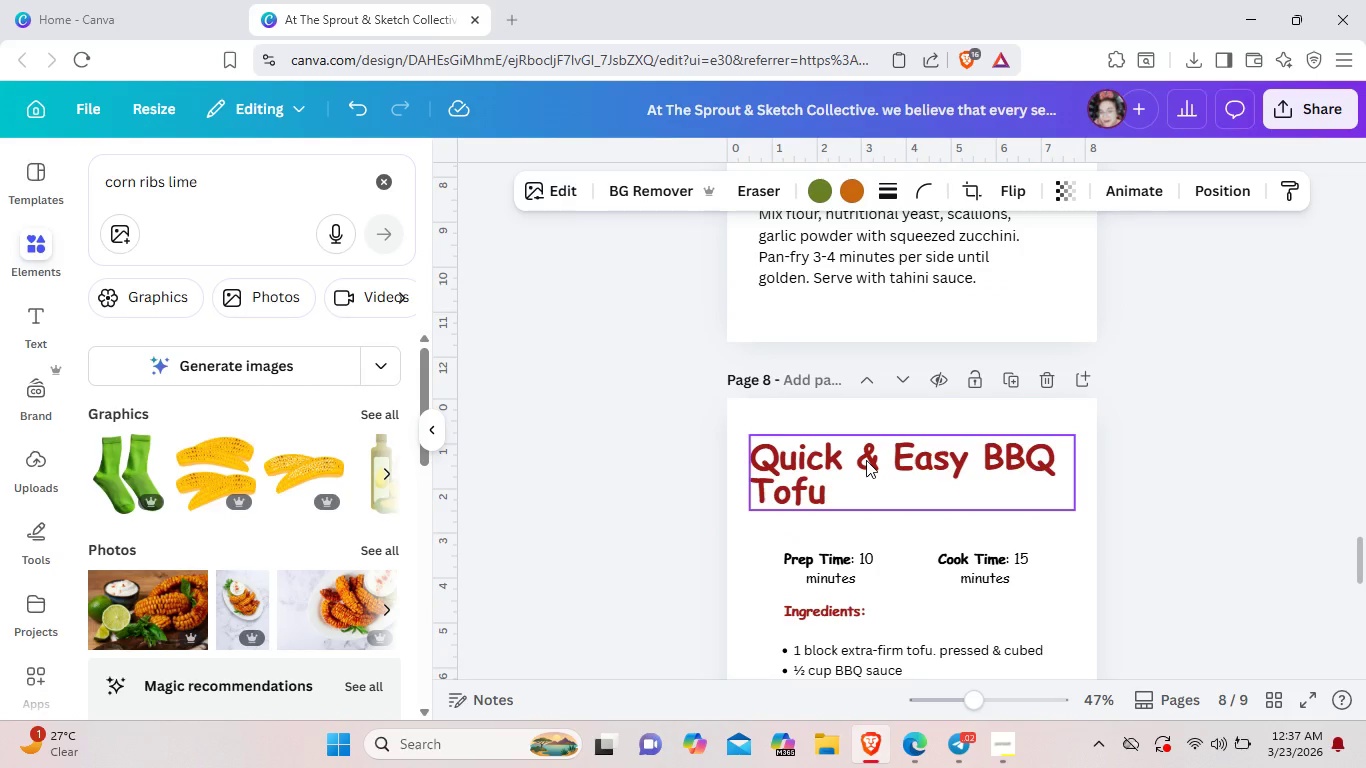 
left_click([866, 460])
 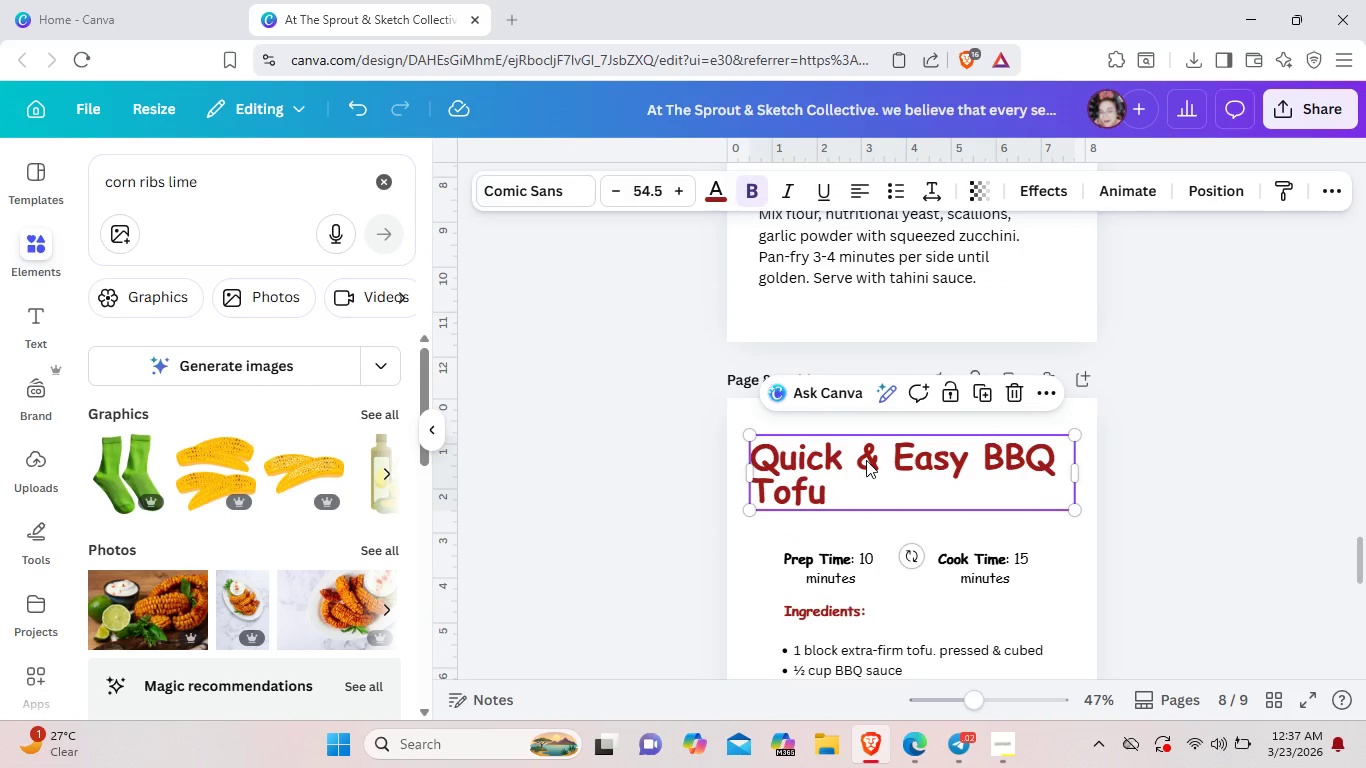 
key(Control+C)
 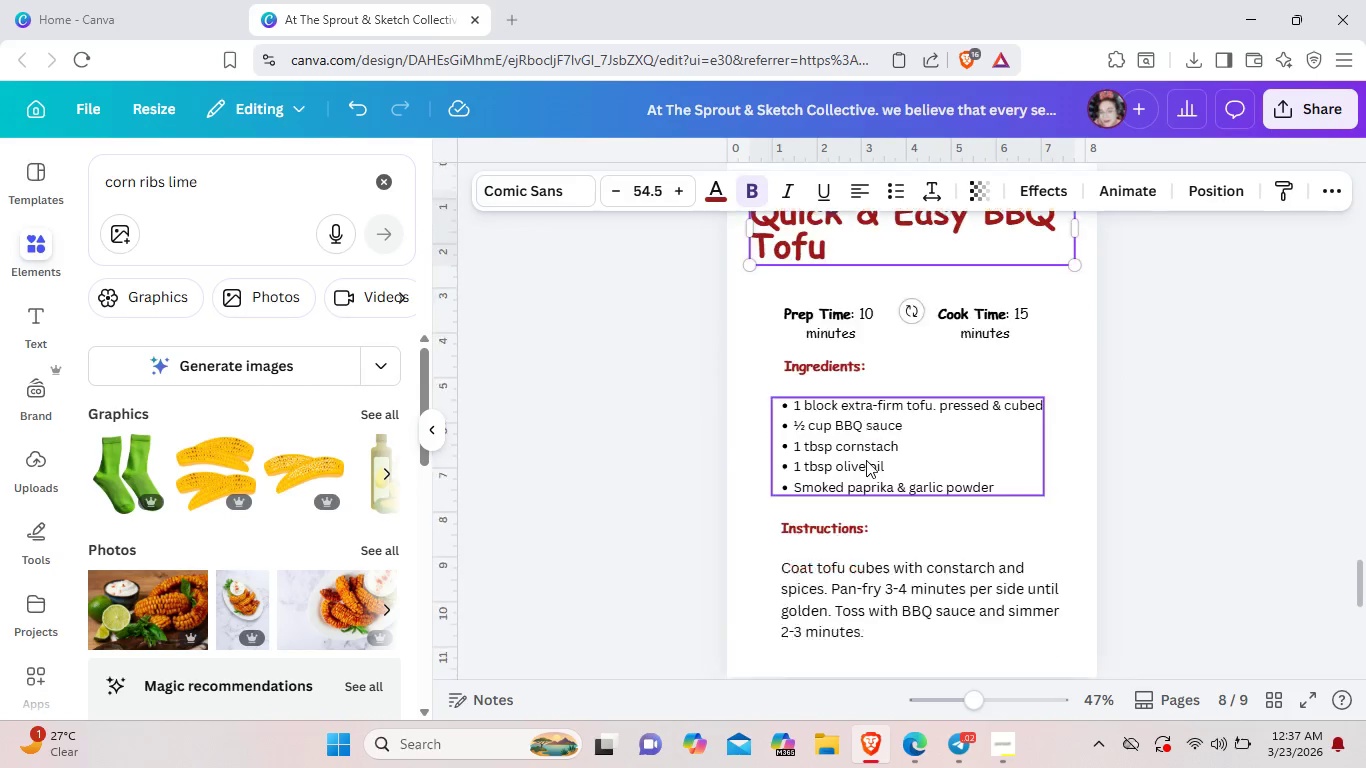 
scroll: coordinate [866, 460], scroll_direction: down, amount: 5.0
 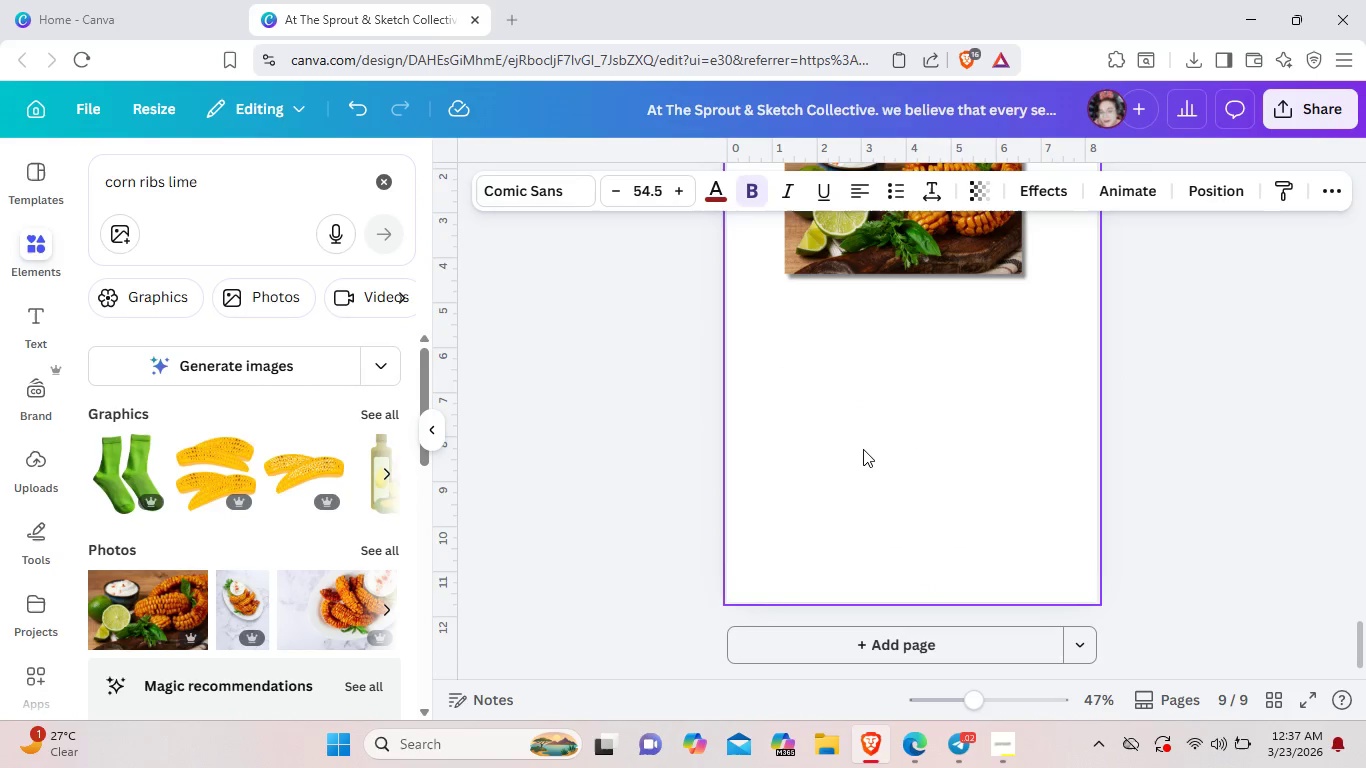 
key(Control+V)
 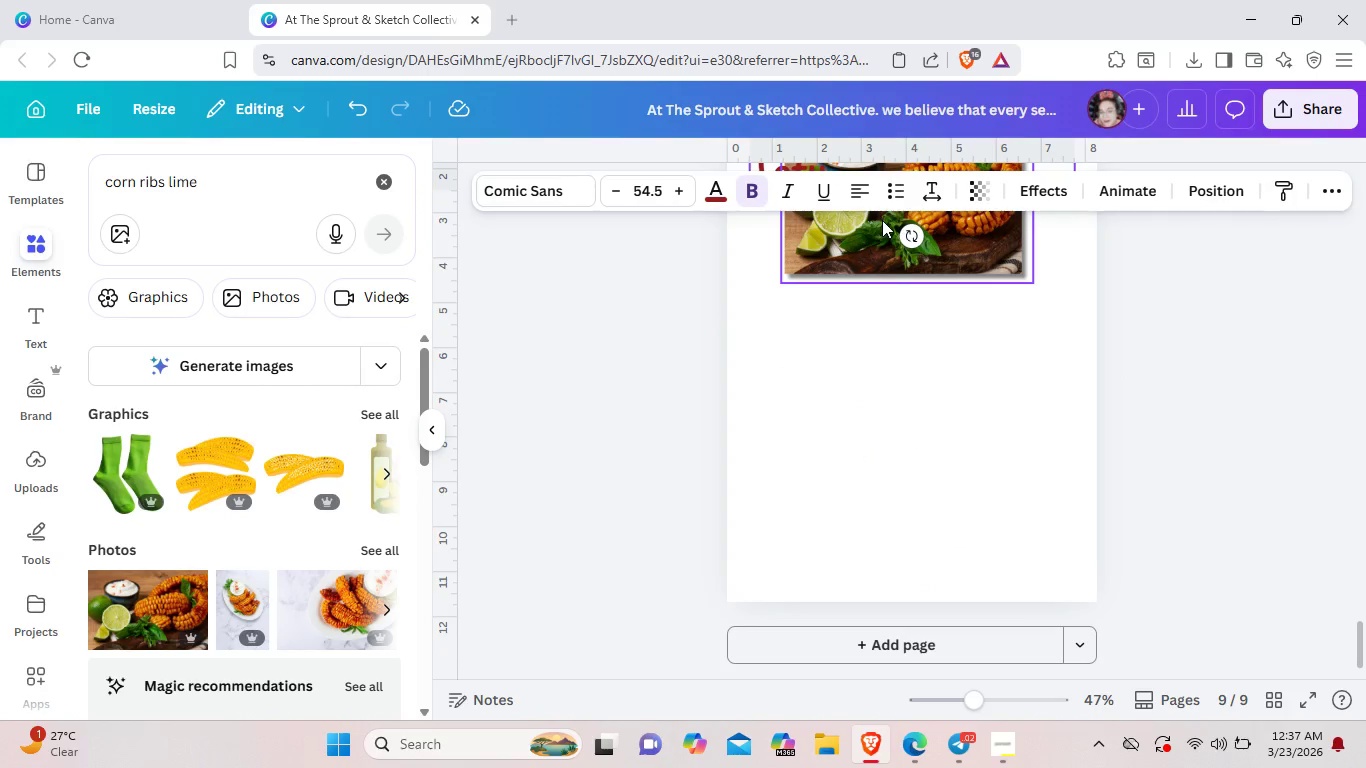 
left_click_drag(start_coordinate=[882, 220], to_coordinate=[883, 379])
 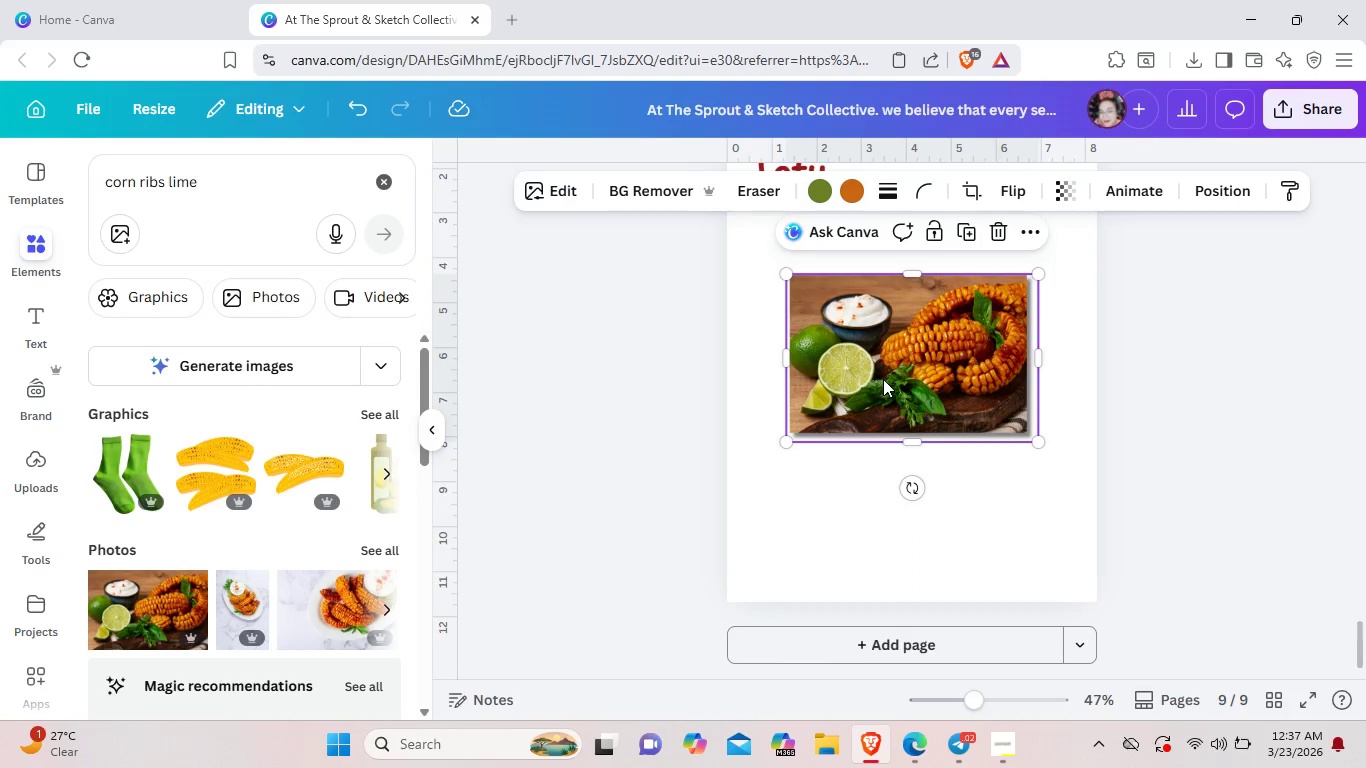 
scroll: coordinate [883, 379], scroll_direction: up, amount: 2.0
 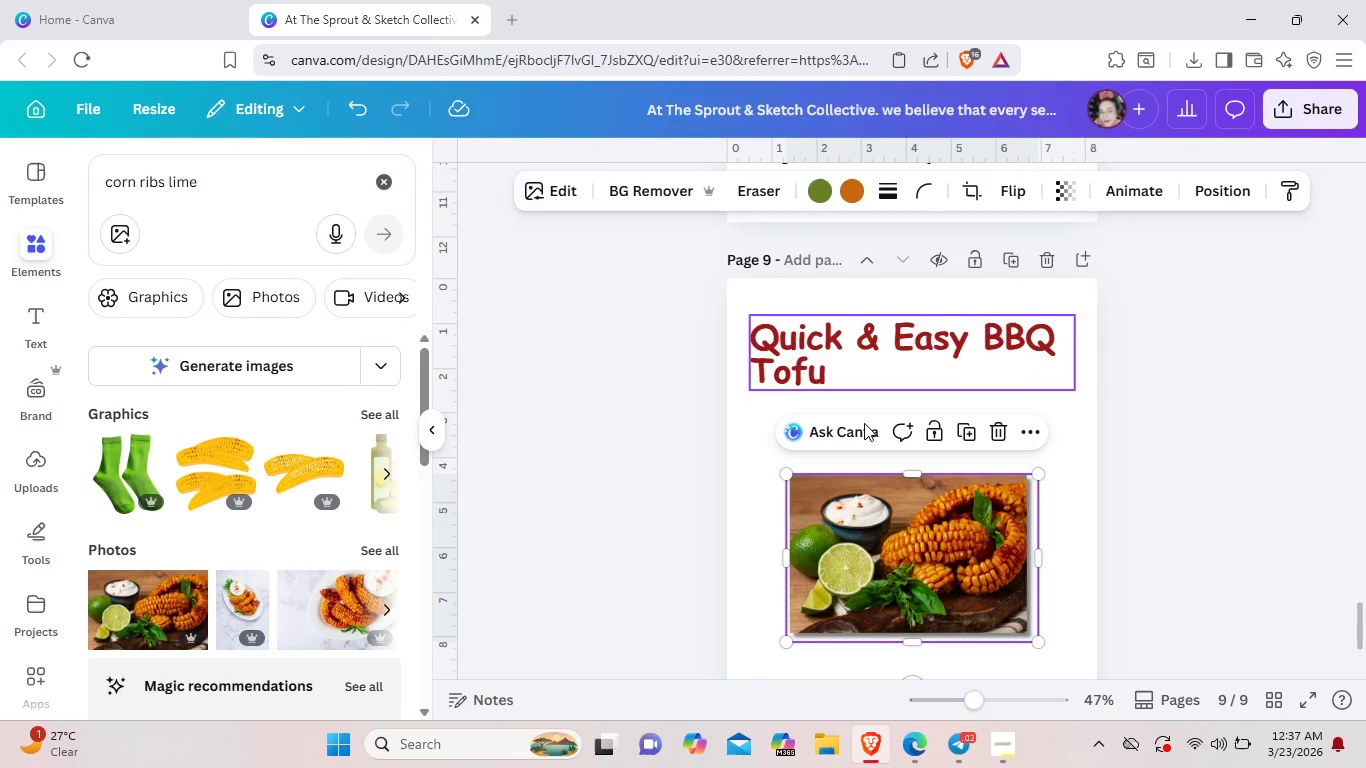 
left_click_drag(start_coordinate=[883, 366], to_coordinate=[872, 678])
 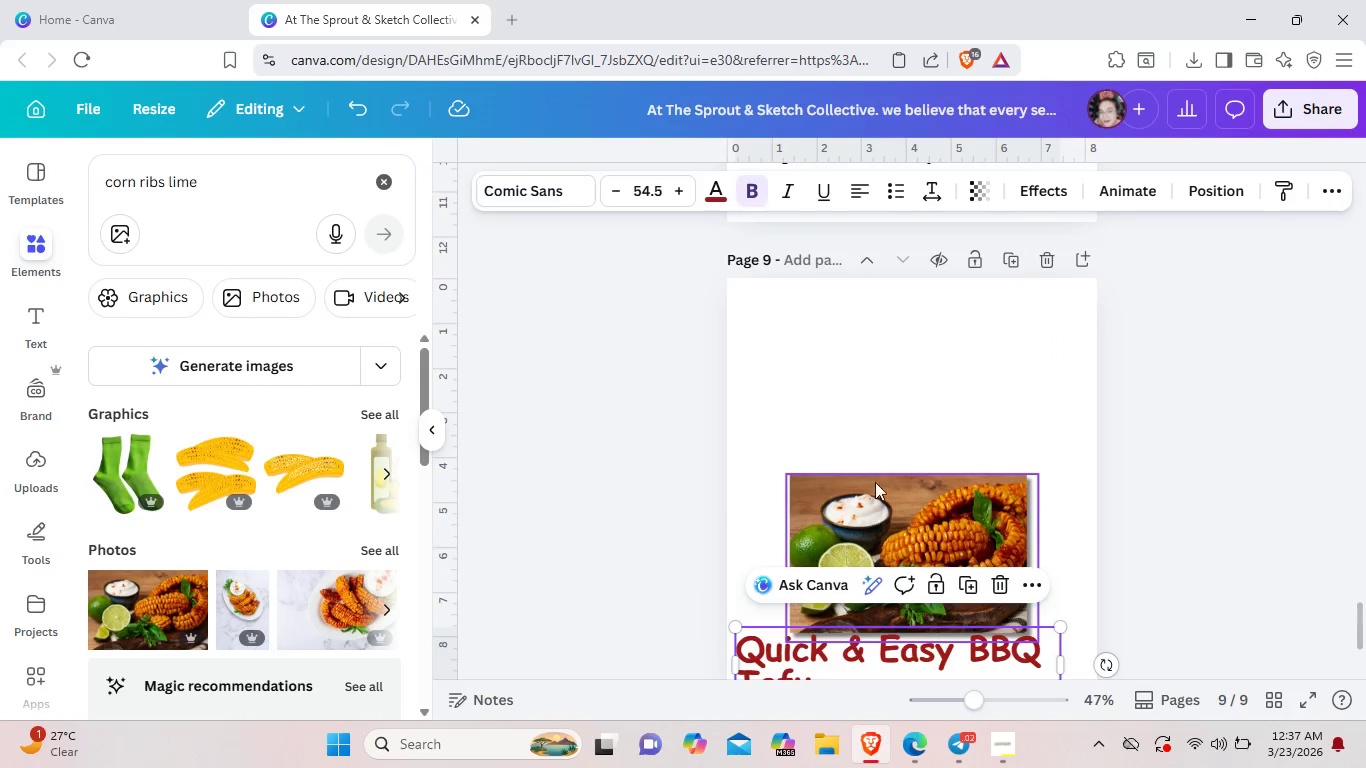 
left_click_drag(start_coordinate=[867, 509], to_coordinate=[867, 341])
 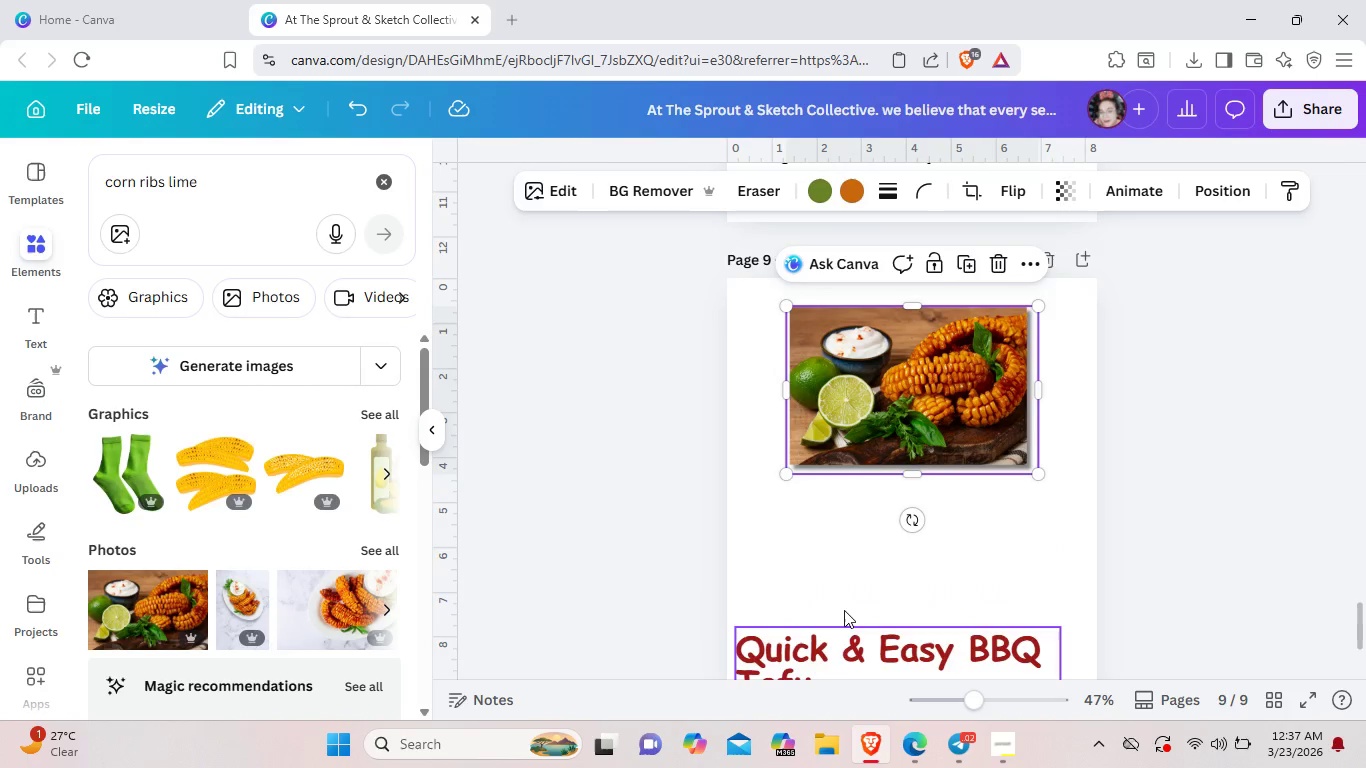 
left_click_drag(start_coordinate=[839, 644], to_coordinate=[868, 519])
 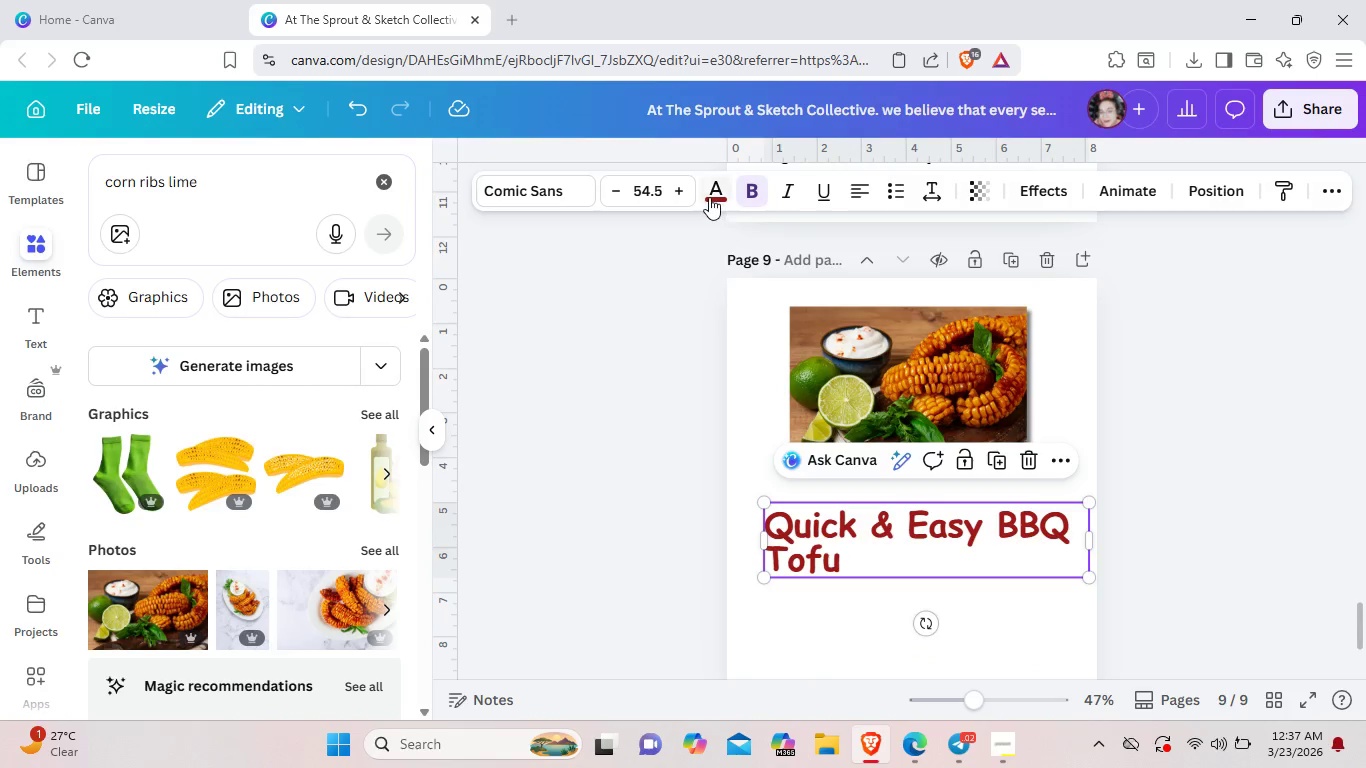 
left_click([709, 197])
 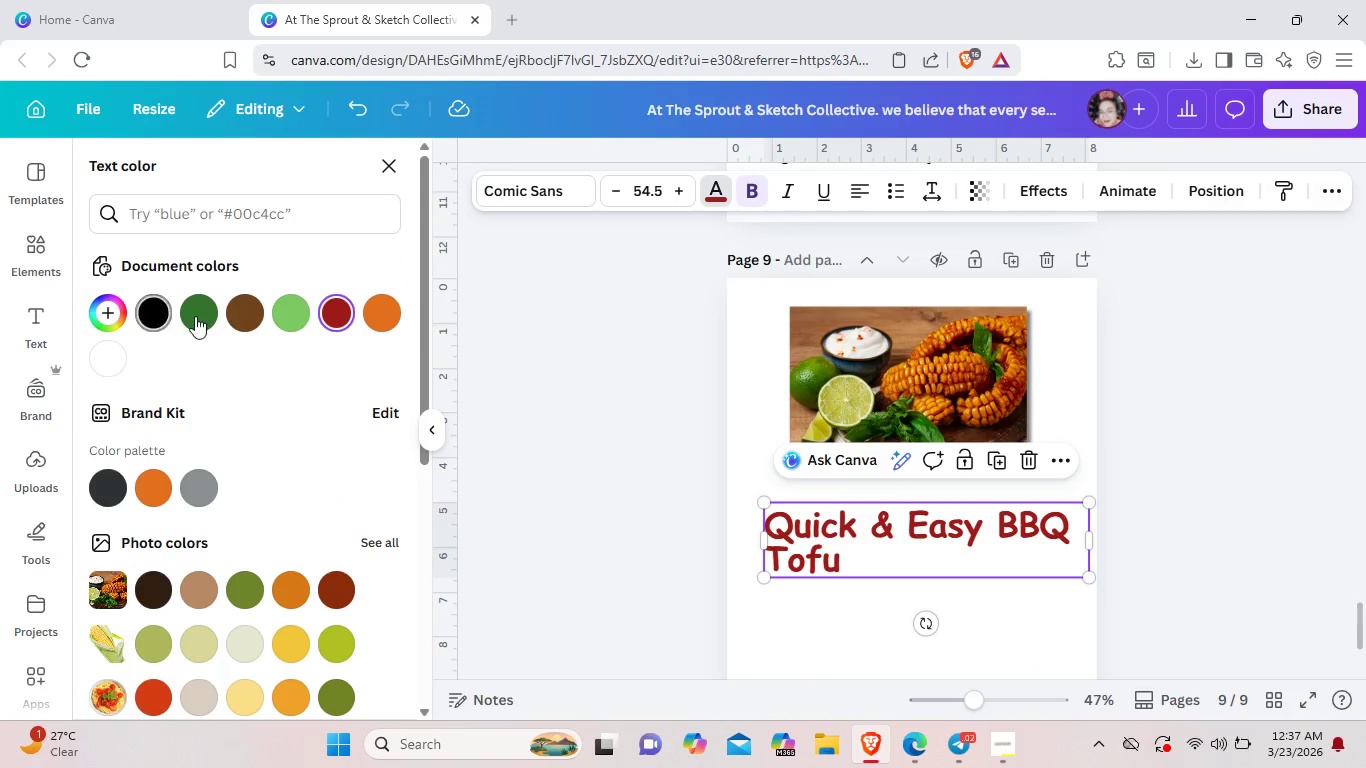 
left_click([238, 313])
 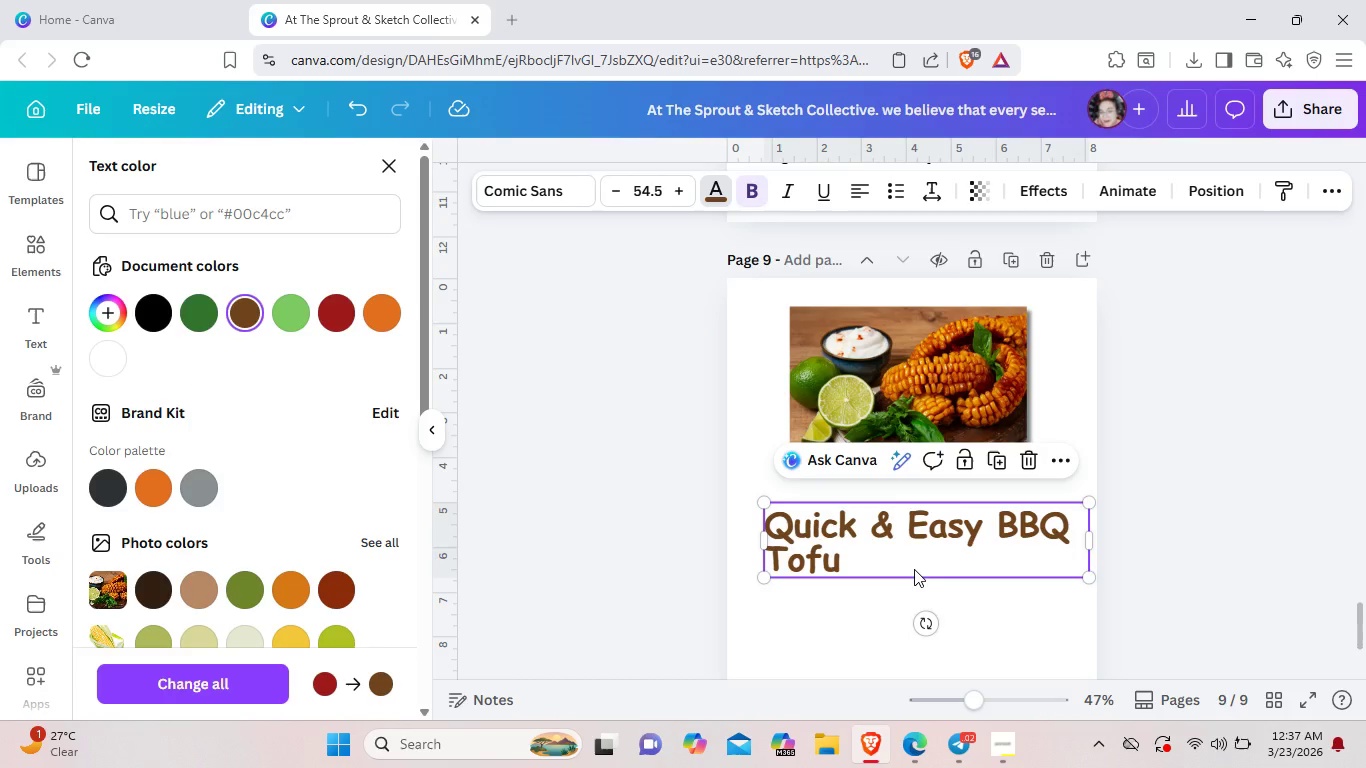 
left_click([914, 569])
 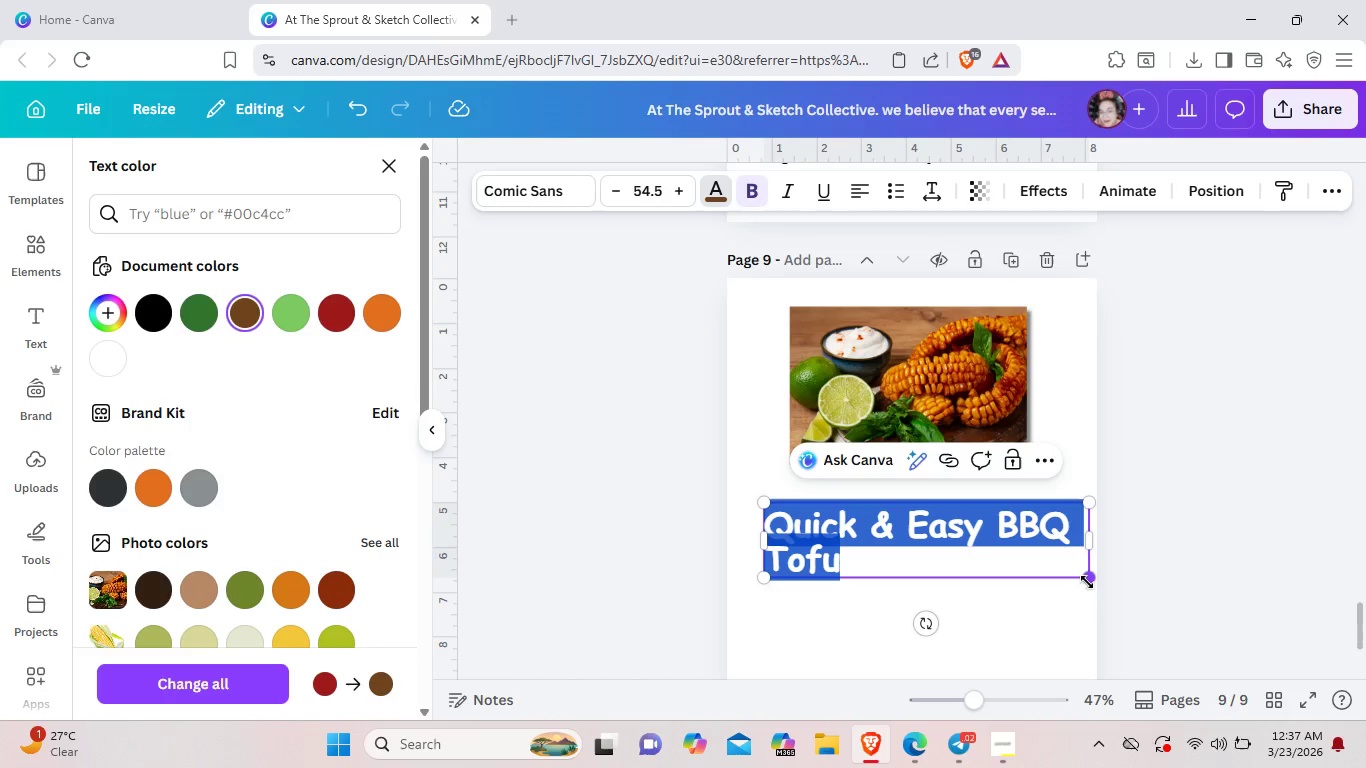 
left_click_drag(start_coordinate=[1087, 582], to_coordinate=[1059, 559])
 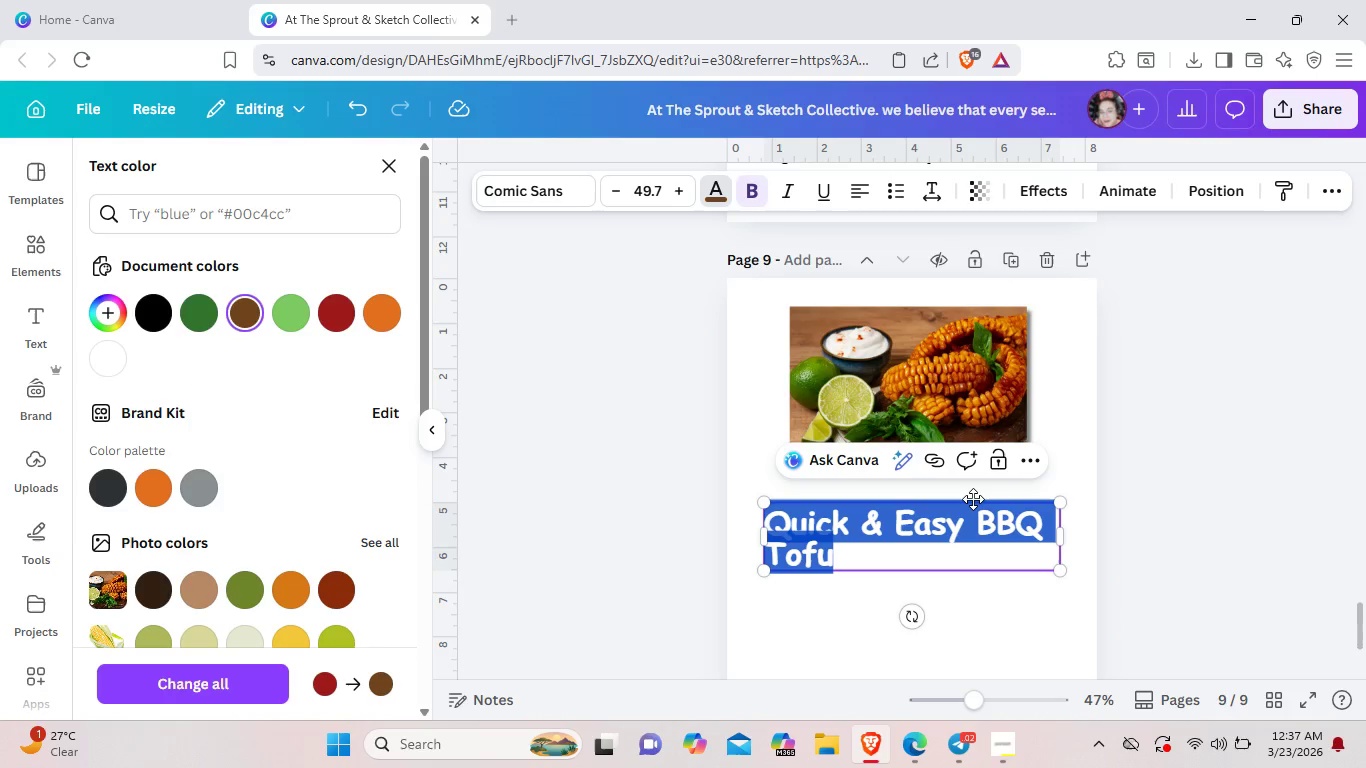 
left_click_drag(start_coordinate=[973, 499], to_coordinate=[972, 494])
 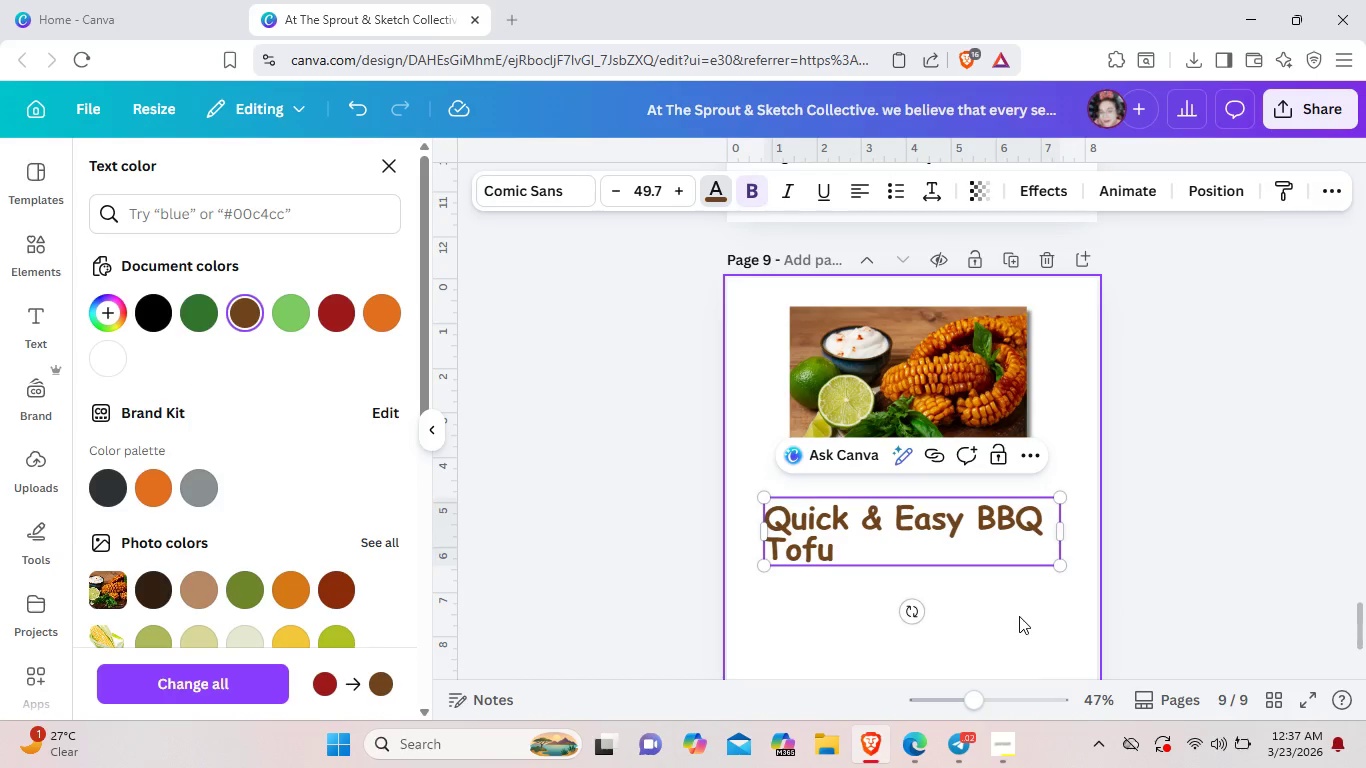 
left_click([1019, 616])
 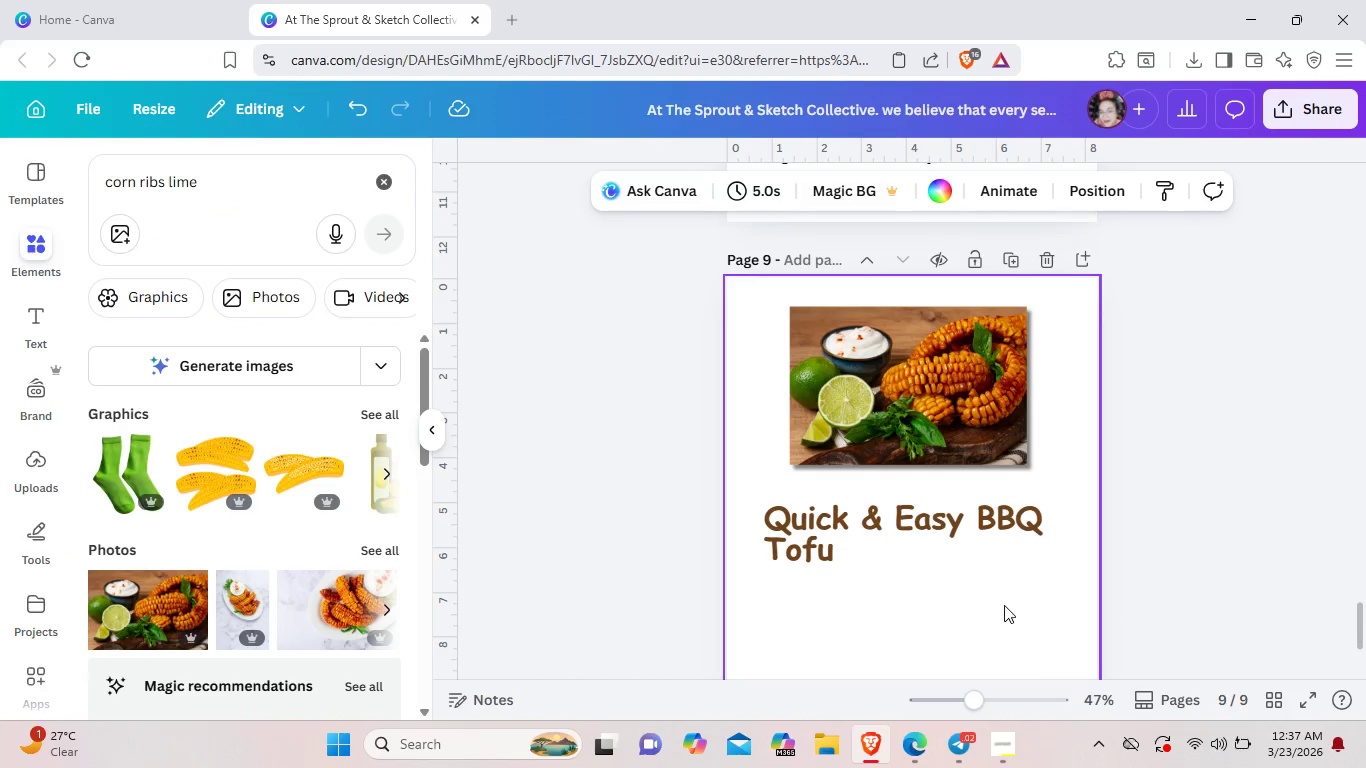 
double_click([835, 544])
 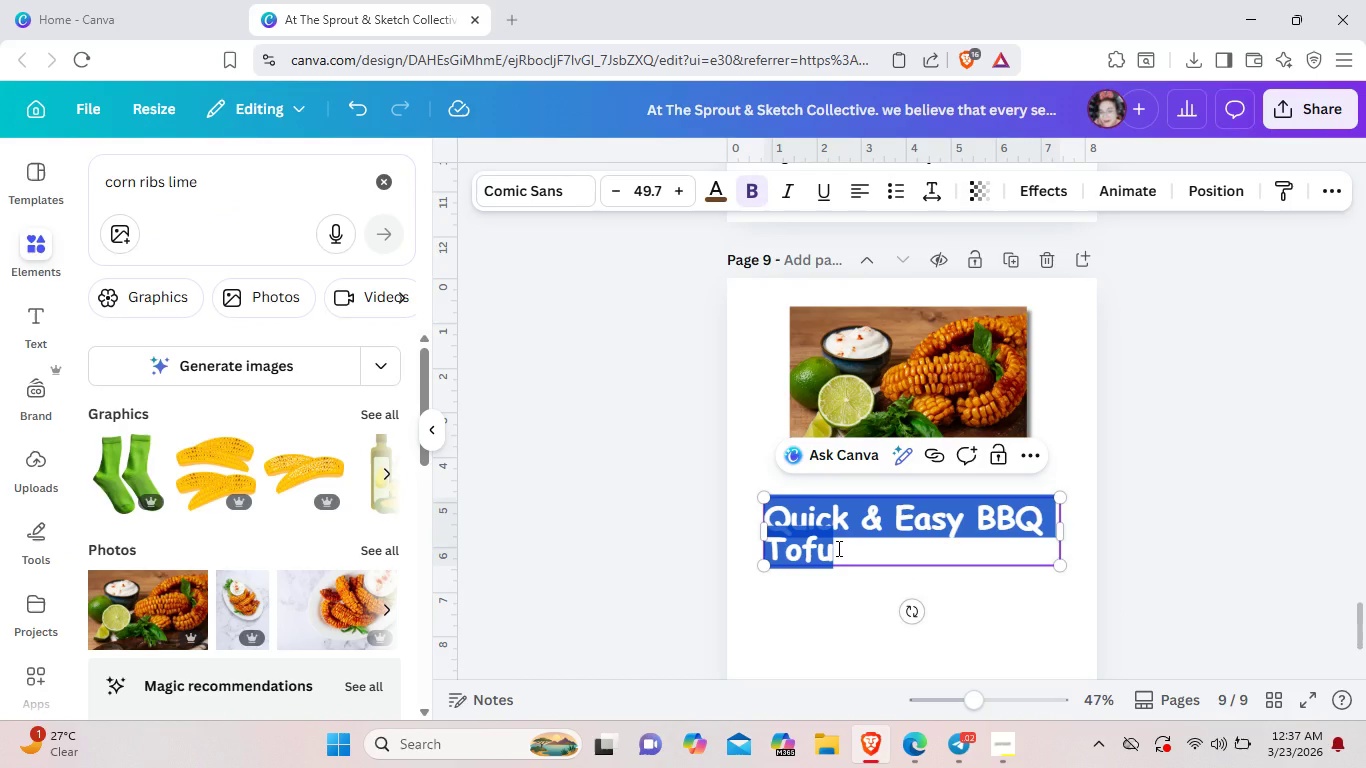 
key(Backspace)
type(Corn Ribs with Lime)
 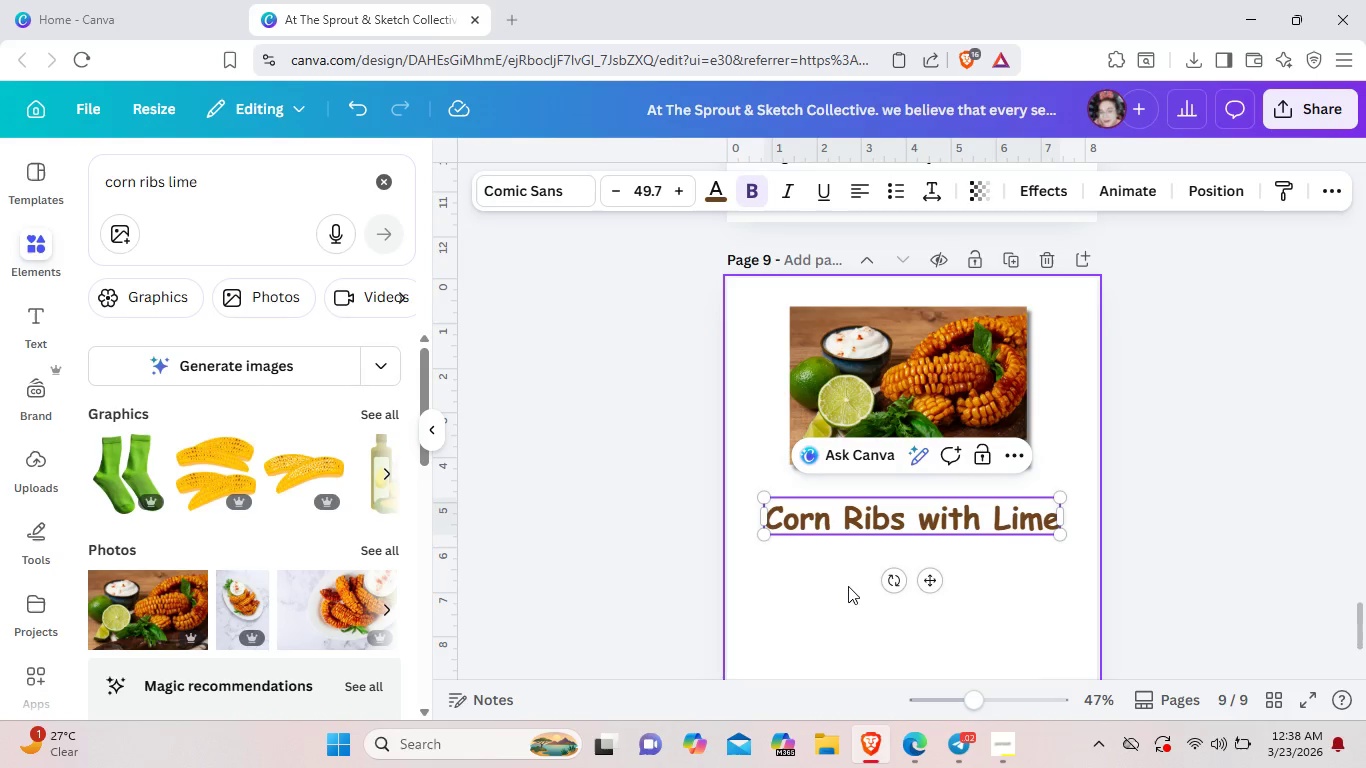 
left_click([1043, 629])
 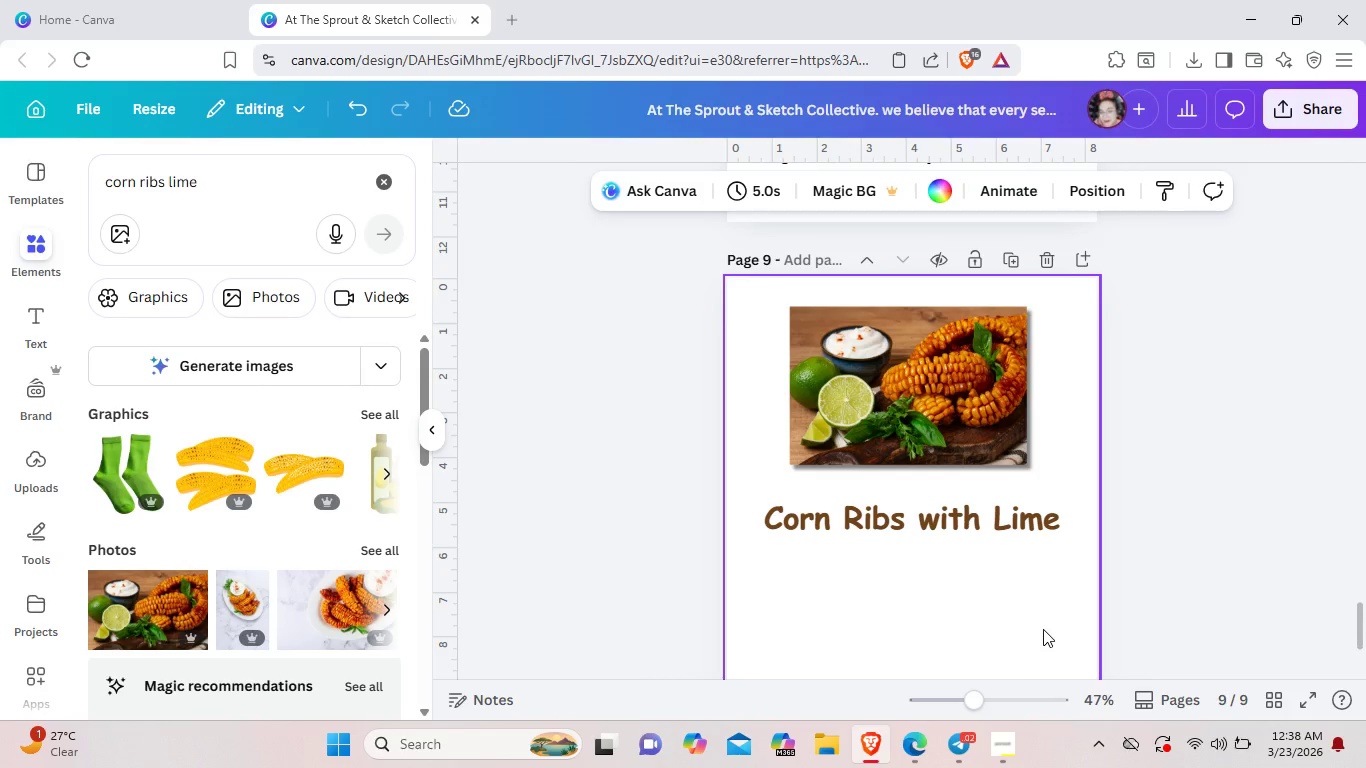 
scroll: coordinate [1043, 629], scroll_direction: down, amount: 1.0
 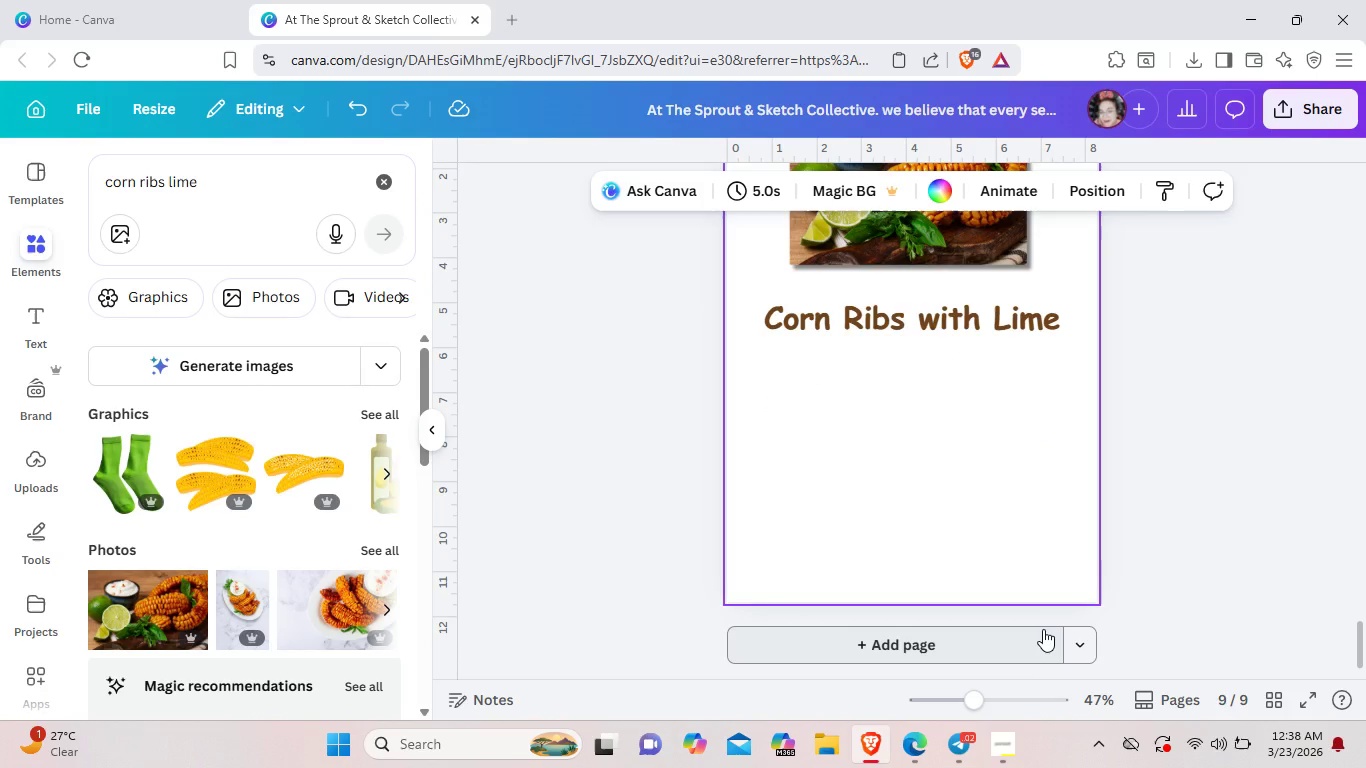 
scroll: coordinate [1010, 502], scroll_direction: up, amount: 8.0
 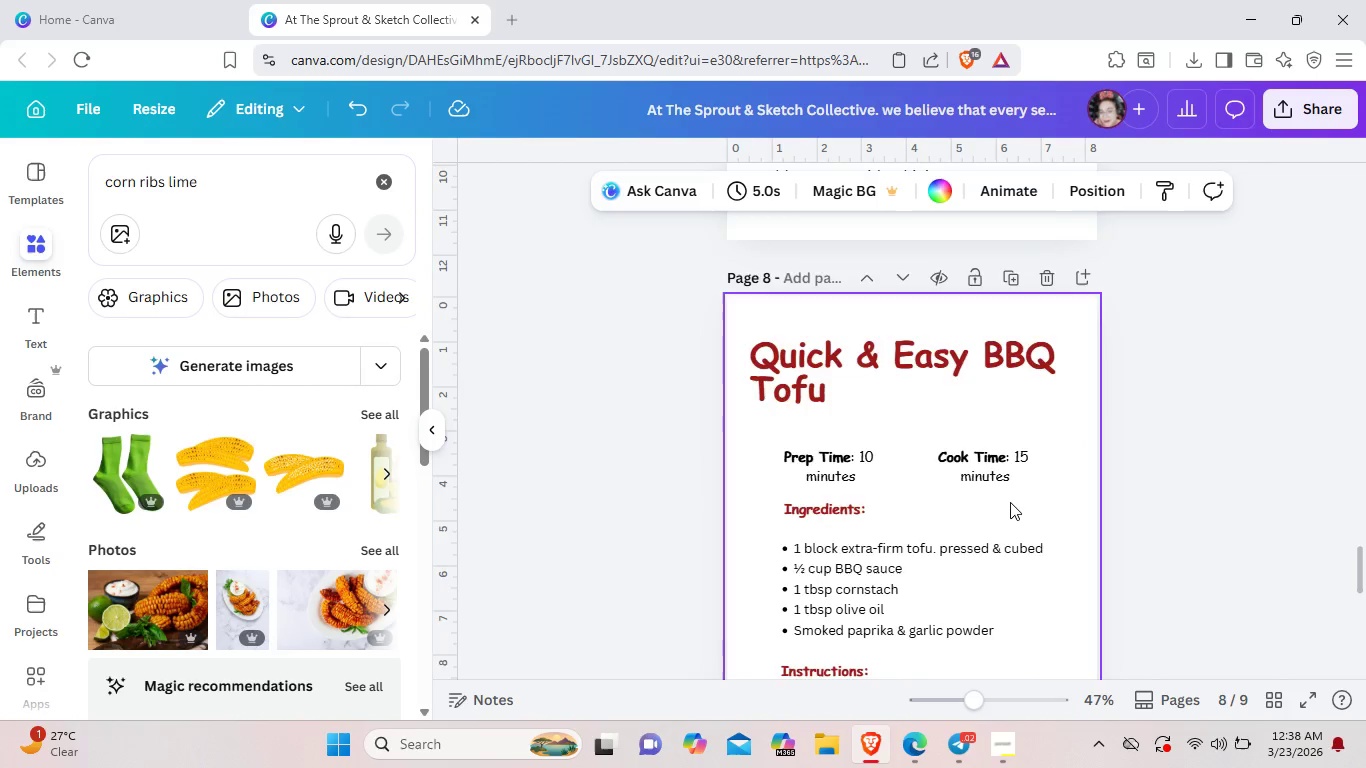 
scroll: coordinate [1010, 502], scroll_direction: down, amount: 2.0
 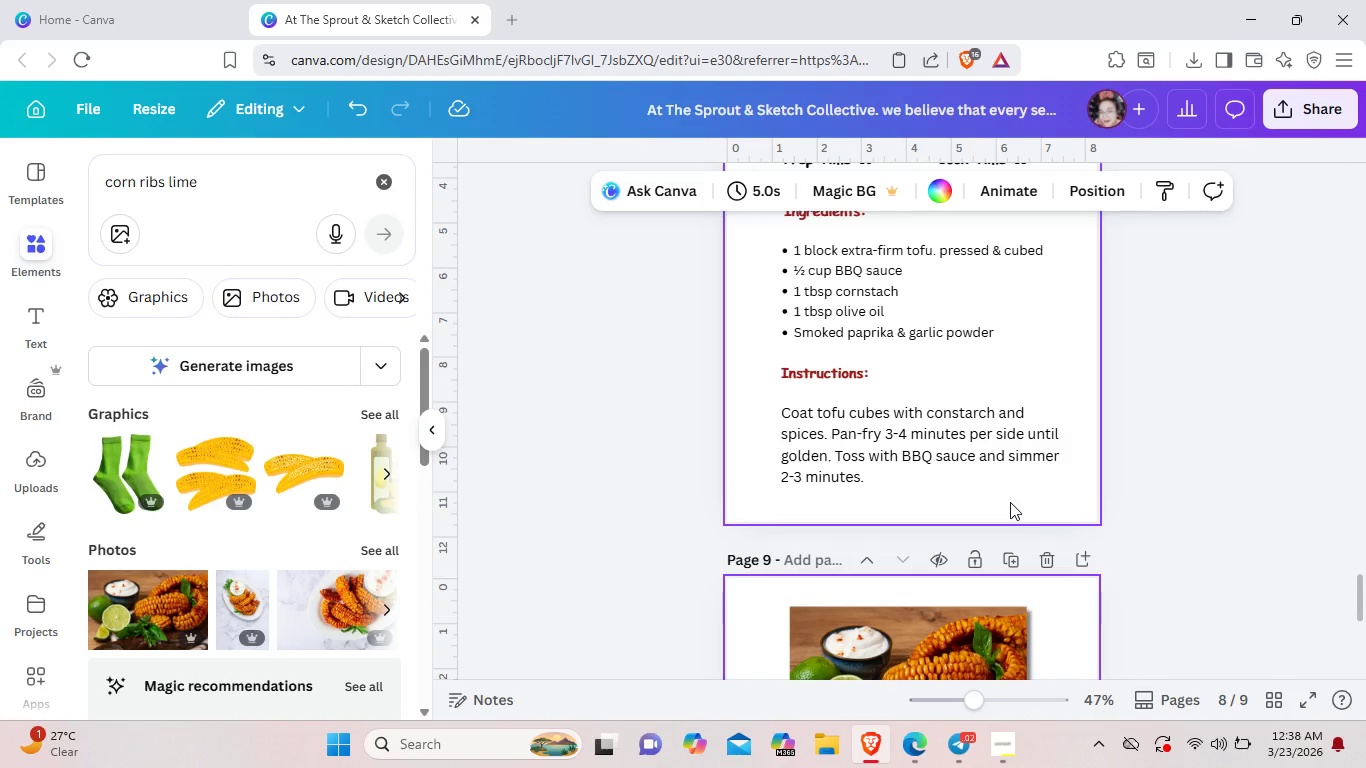 
scroll: coordinate [1010, 502], scroll_direction: up, amount: 2.0
 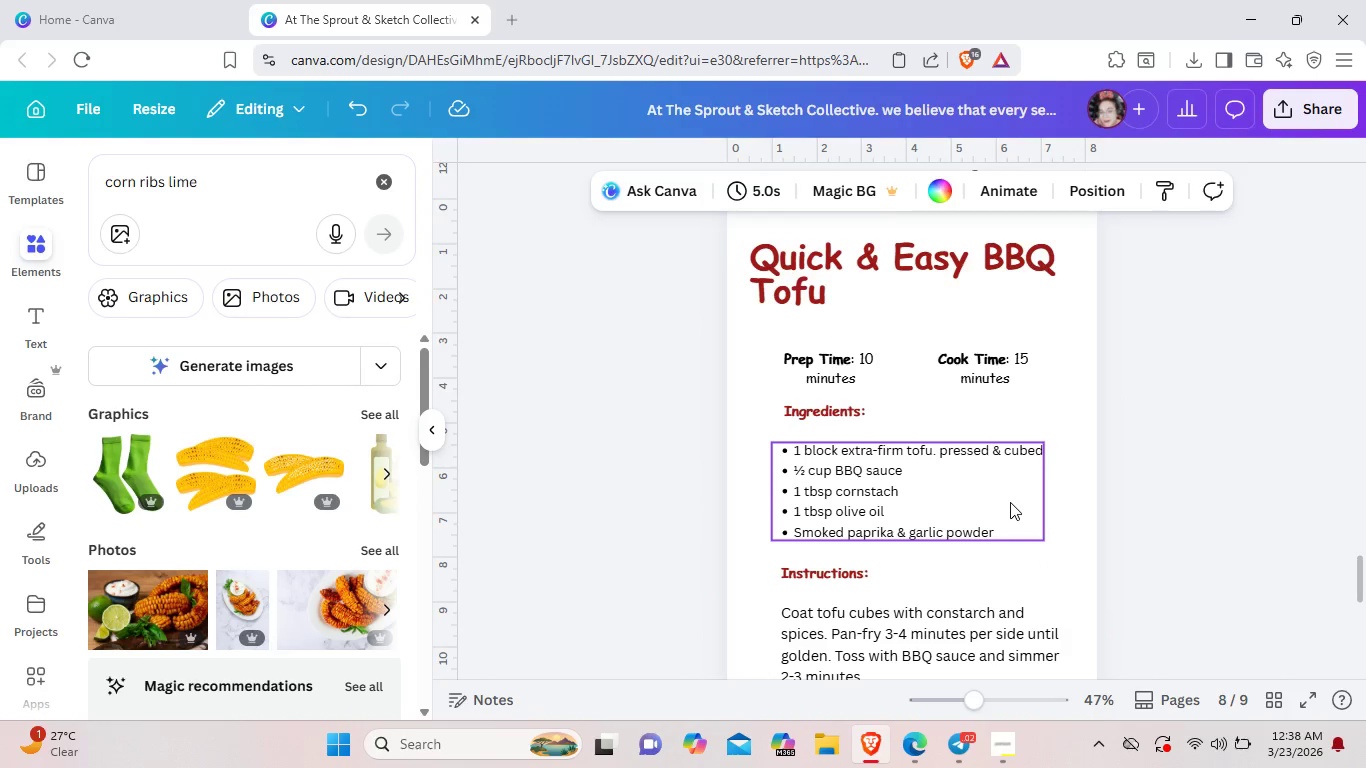 
scroll: coordinate [1010, 502], scroll_direction: down, amount: 2.0
 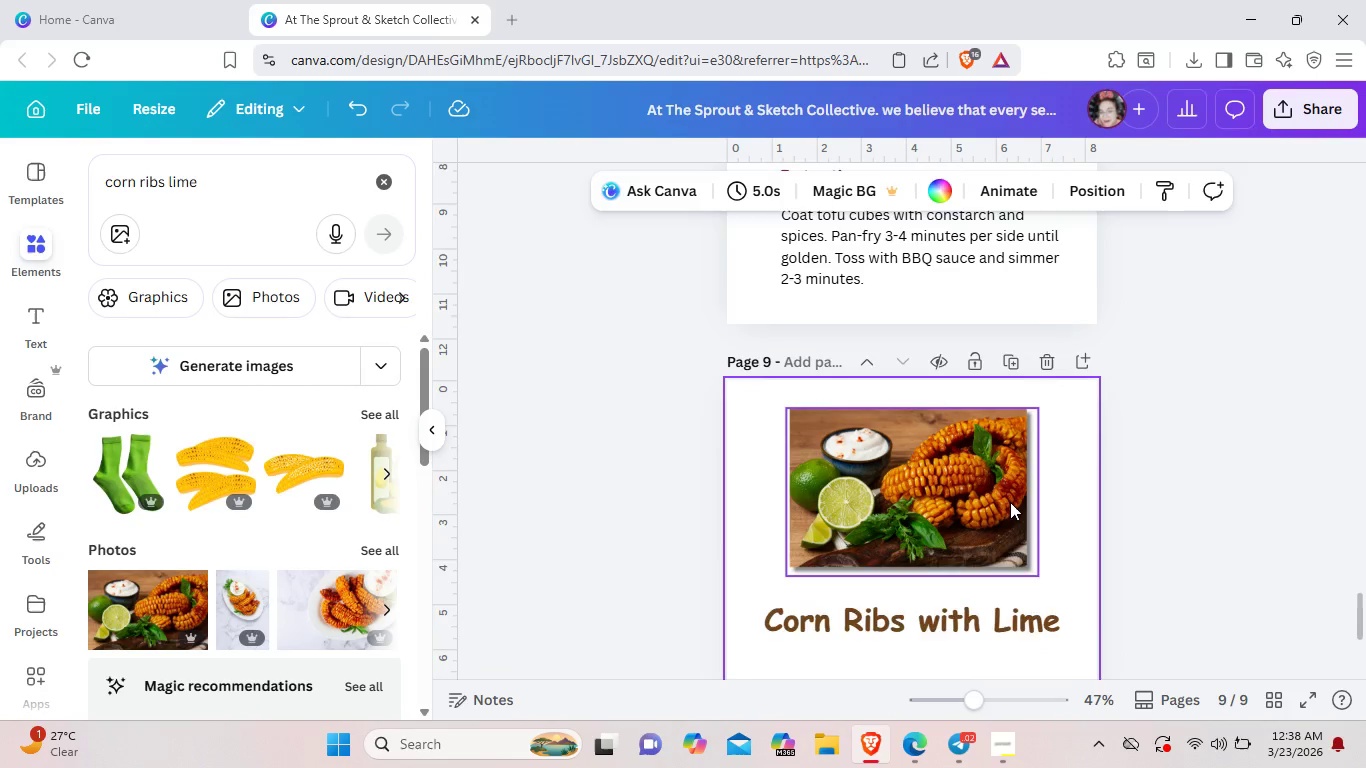 
scroll: coordinate [1010, 502], scroll_direction: up, amount: 2.0
 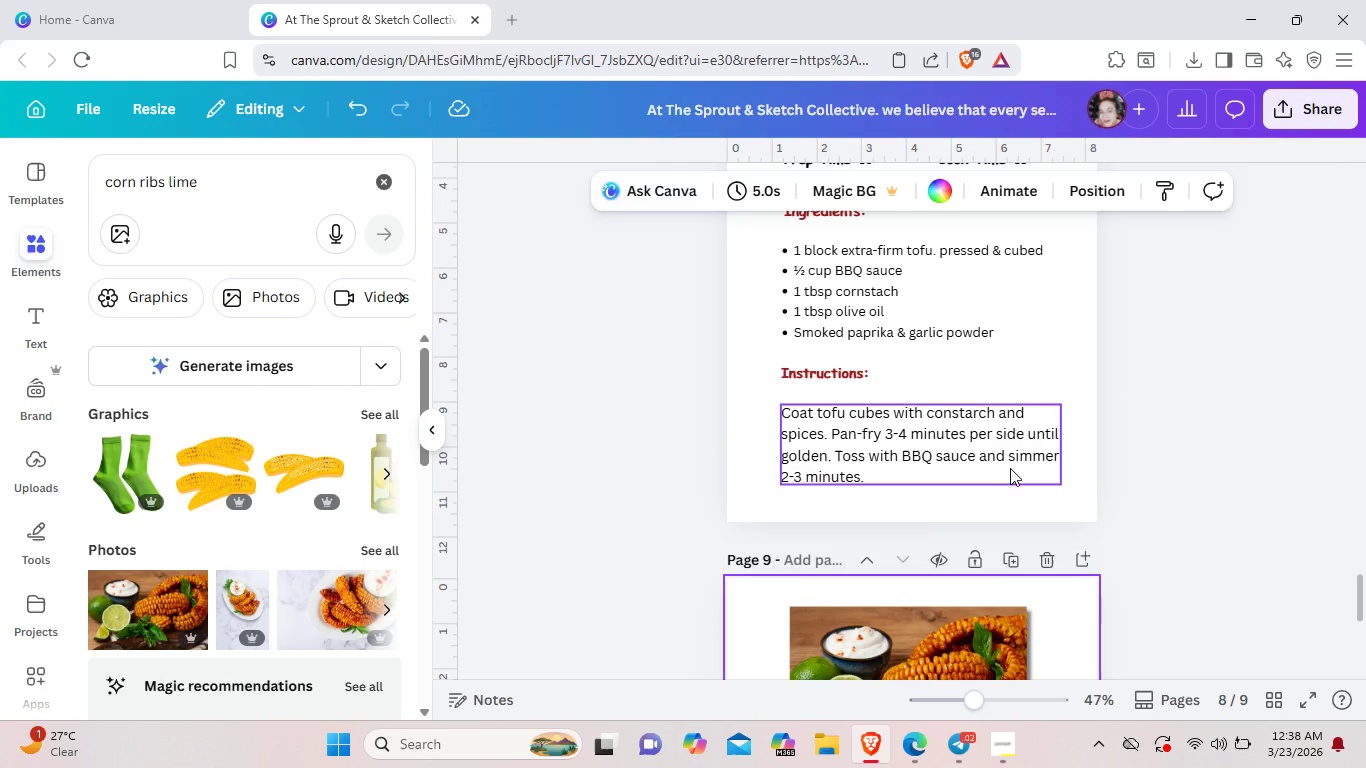 
left_click_drag(start_coordinate=[1010, 468], to_coordinate=[1012, 473])
 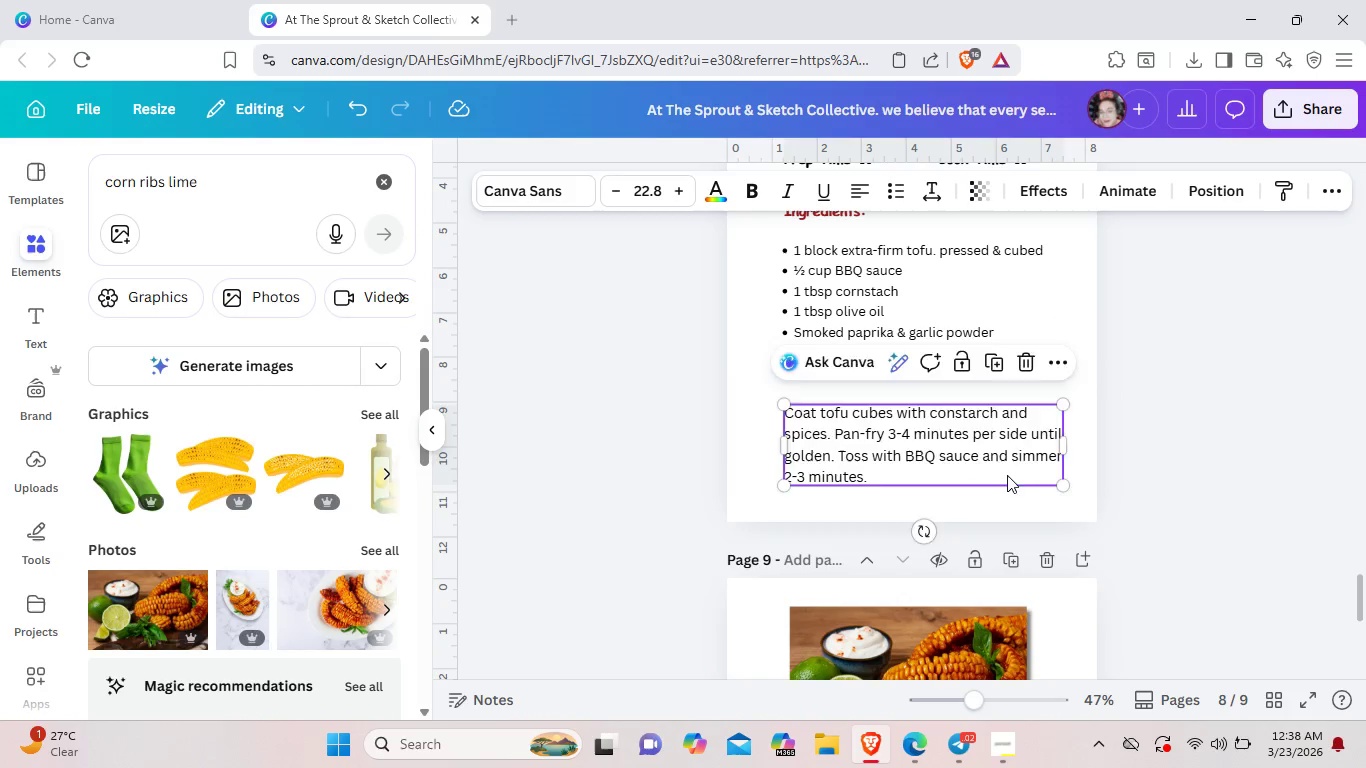 
left_click_drag(start_coordinate=[1011, 462], to_coordinate=[1003, 473])
 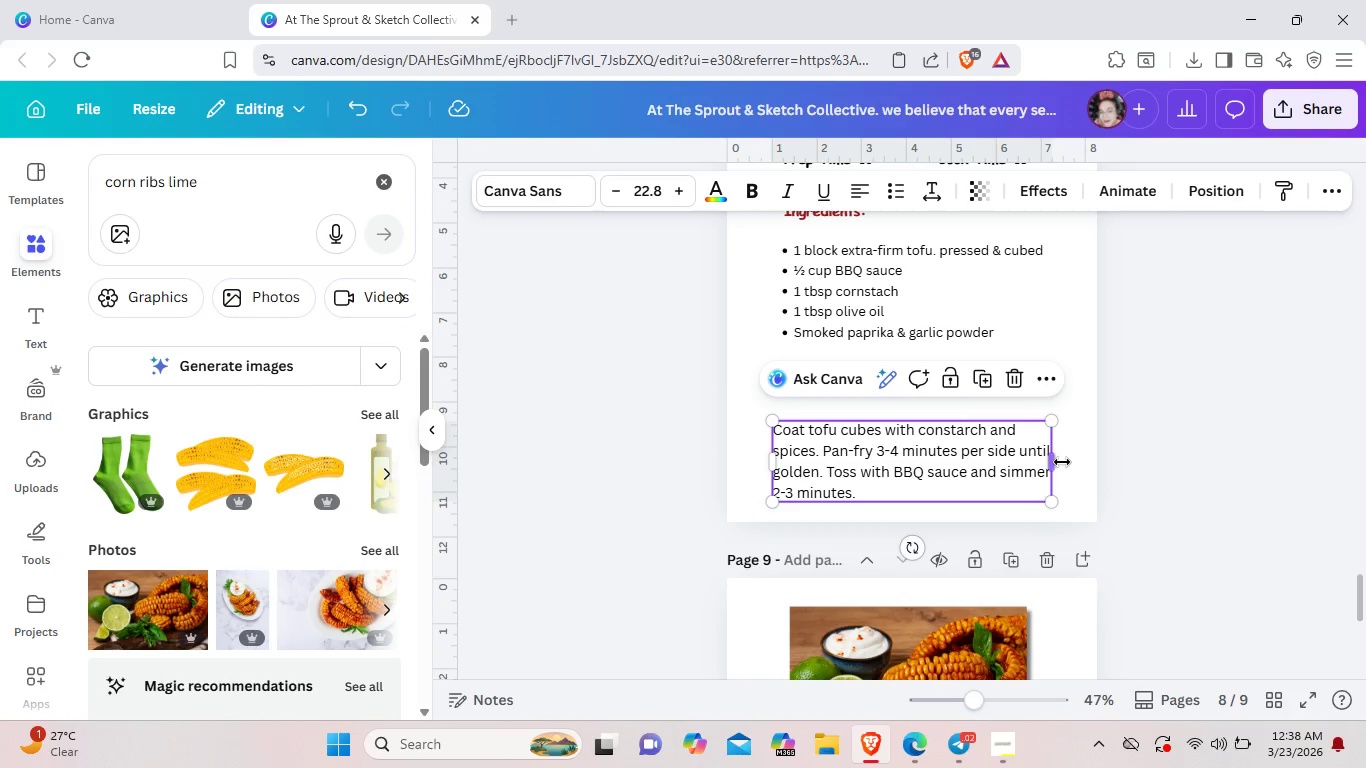 
left_click([1062, 462])
 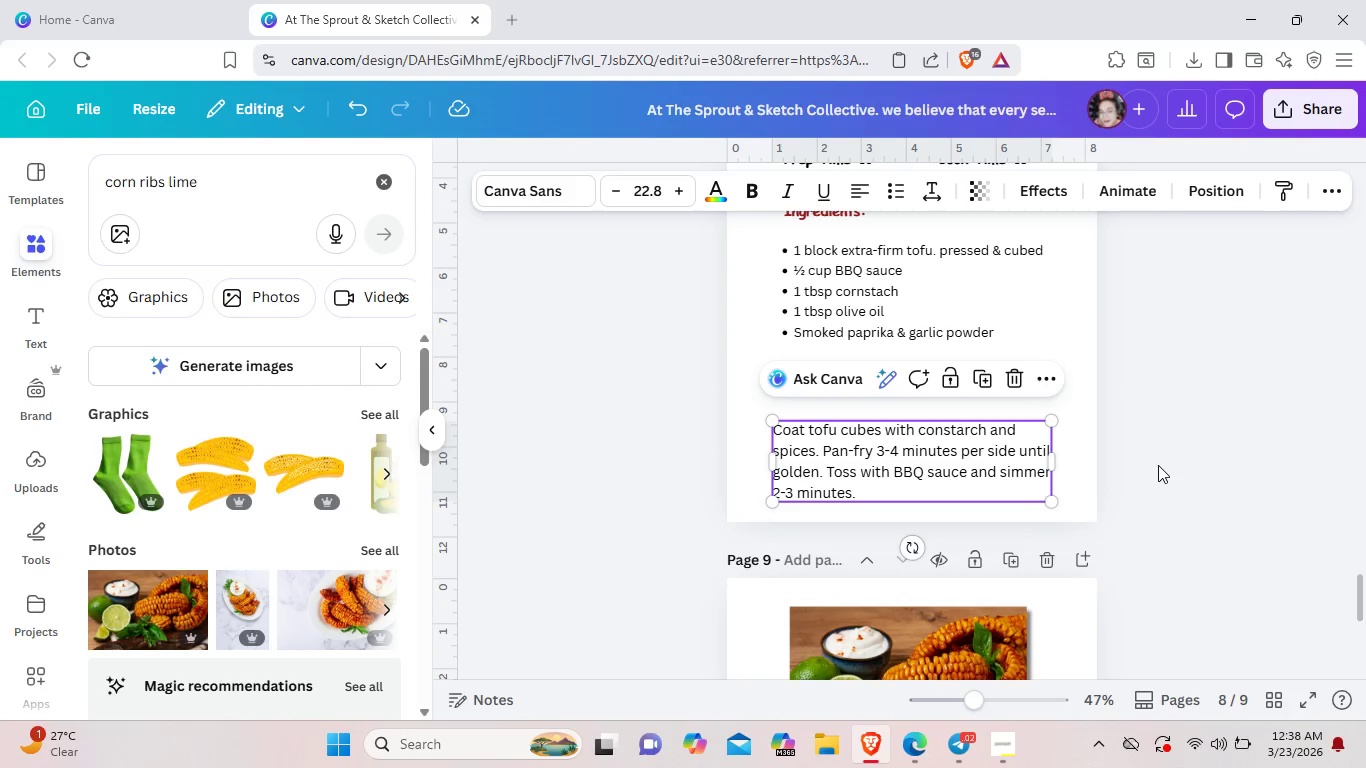 
left_click([1158, 465])
 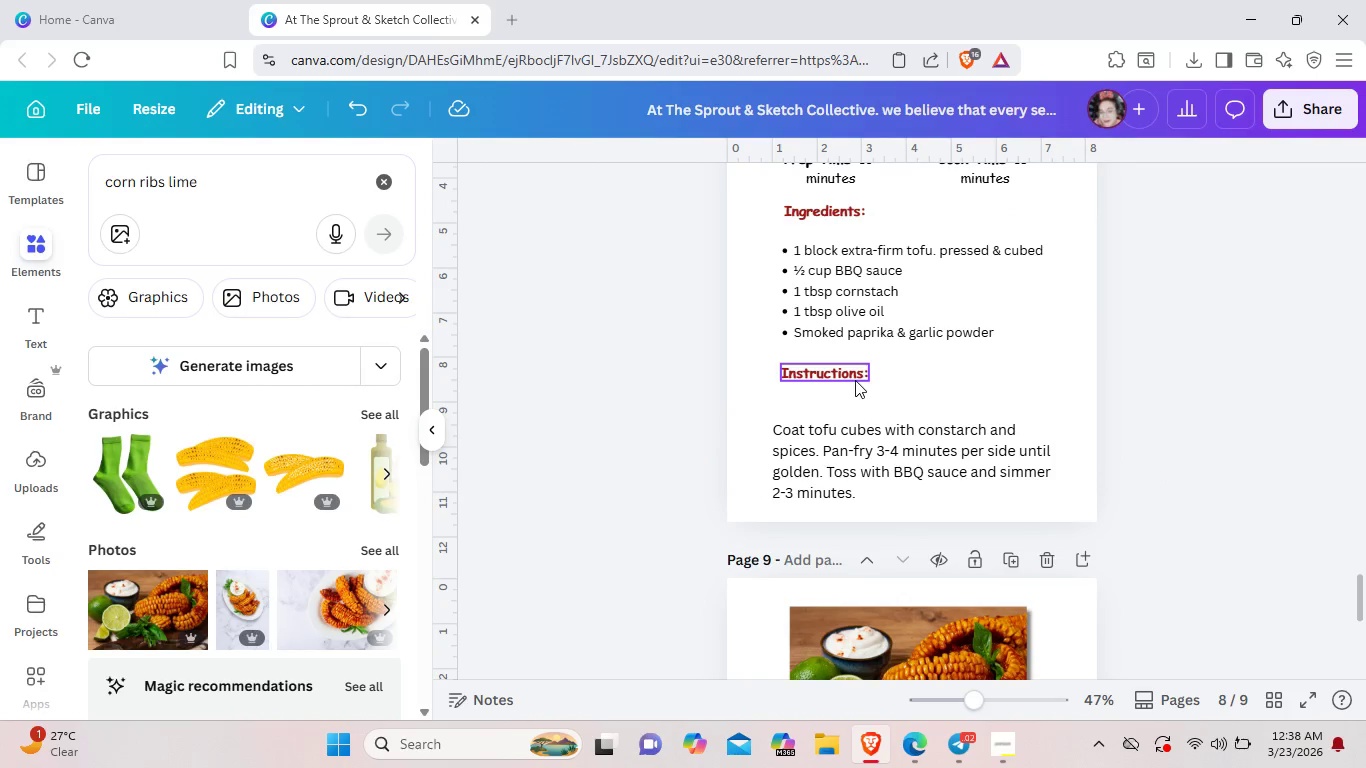 
left_click_drag(start_coordinate=[855, 380], to_coordinate=[850, 406])
 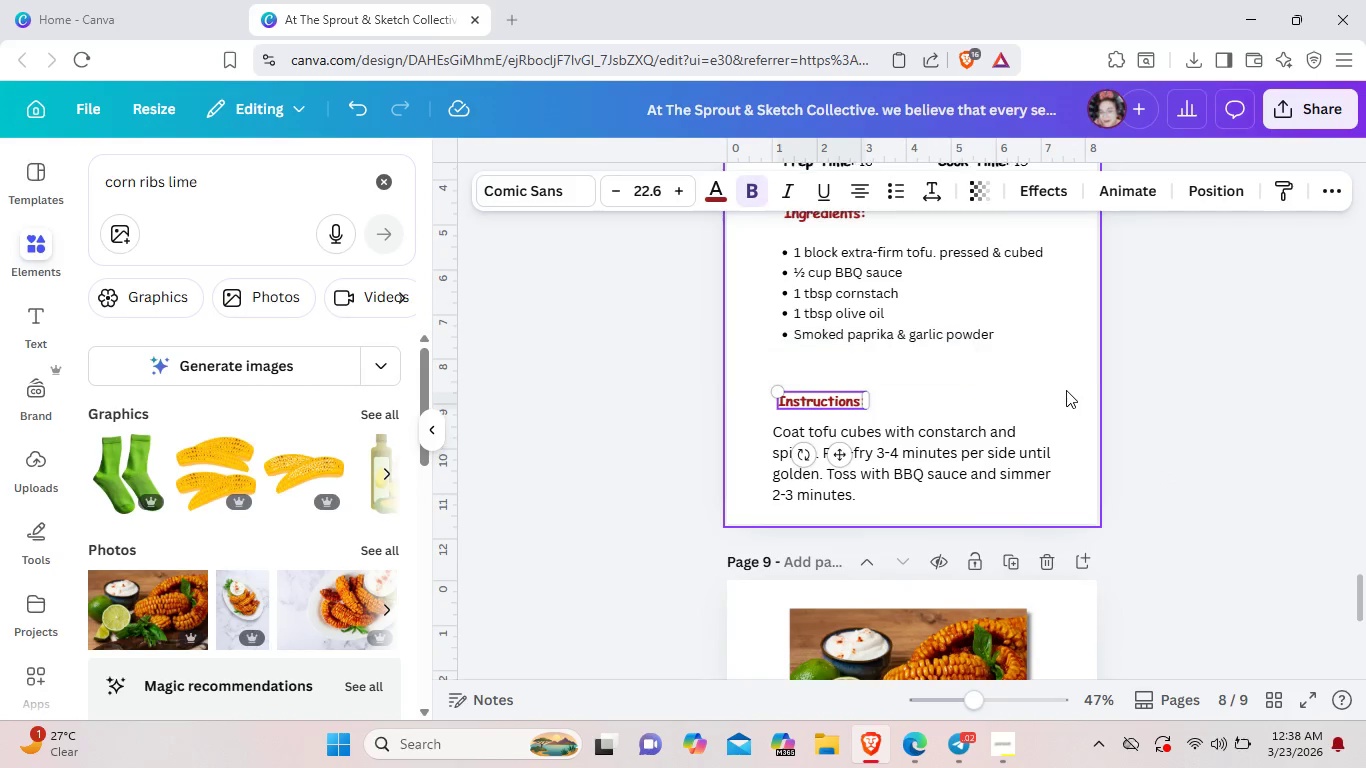 
scroll: coordinate [1066, 390], scroll_direction: up, amount: 1.0
 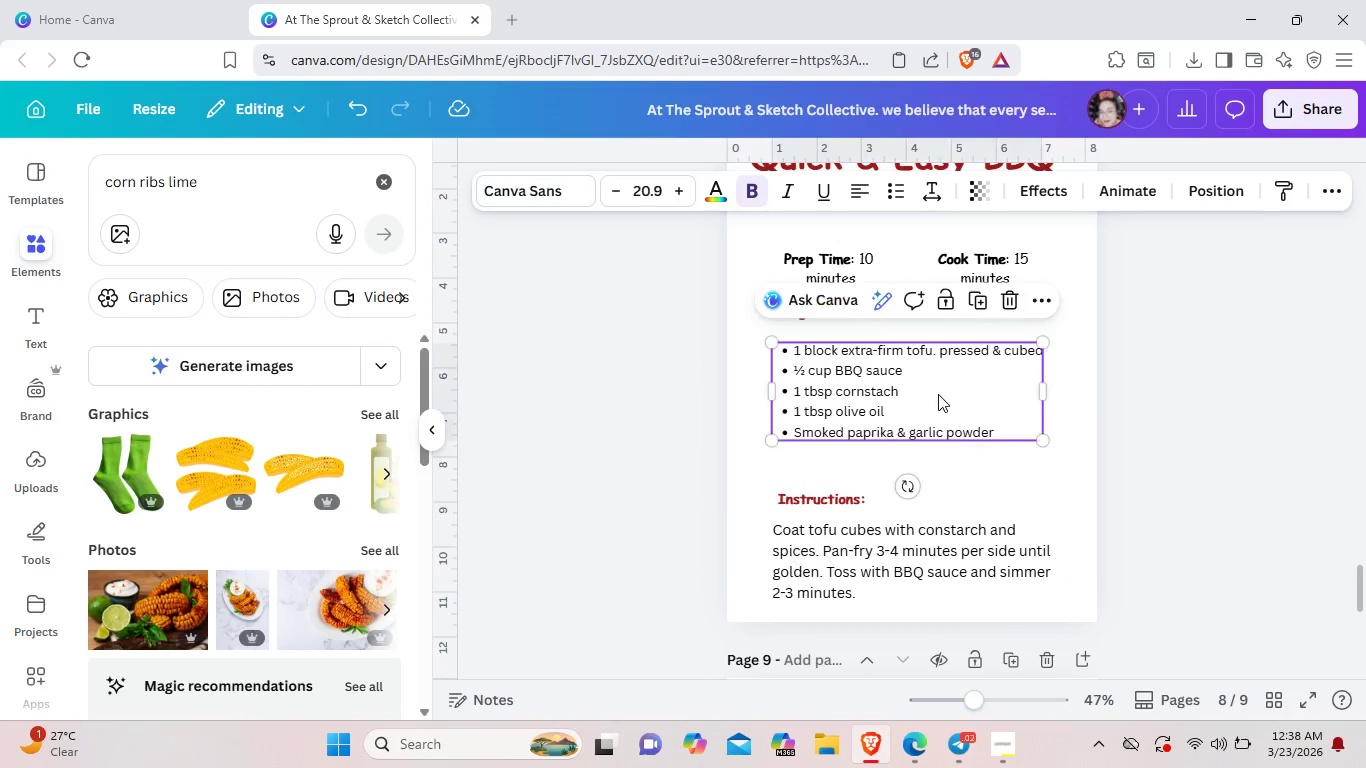 
left_click_drag(start_coordinate=[939, 394], to_coordinate=[932, 422])
 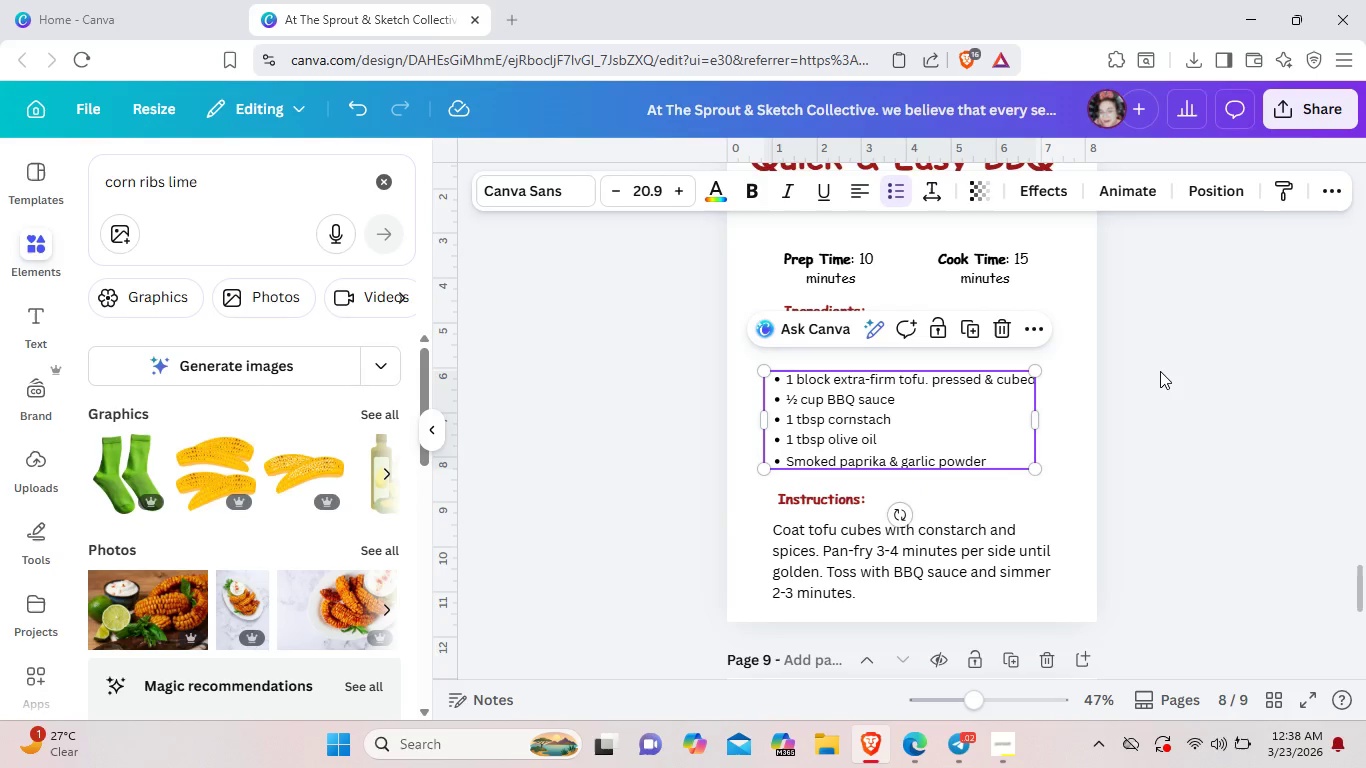 
left_click([1160, 371])
 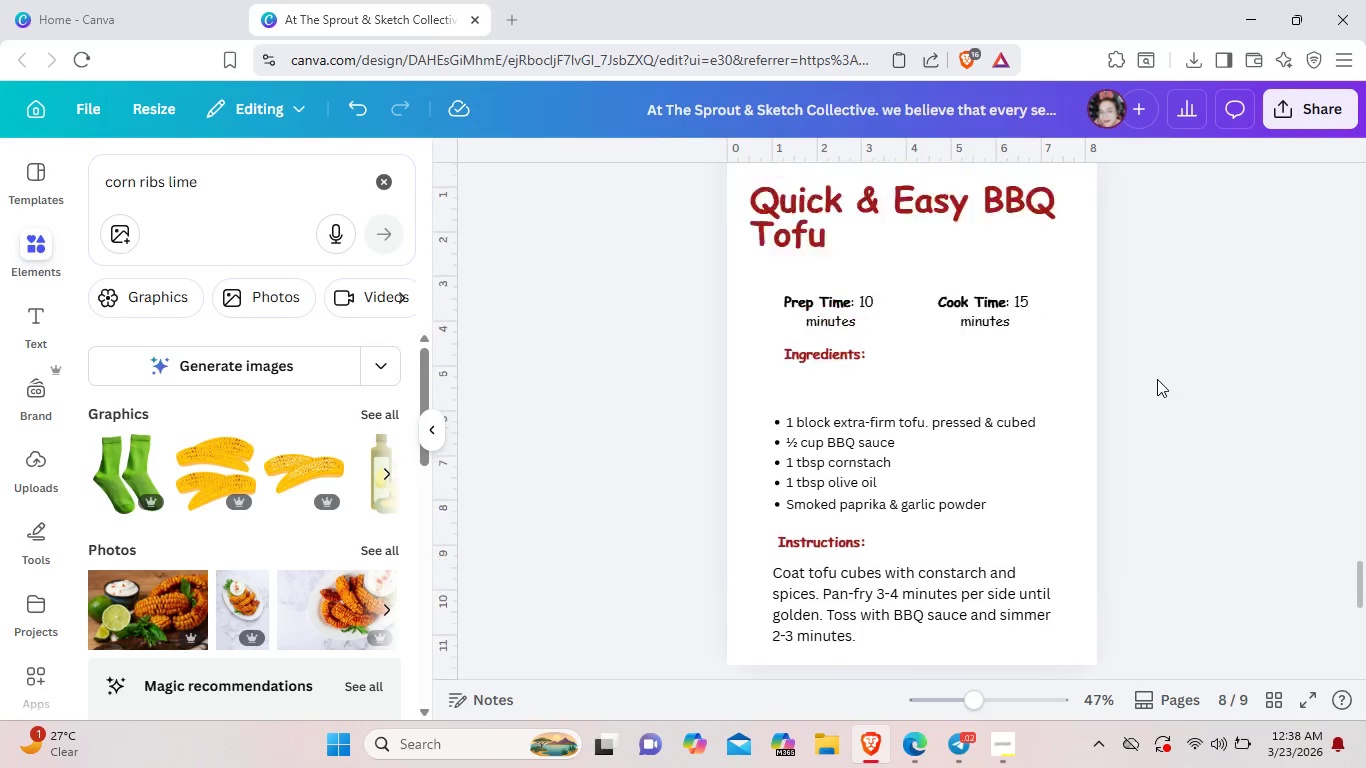 
scroll: coordinate [1157, 379], scroll_direction: up, amount: 2.0
 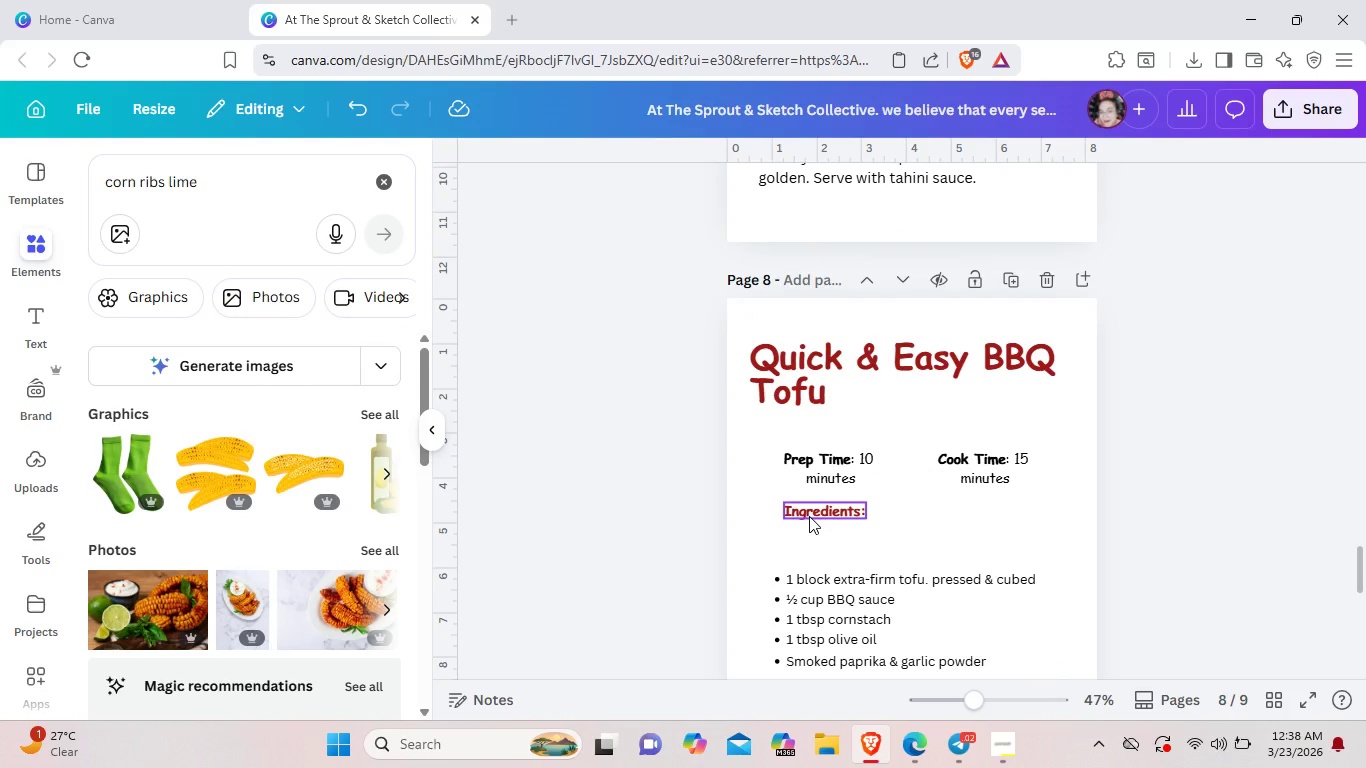 
left_click_drag(start_coordinate=[809, 516], to_coordinate=[803, 552])
 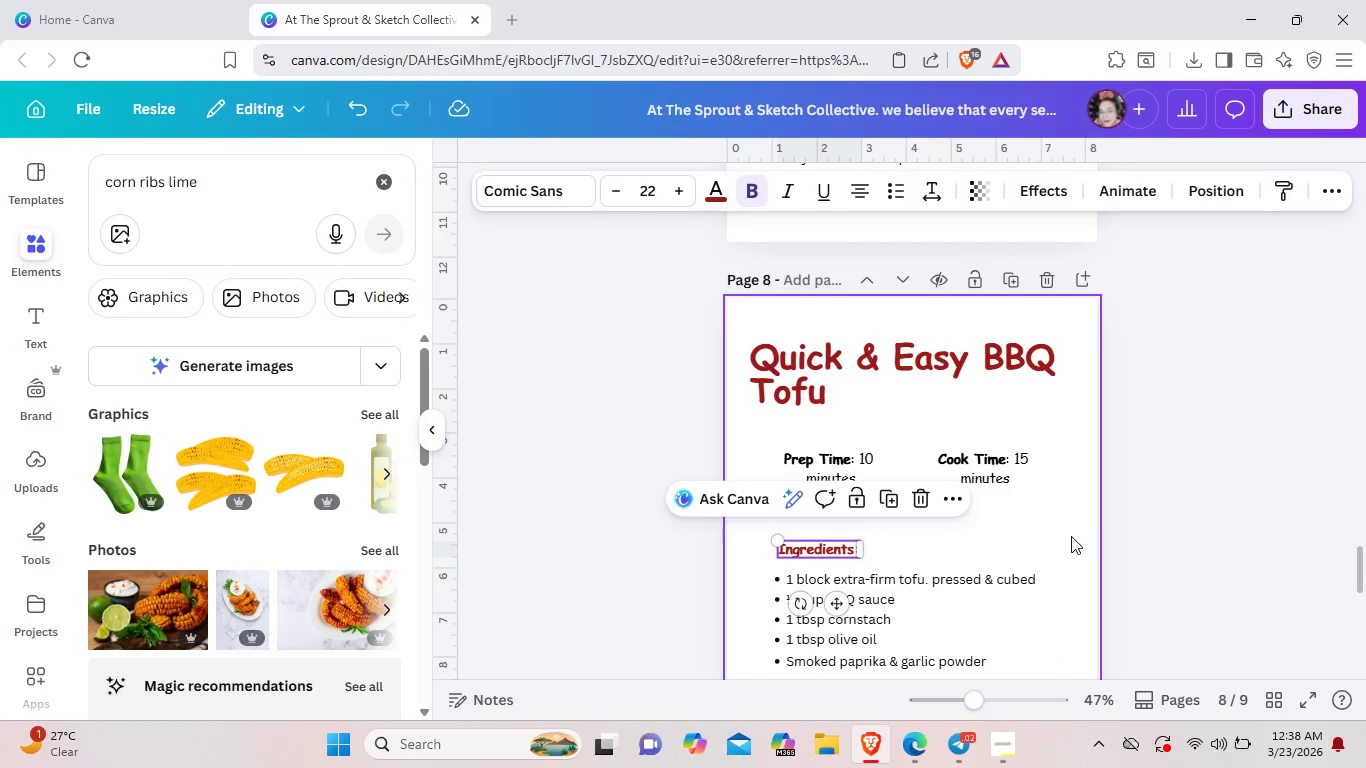 
left_click([1071, 536])
 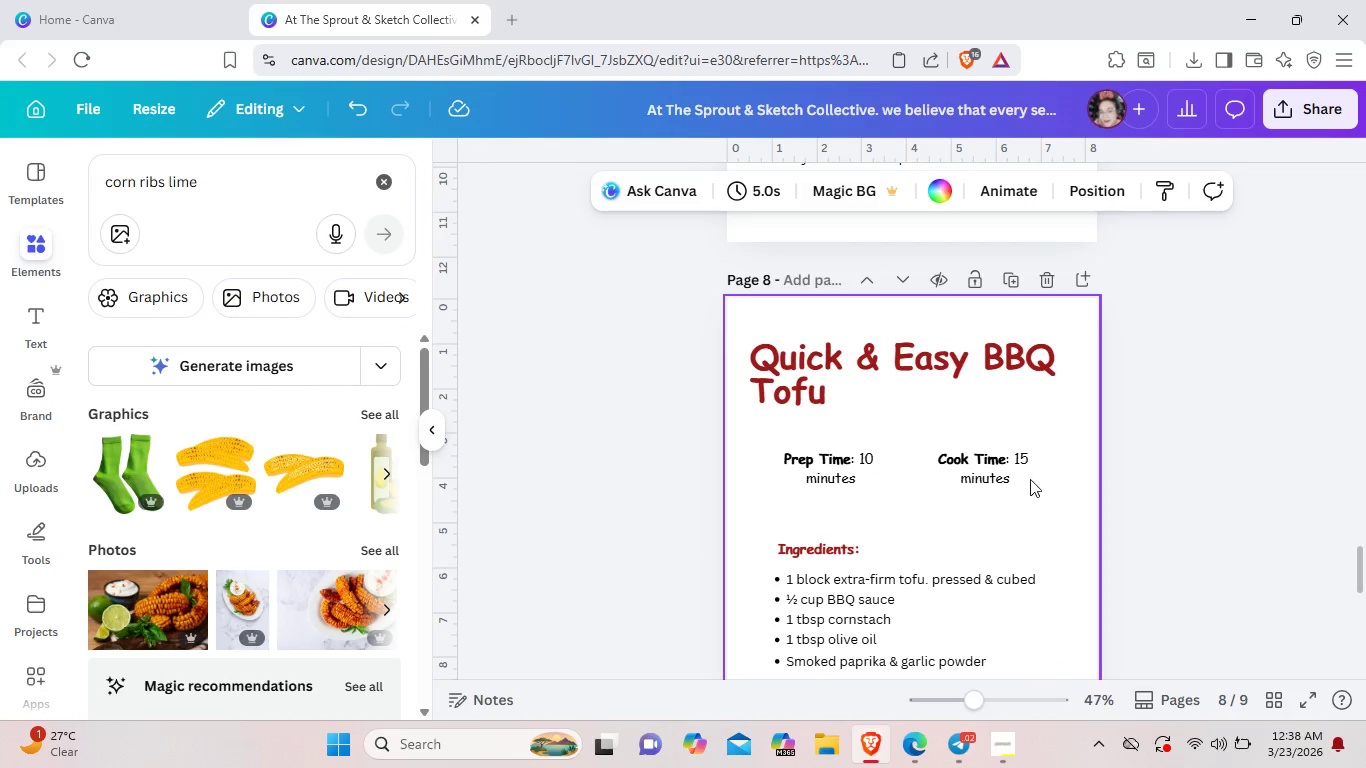 
left_click_drag(start_coordinate=[1044, 485], to_coordinate=[832, 465])
 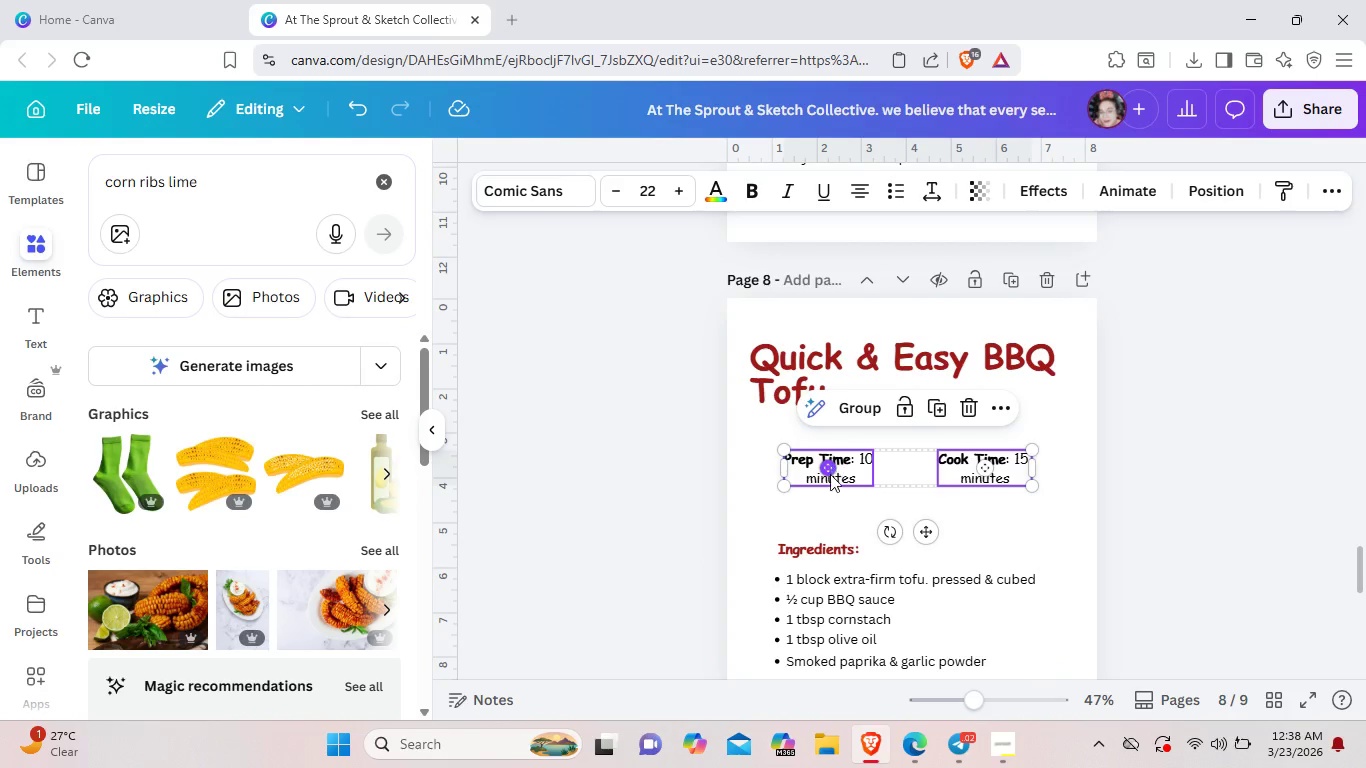 
left_click_drag(start_coordinate=[831, 465], to_coordinate=[819, 504])
 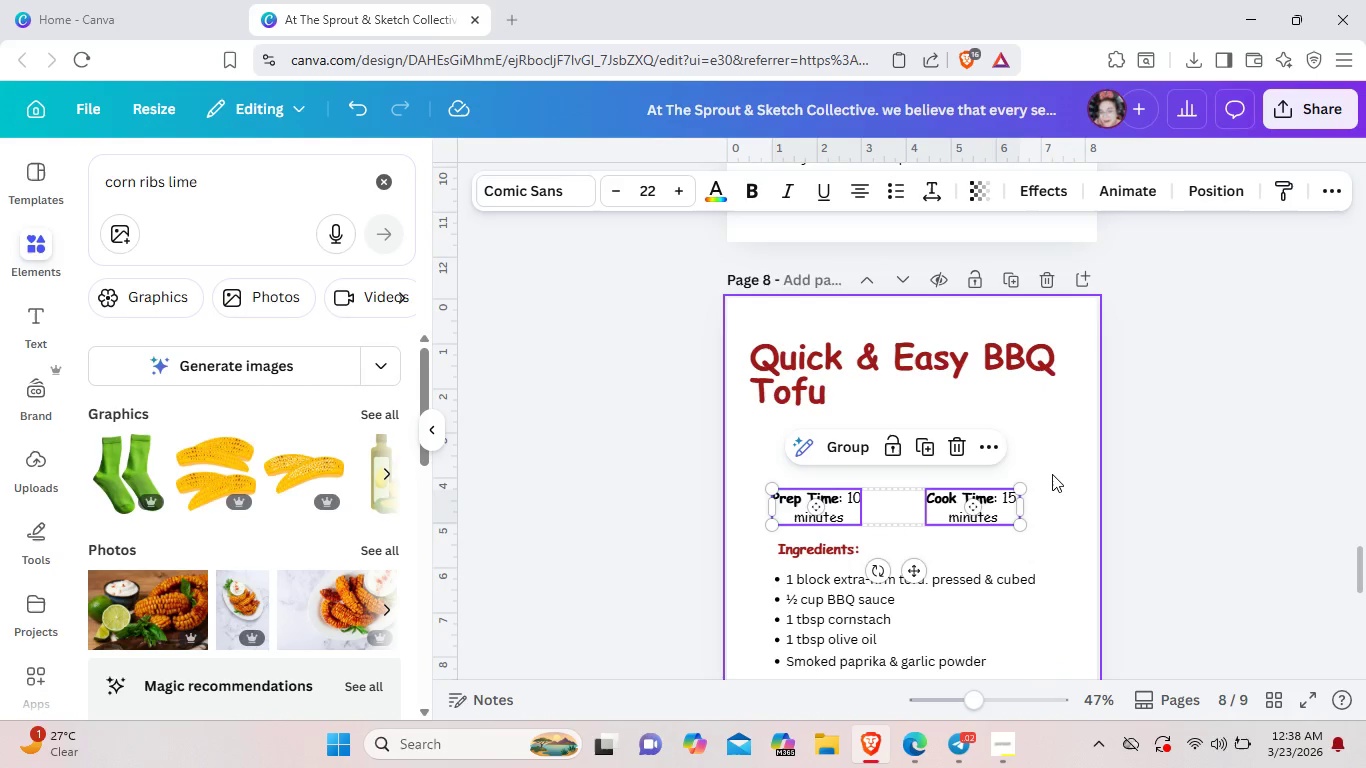 
left_click([1052, 474])
 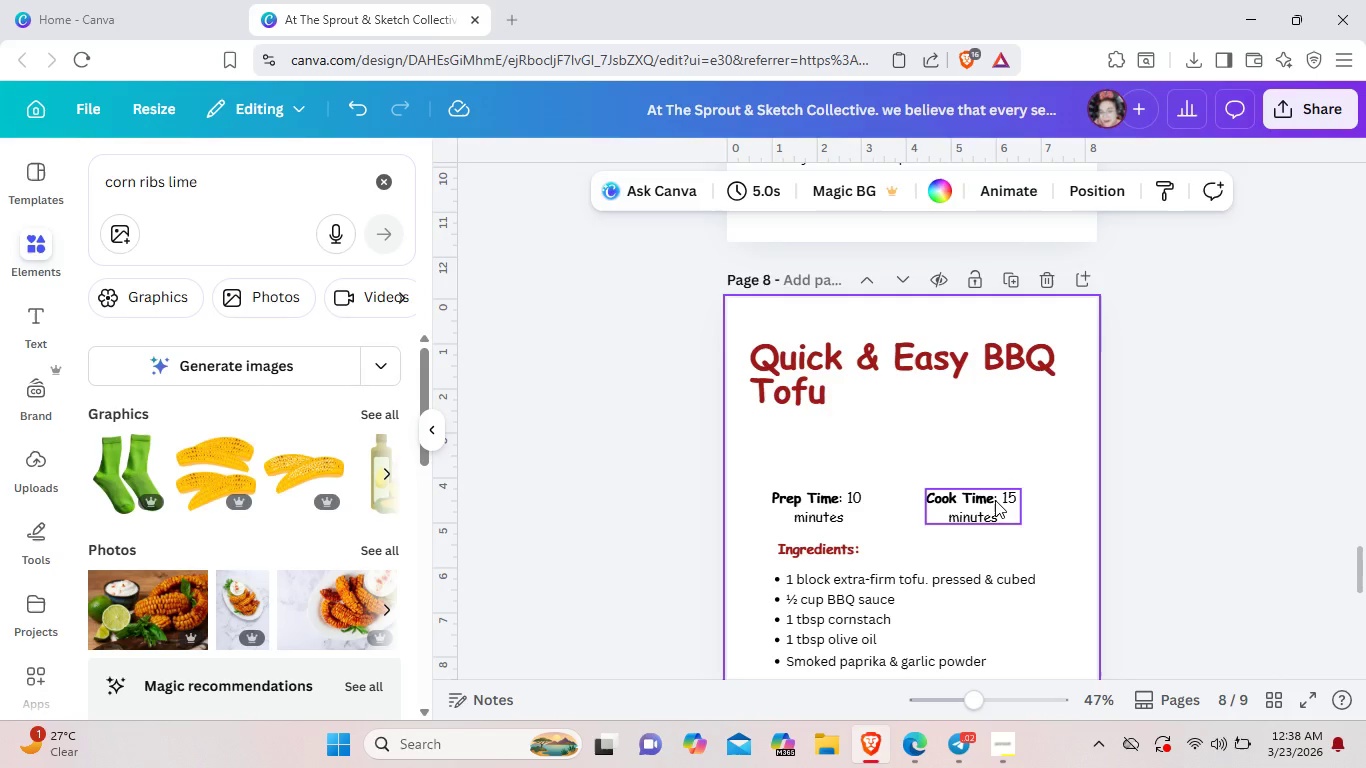 
left_click_drag(start_coordinate=[995, 500], to_coordinate=[1017, 502])
 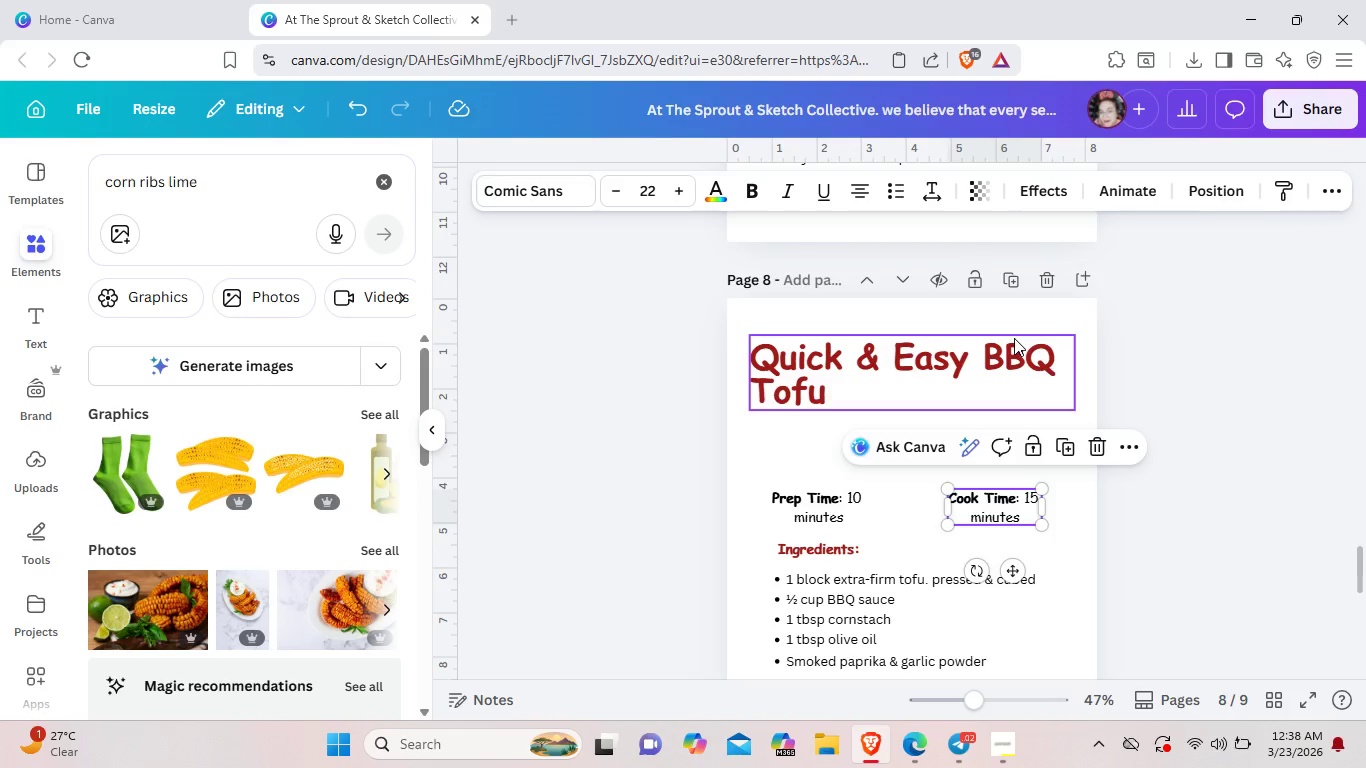 
left_click_drag(start_coordinate=[1014, 338], to_coordinate=[1013, 391])
 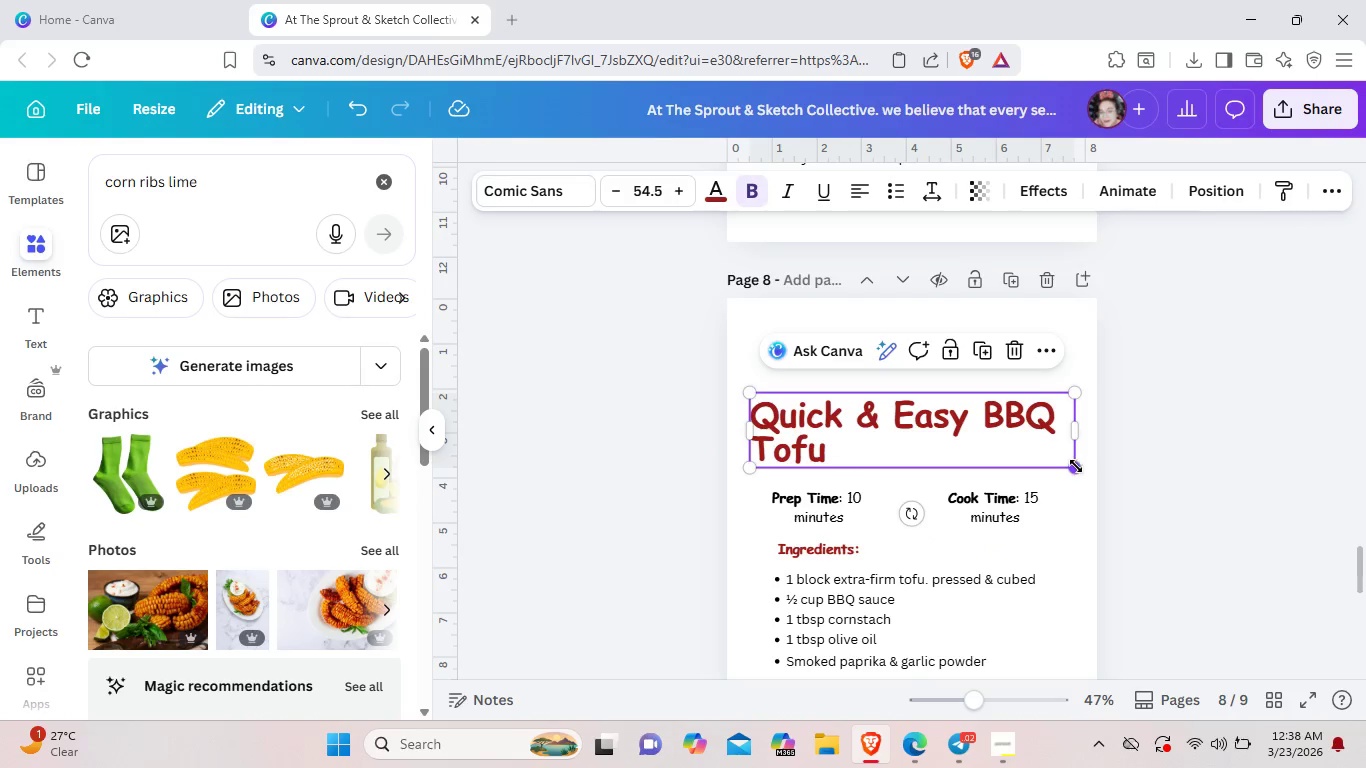 
left_click_drag(start_coordinate=[1076, 466], to_coordinate=[1041, 447])
 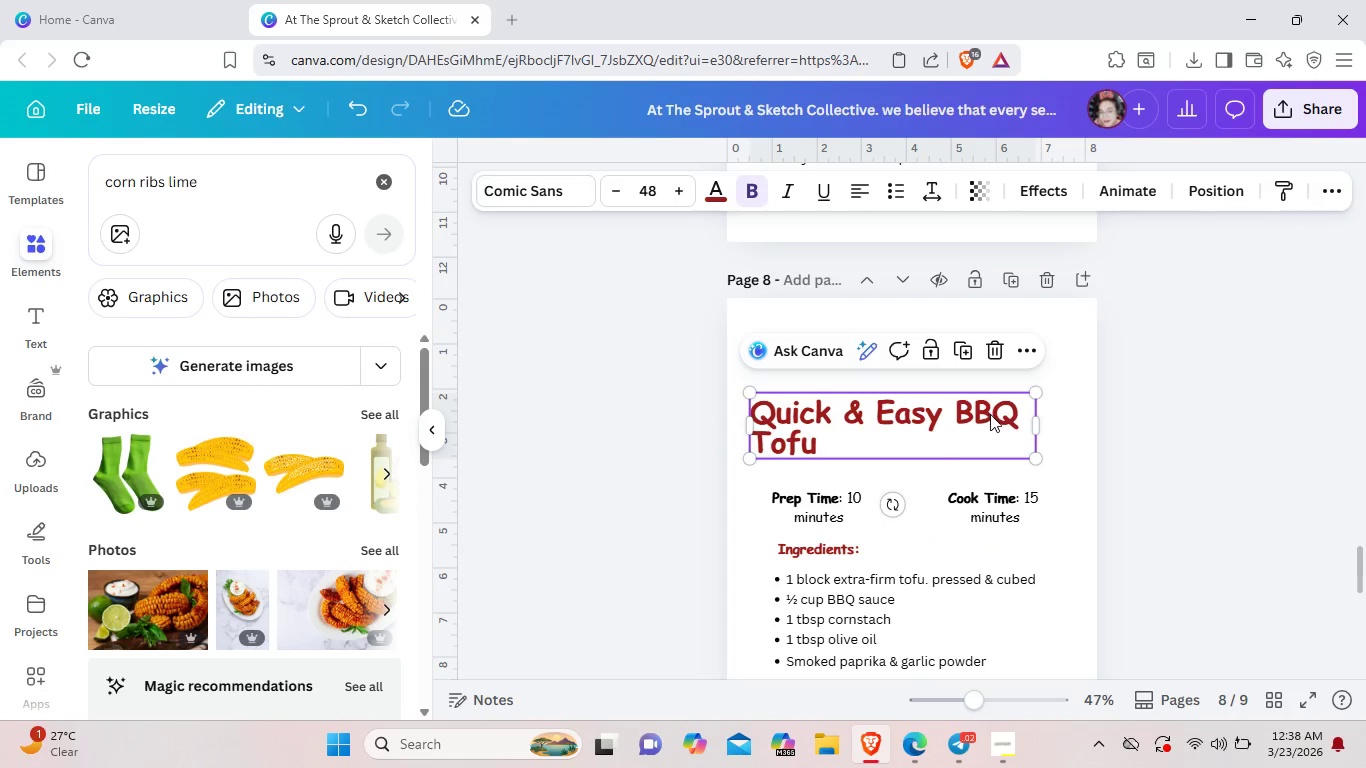 
left_click_drag(start_coordinate=[988, 411], to_coordinate=[996, 421])
 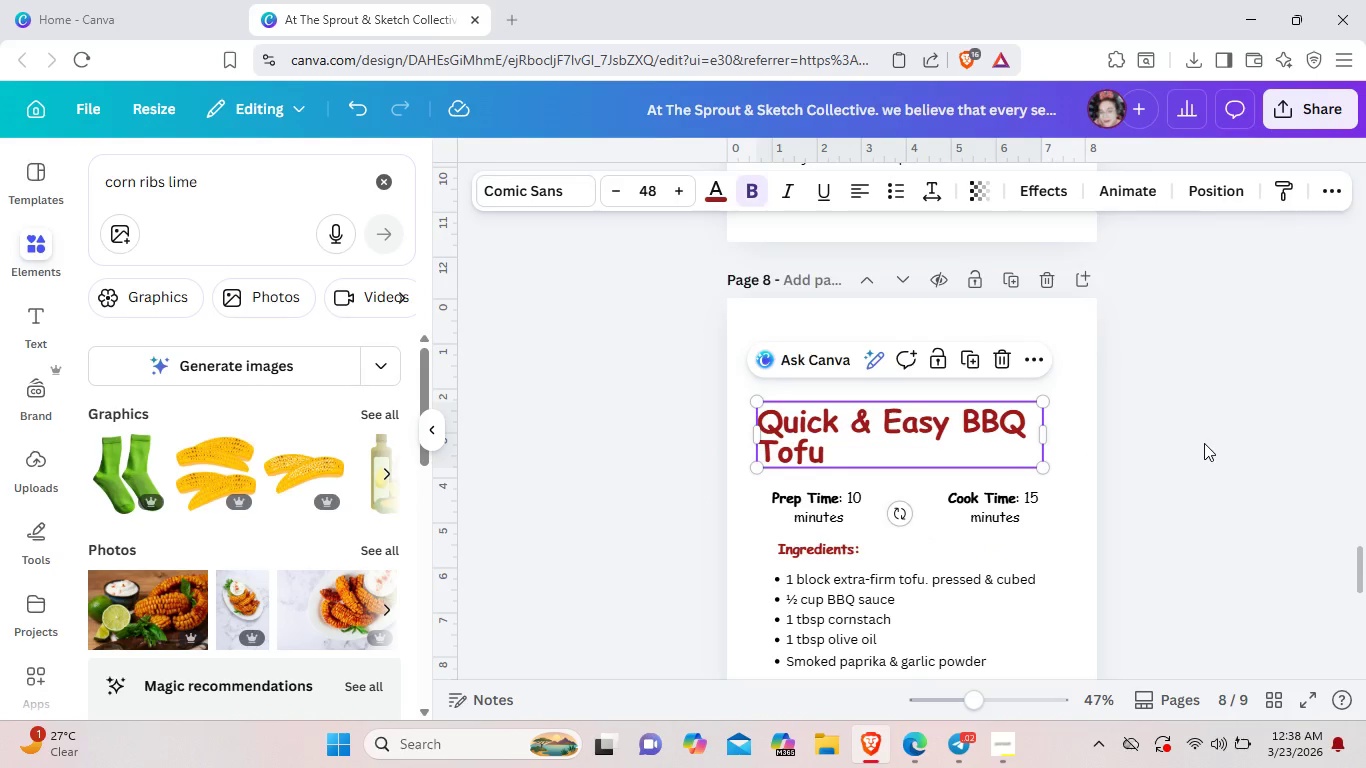 
left_click([1204, 443])
 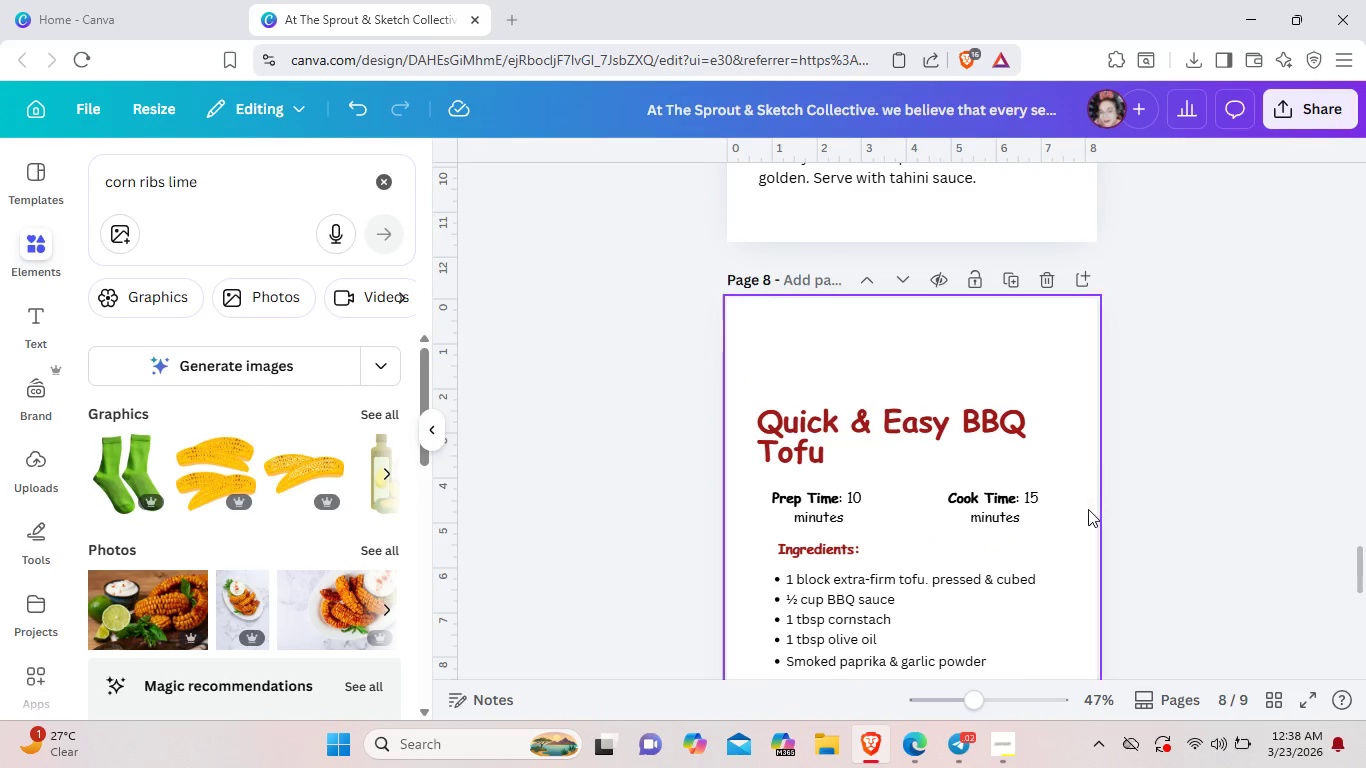 
scroll: coordinate [1088, 509], scroll_direction: down, amount: 3.0
 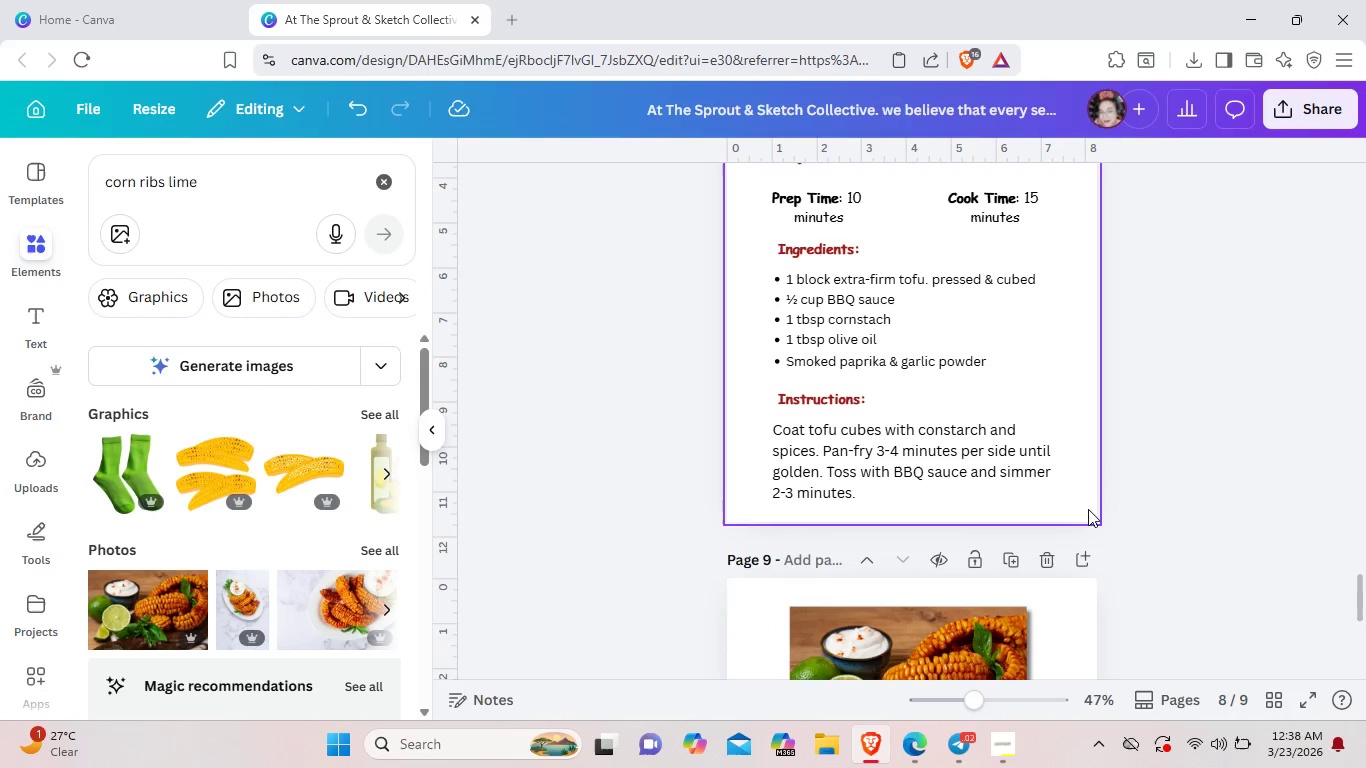 
scroll: coordinate [1088, 509], scroll_direction: up, amount: 1.0
 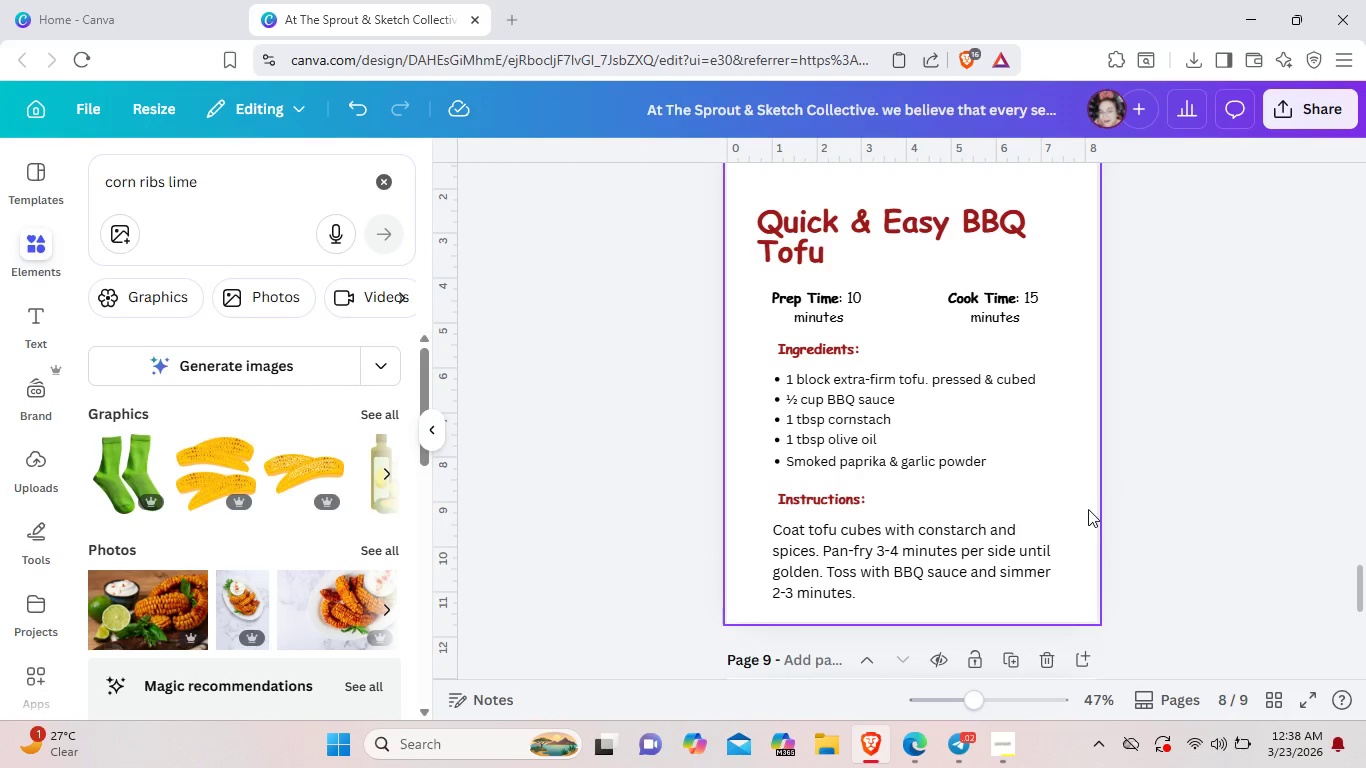 
left_click([1033, 550])
 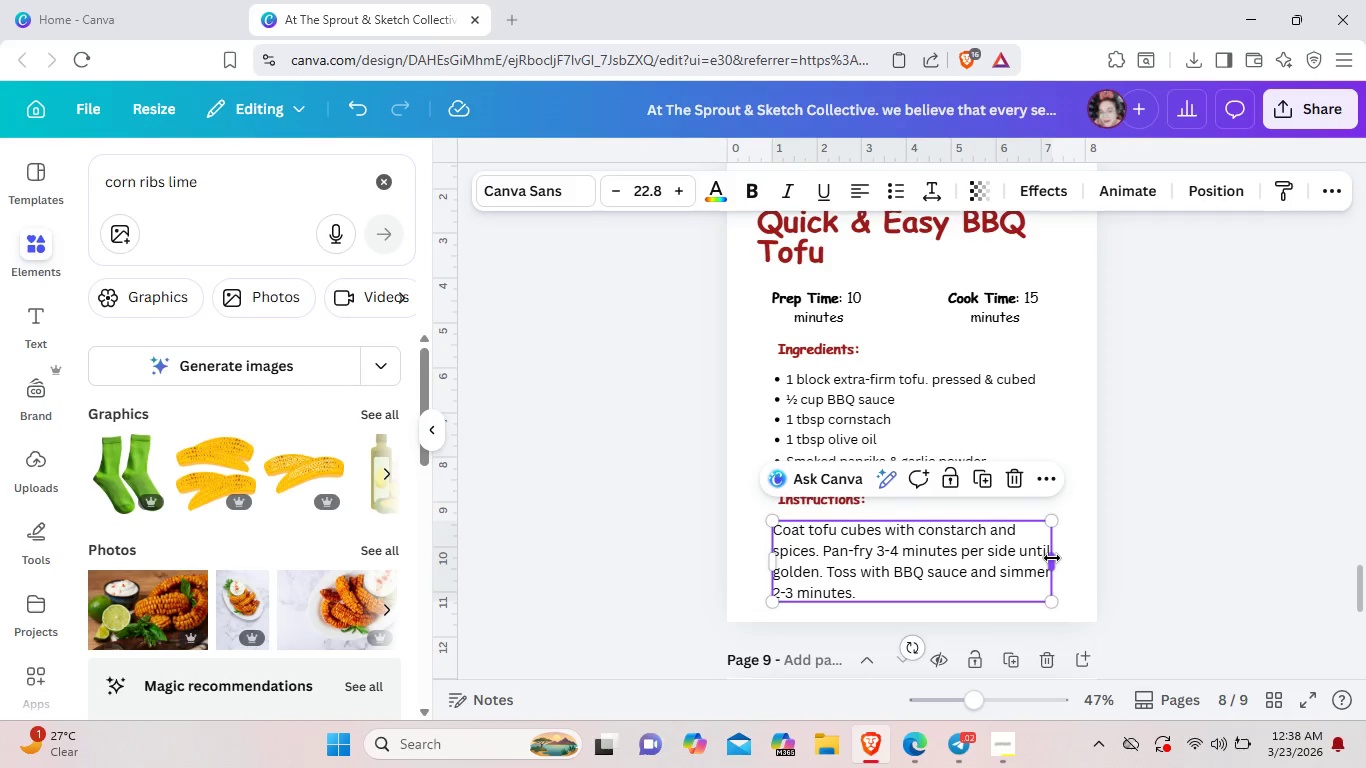 
left_click_drag(start_coordinate=[1052, 558], to_coordinate=[1076, 556])
 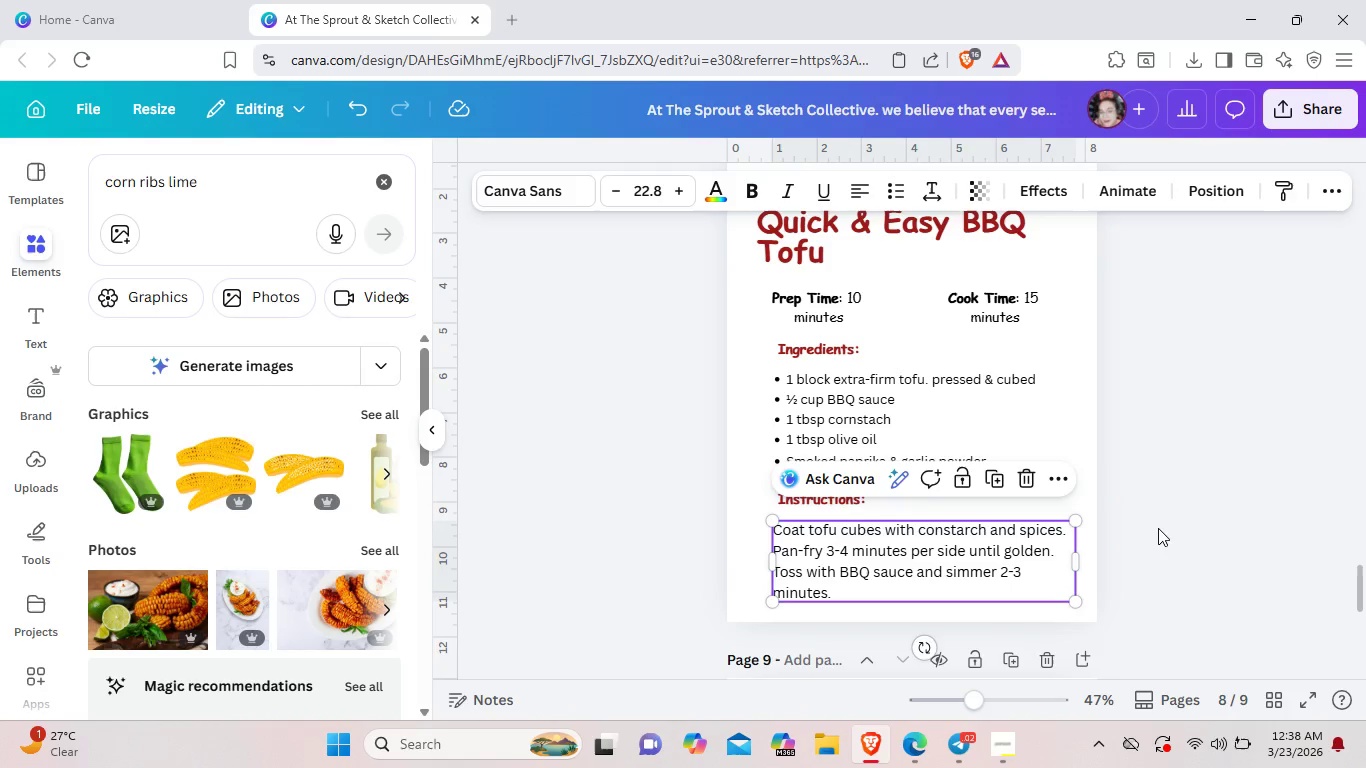 
left_click([1158, 528])
 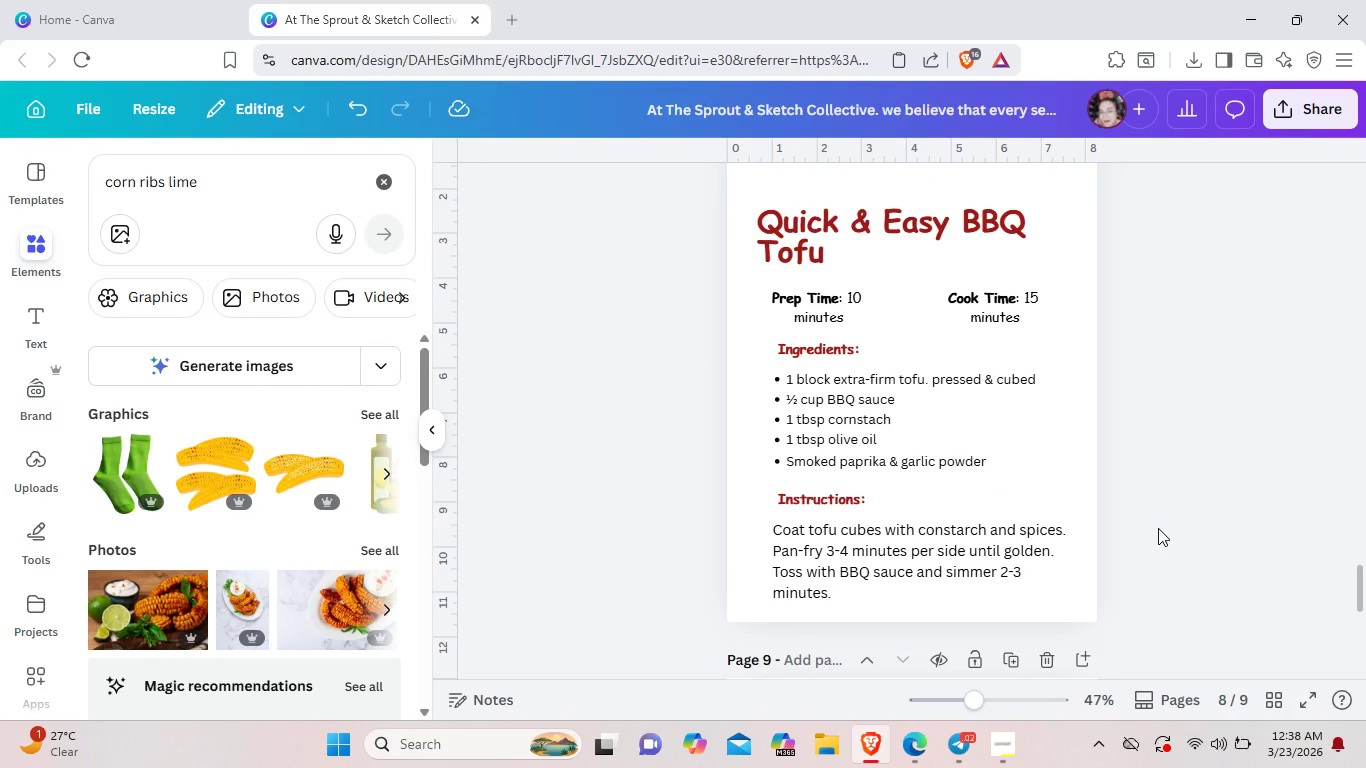 
scroll: coordinate [1158, 528], scroll_direction: up, amount: 1.0
 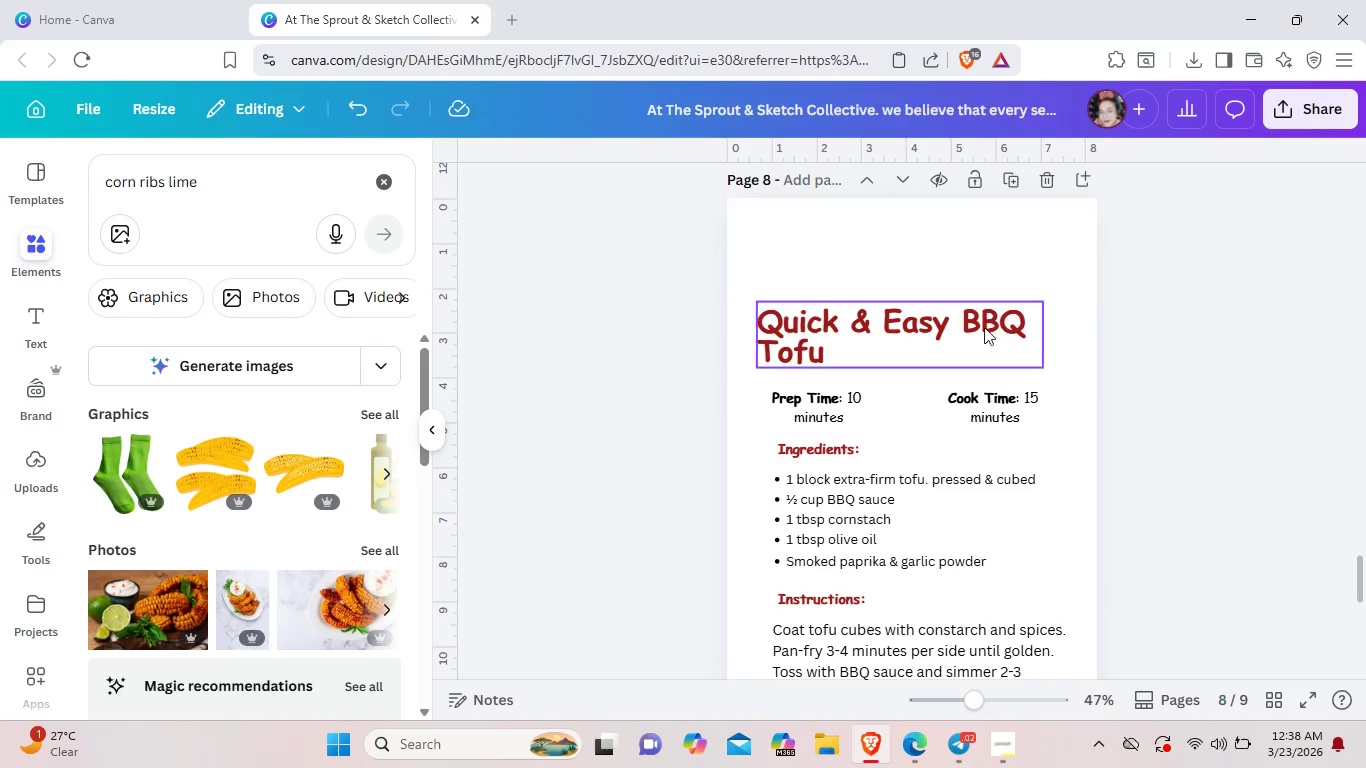 
mouse_move([983, 344])
 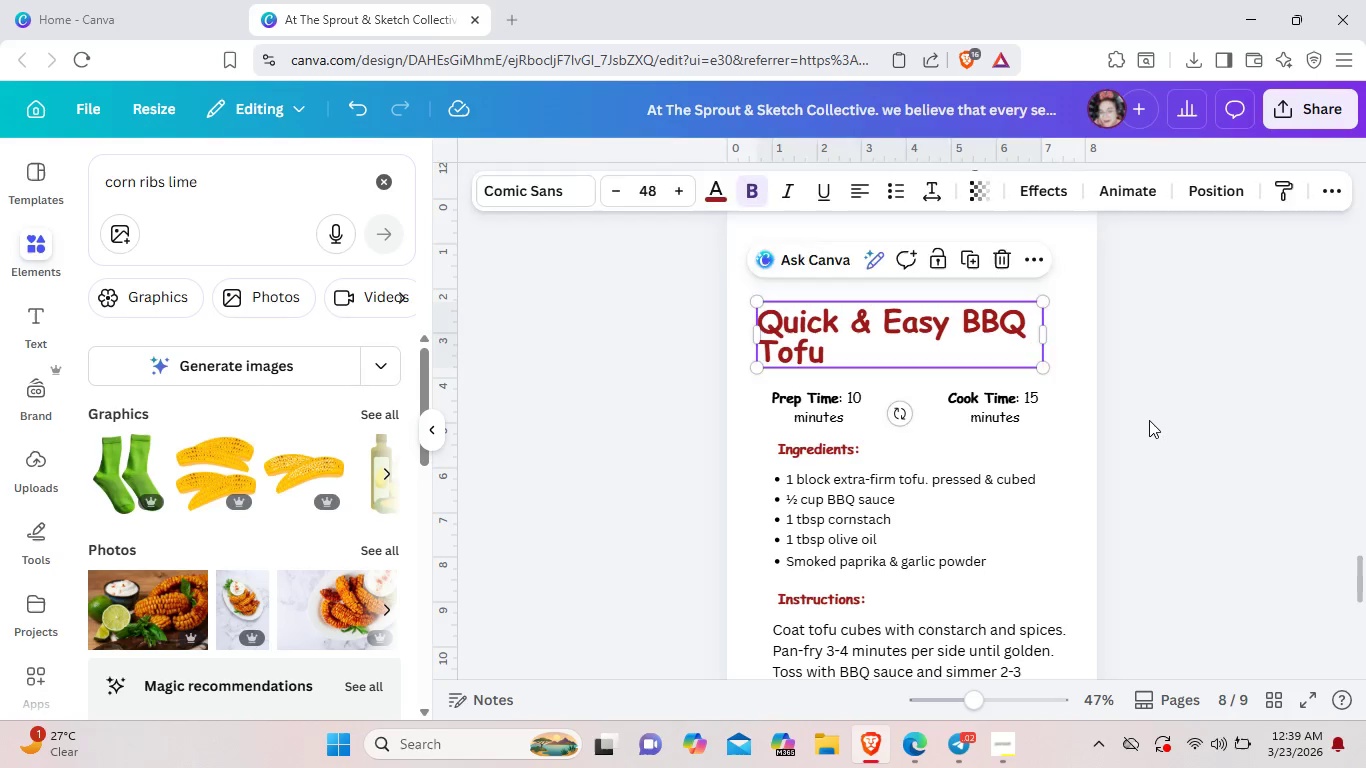 
left_click([1149, 420])
 